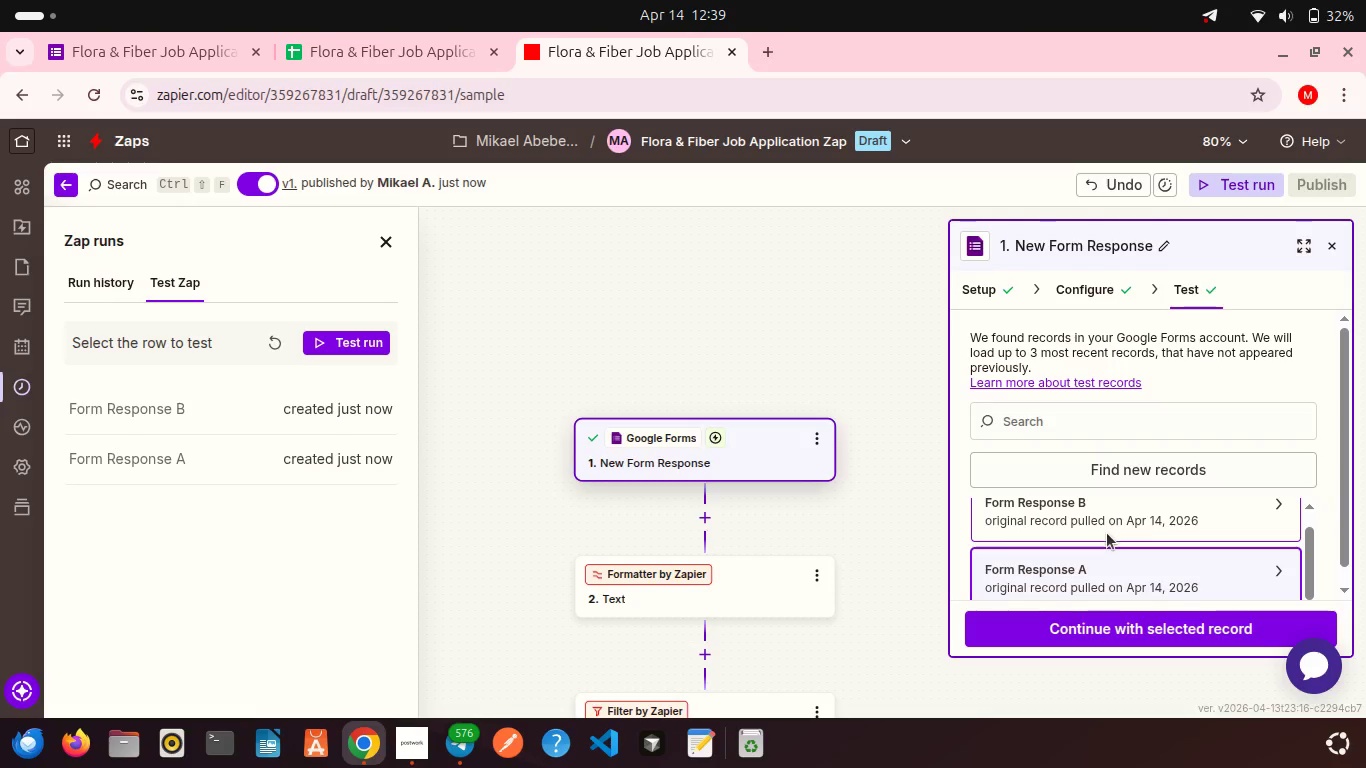 
left_click([1107, 533])
 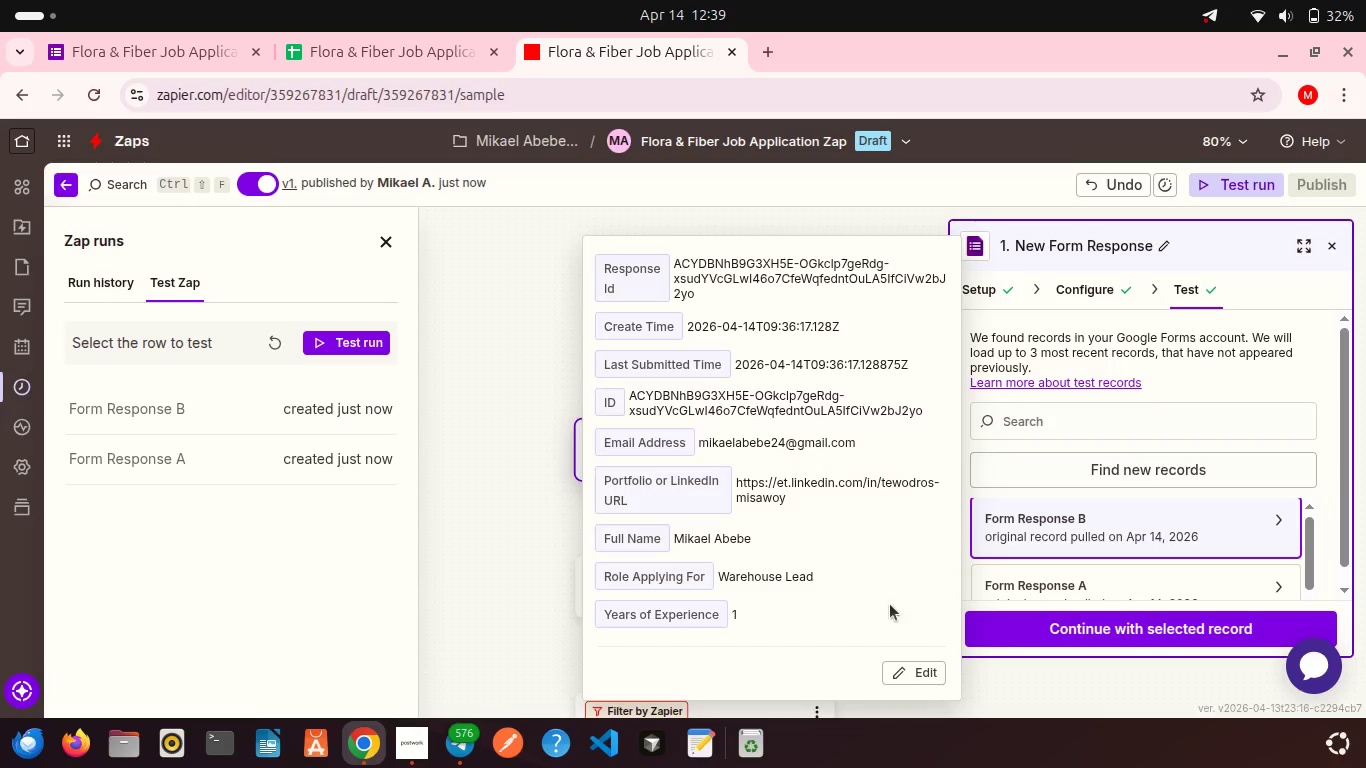 
left_click([1049, 628])
 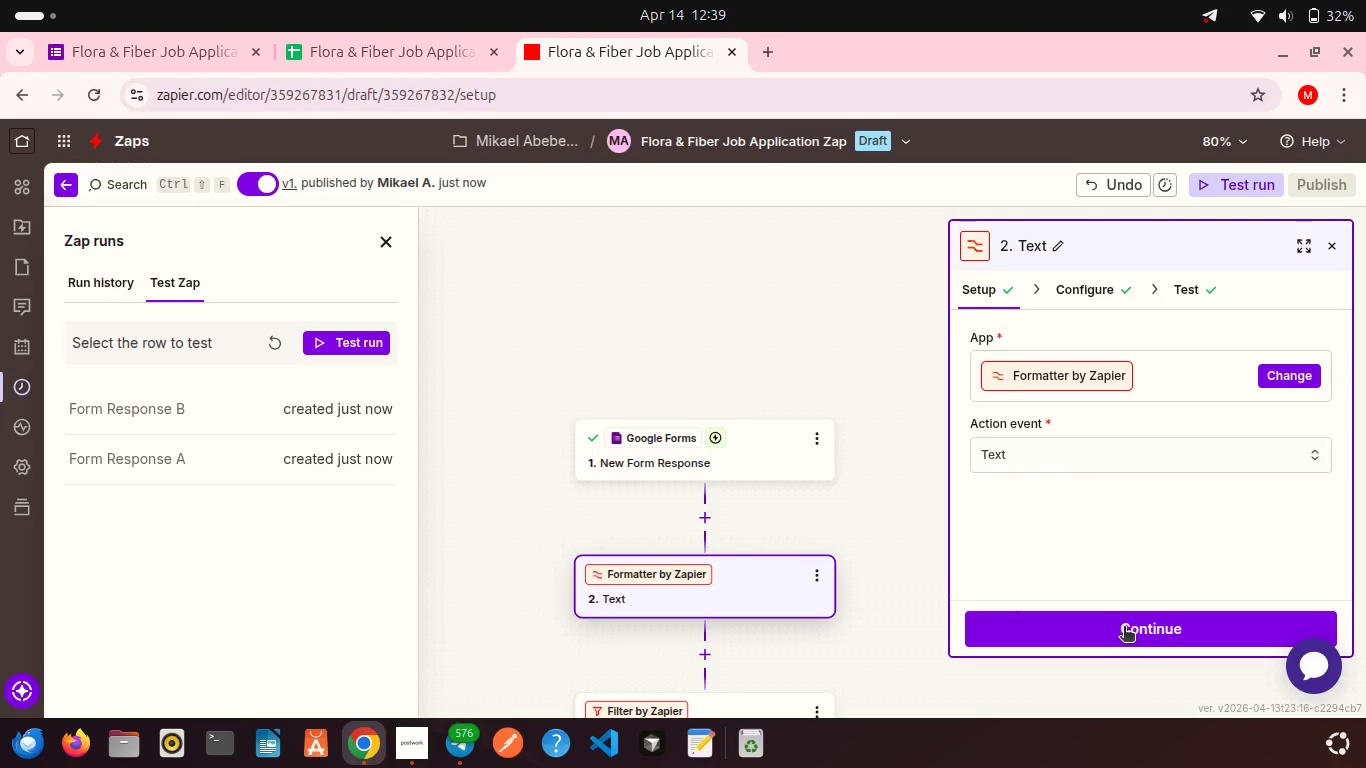 
wait(10.3)
 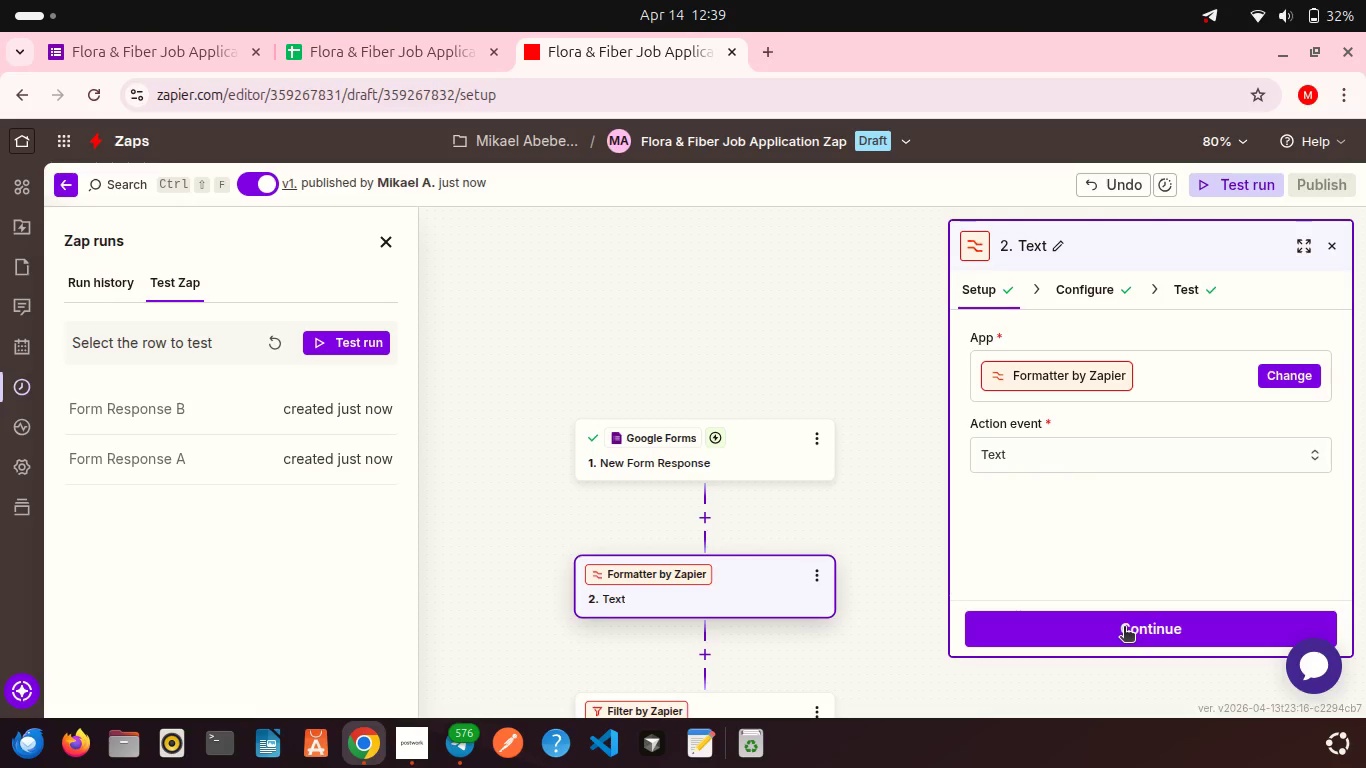 
left_click([331, 411])
 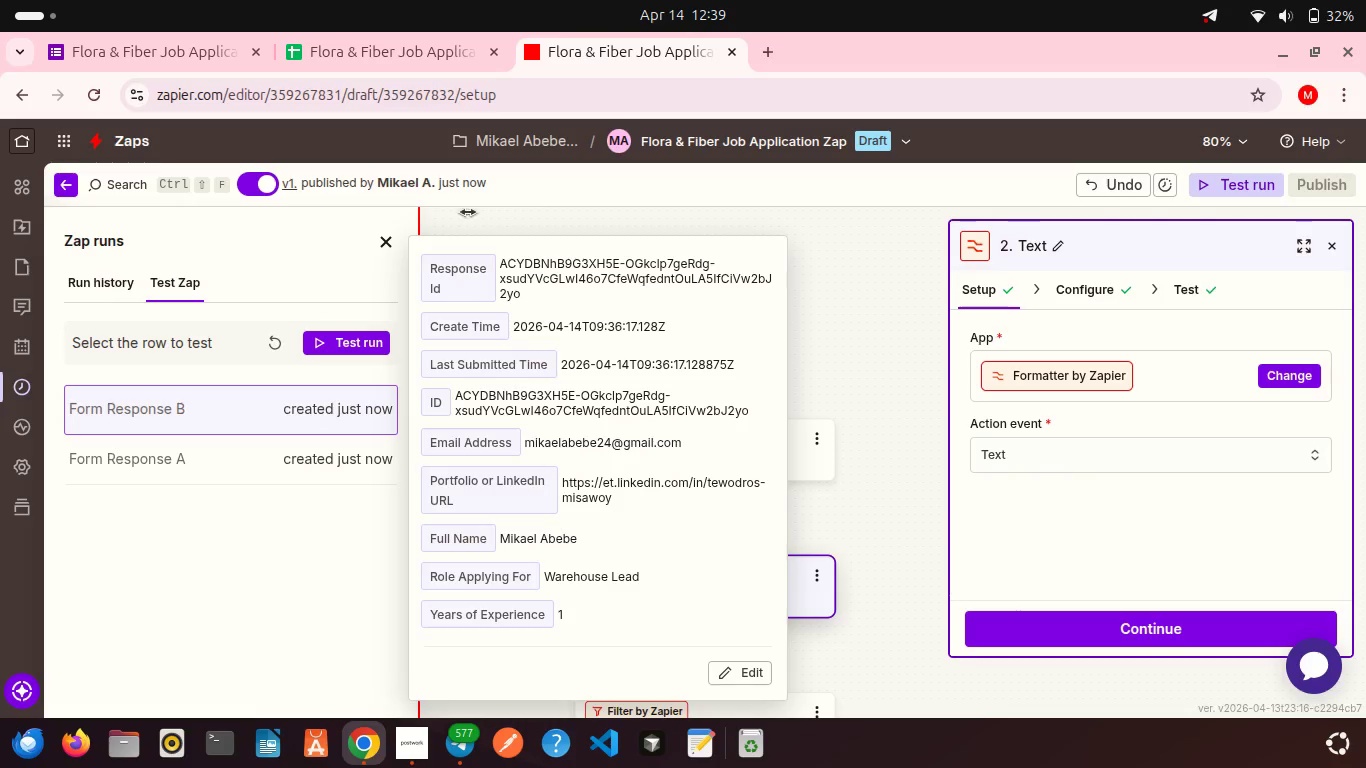 
left_click([575, 238])
 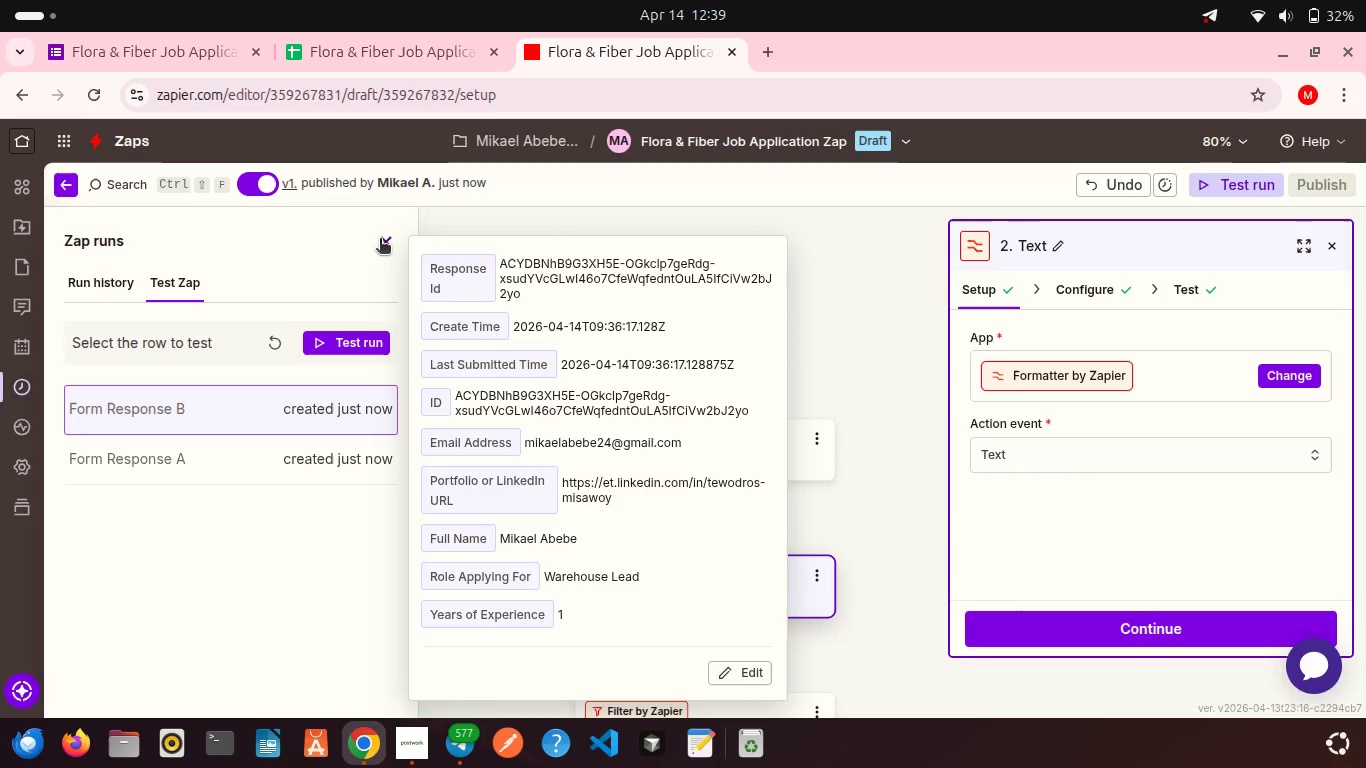 
left_click([380, 240])
 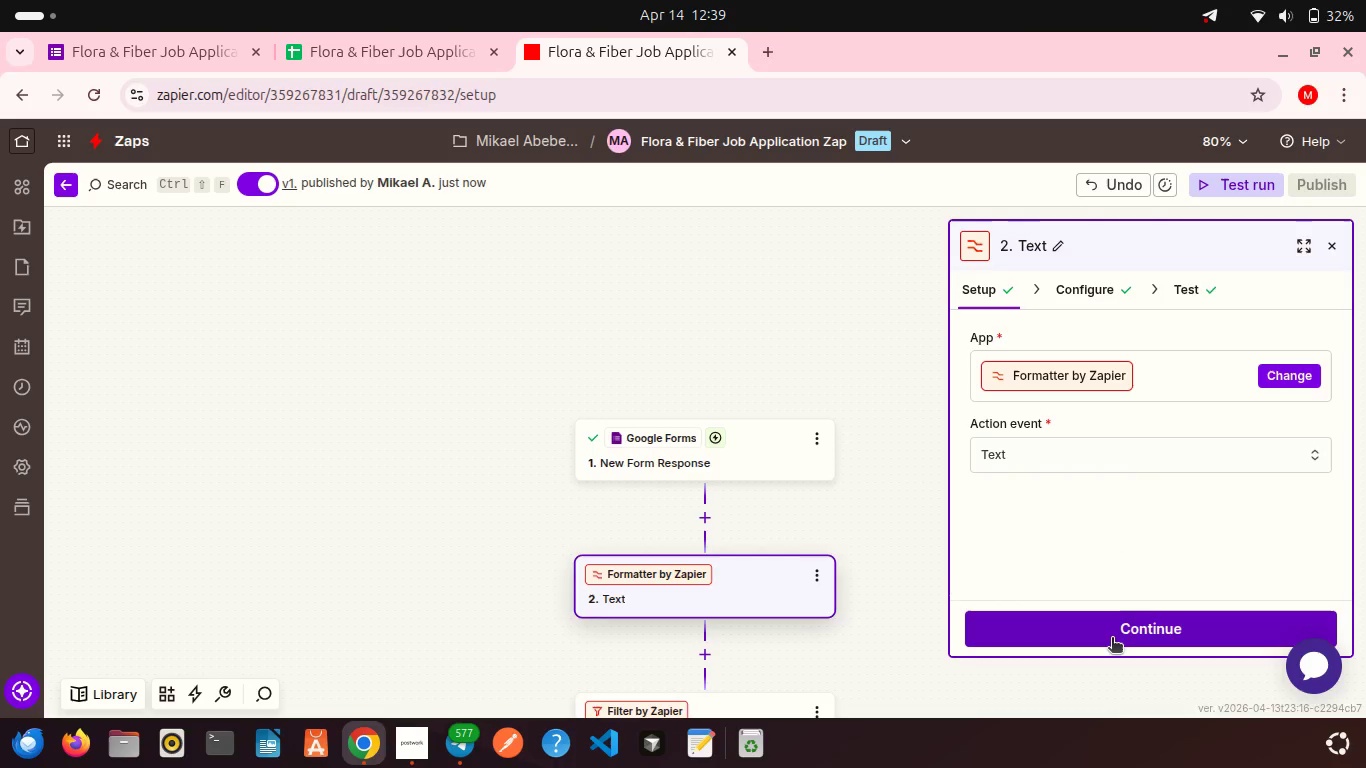 
left_click([1098, 632])
 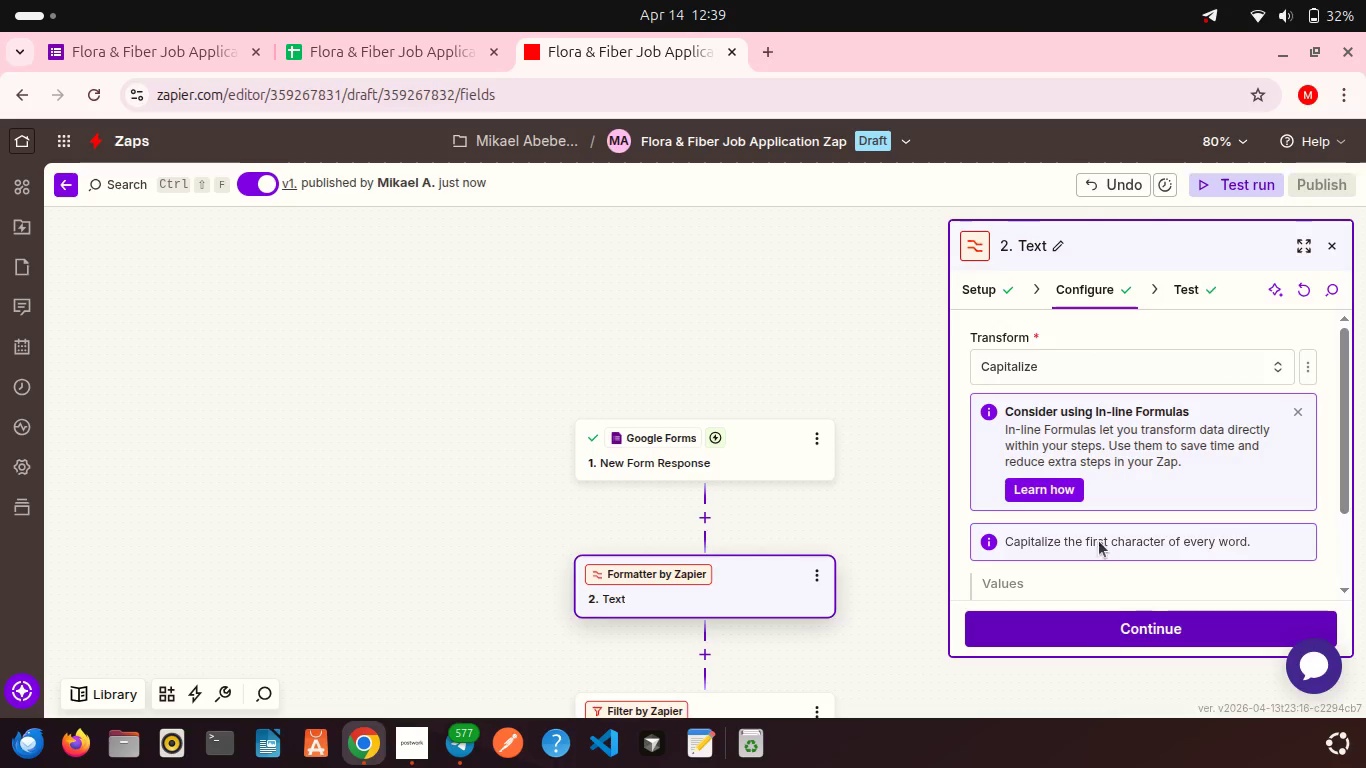 
scroll: coordinate [1108, 400], scroll_direction: down, amount: 4.0
 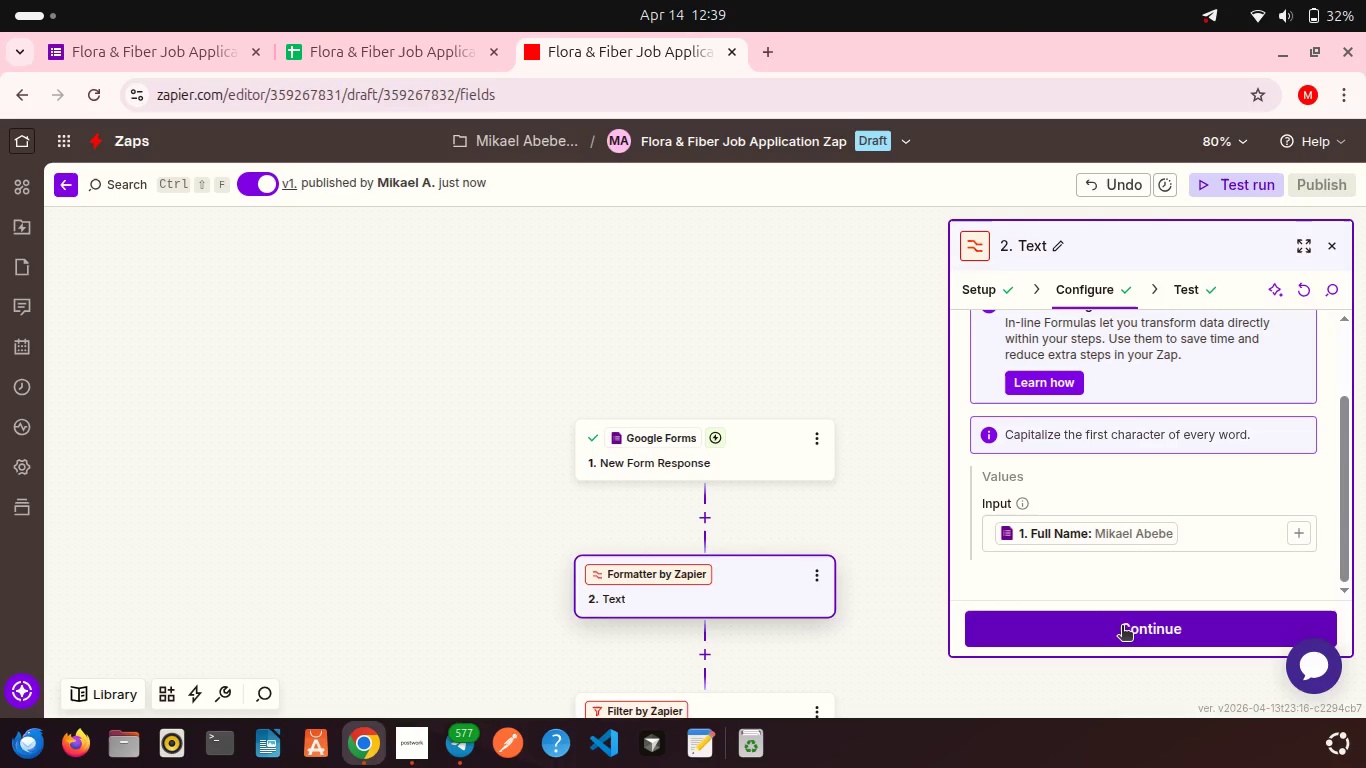 
left_click([1120, 630])
 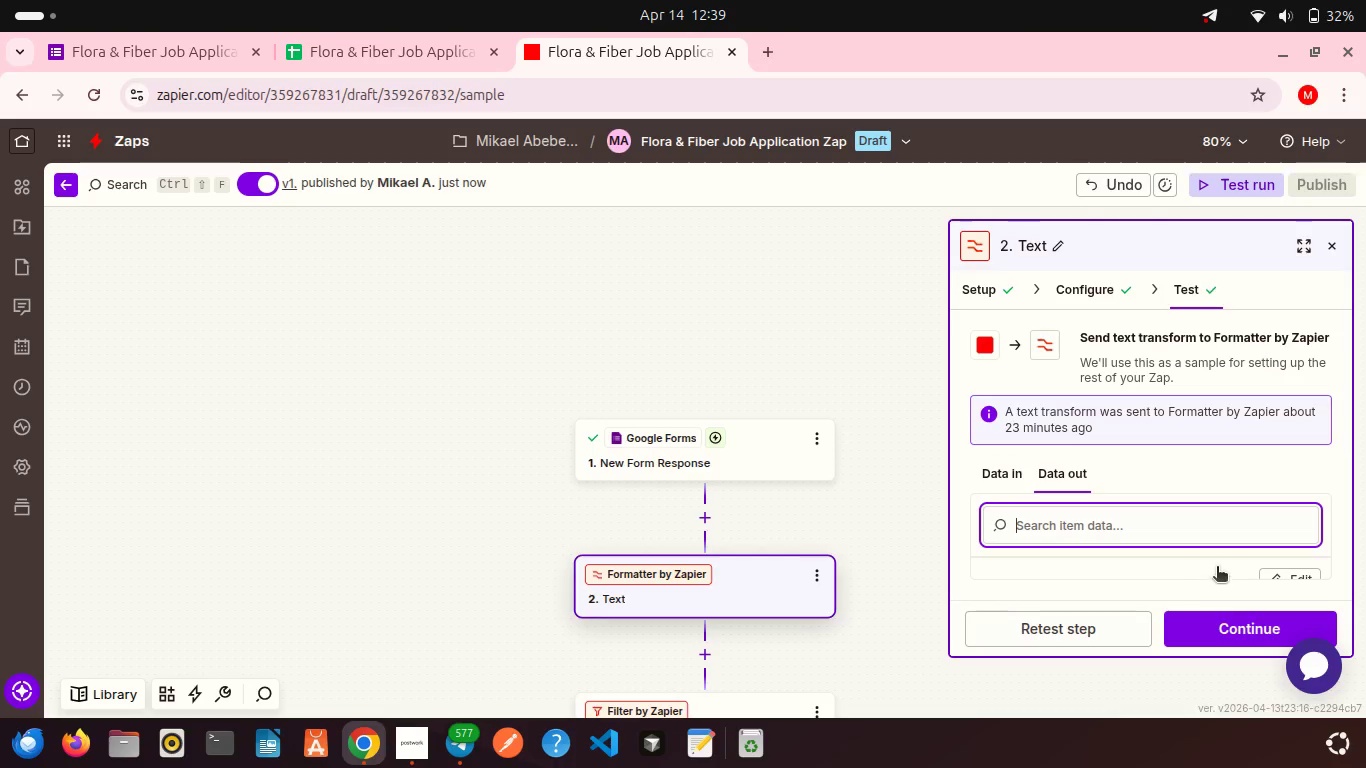 
scroll: coordinate [1217, 568], scroll_direction: down, amount: 3.0
 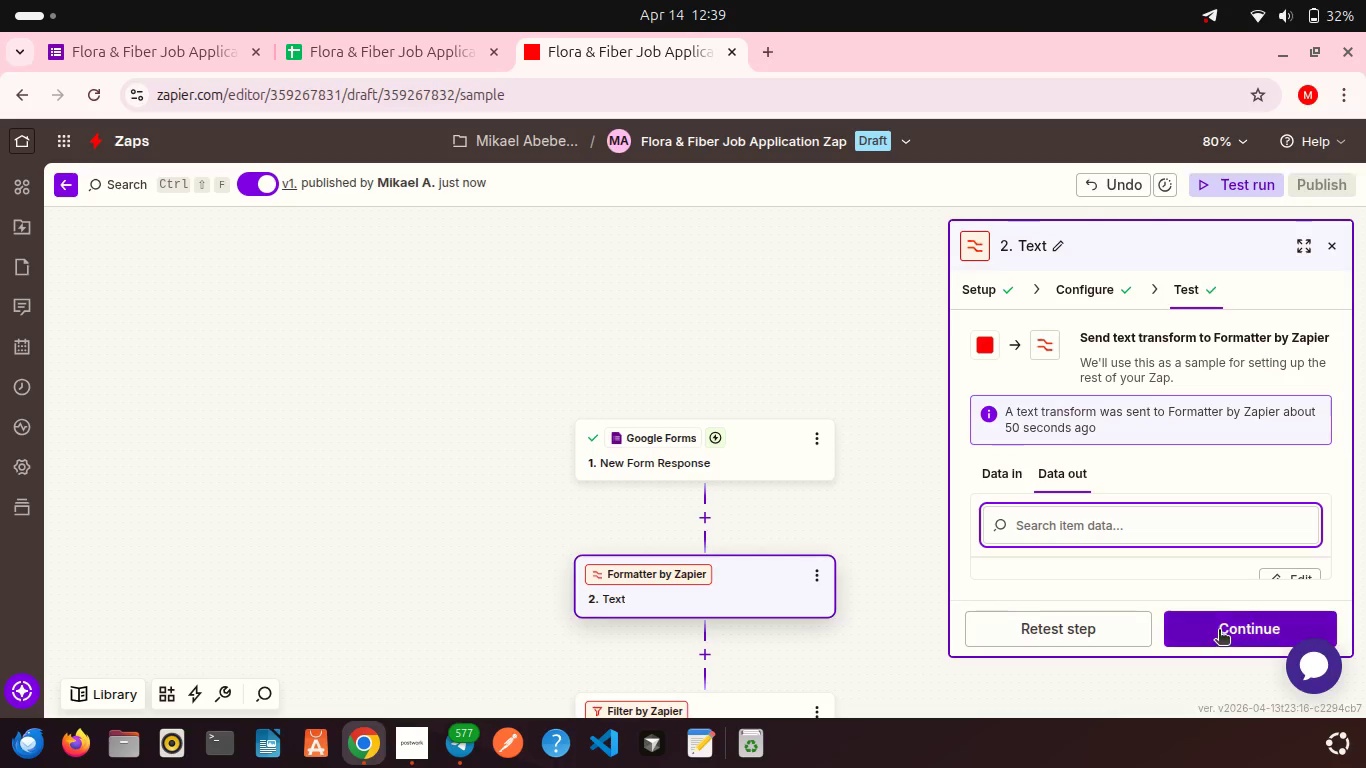 
left_click([1219, 631])
 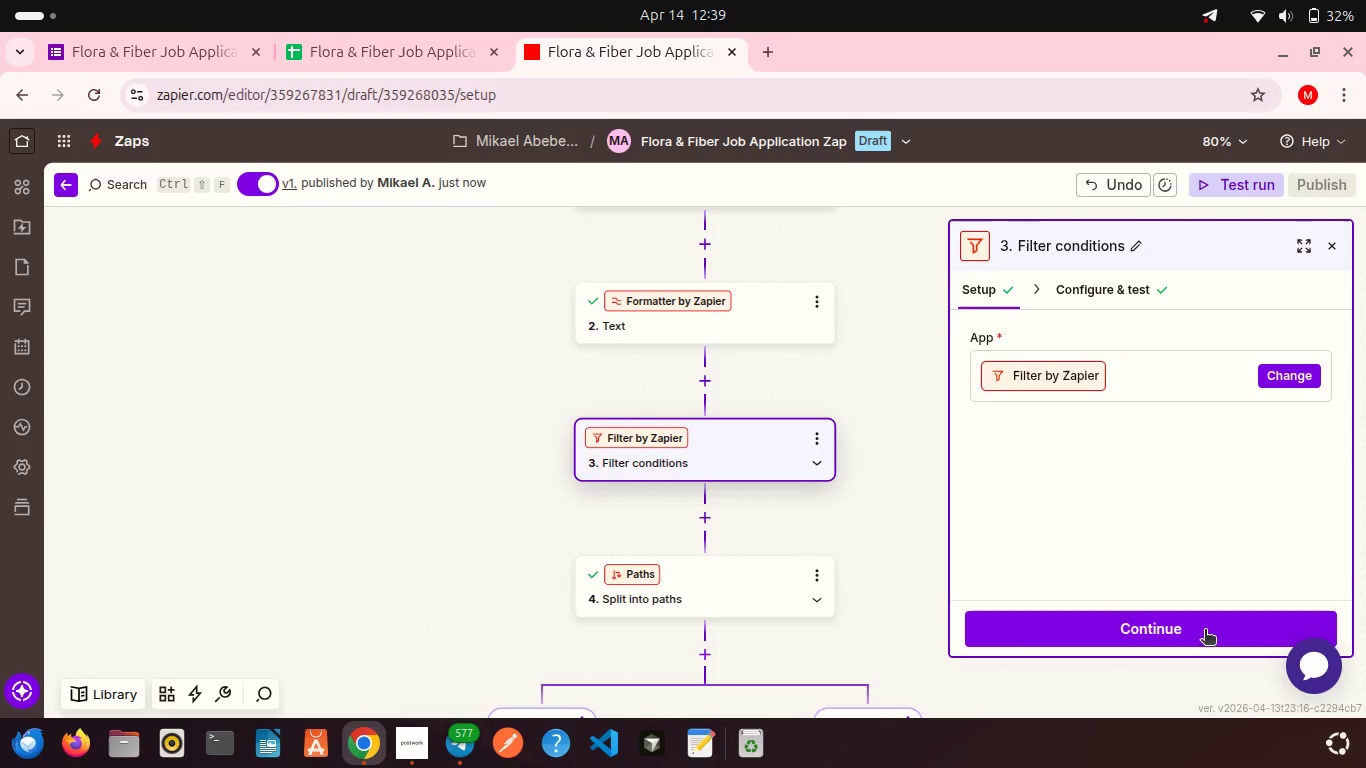 
left_click([1205, 631])
 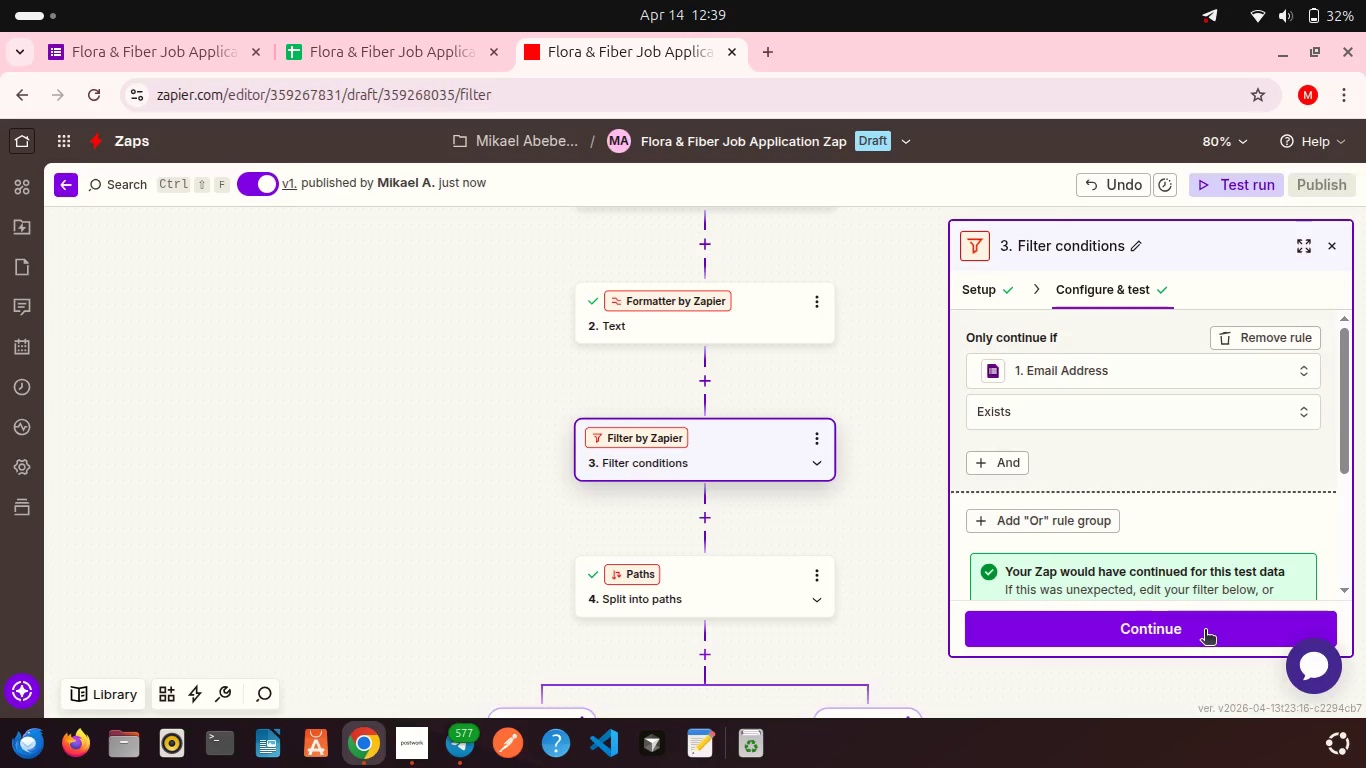 
scroll: coordinate [1180, 539], scroll_direction: down, amount: 12.0
 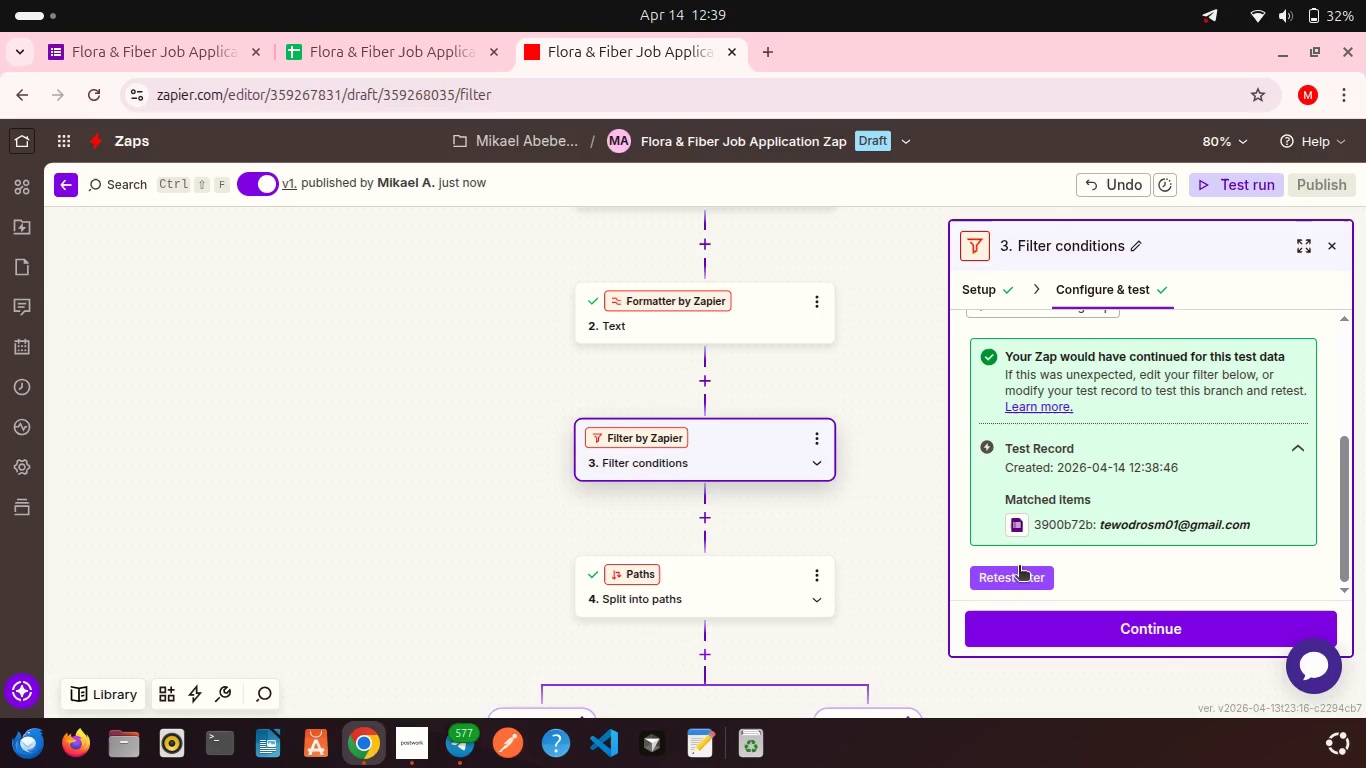 
left_click([1019, 567])
 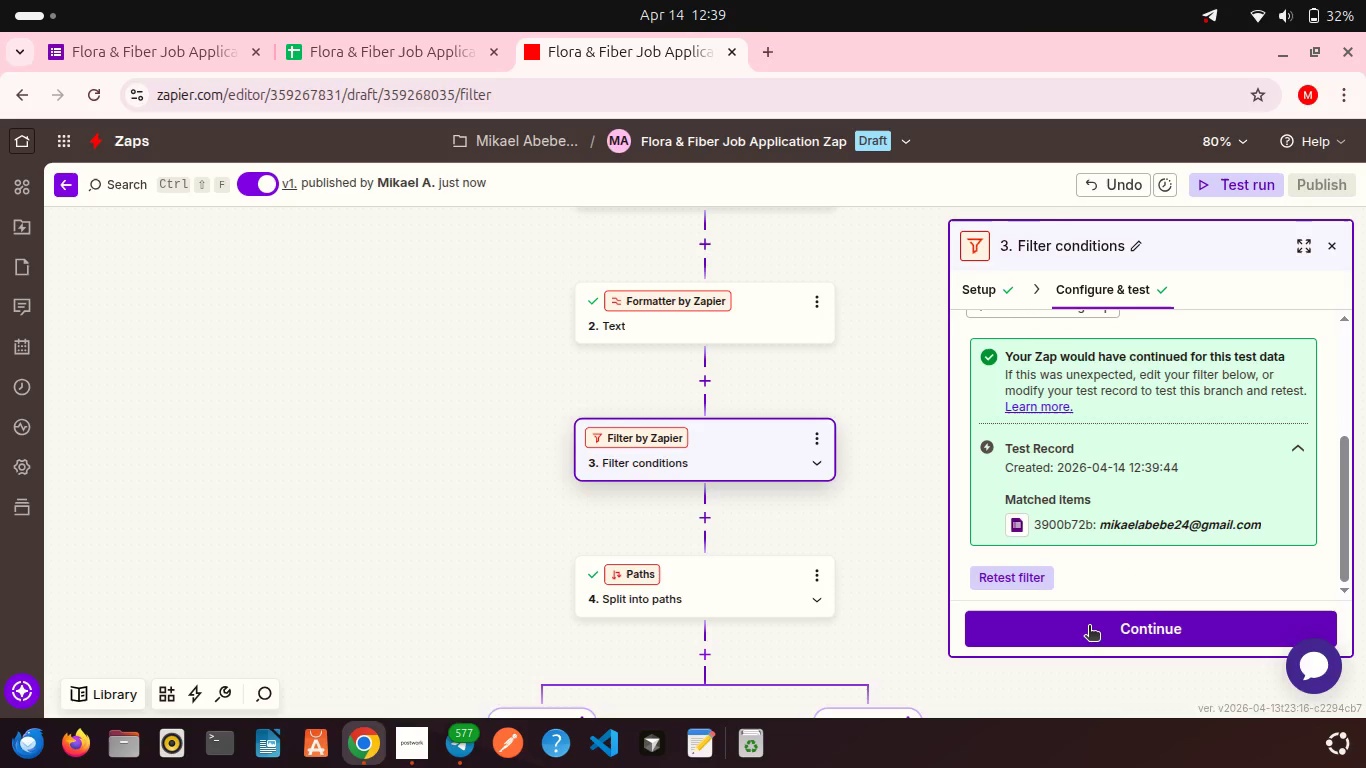 
left_click([1081, 645])
 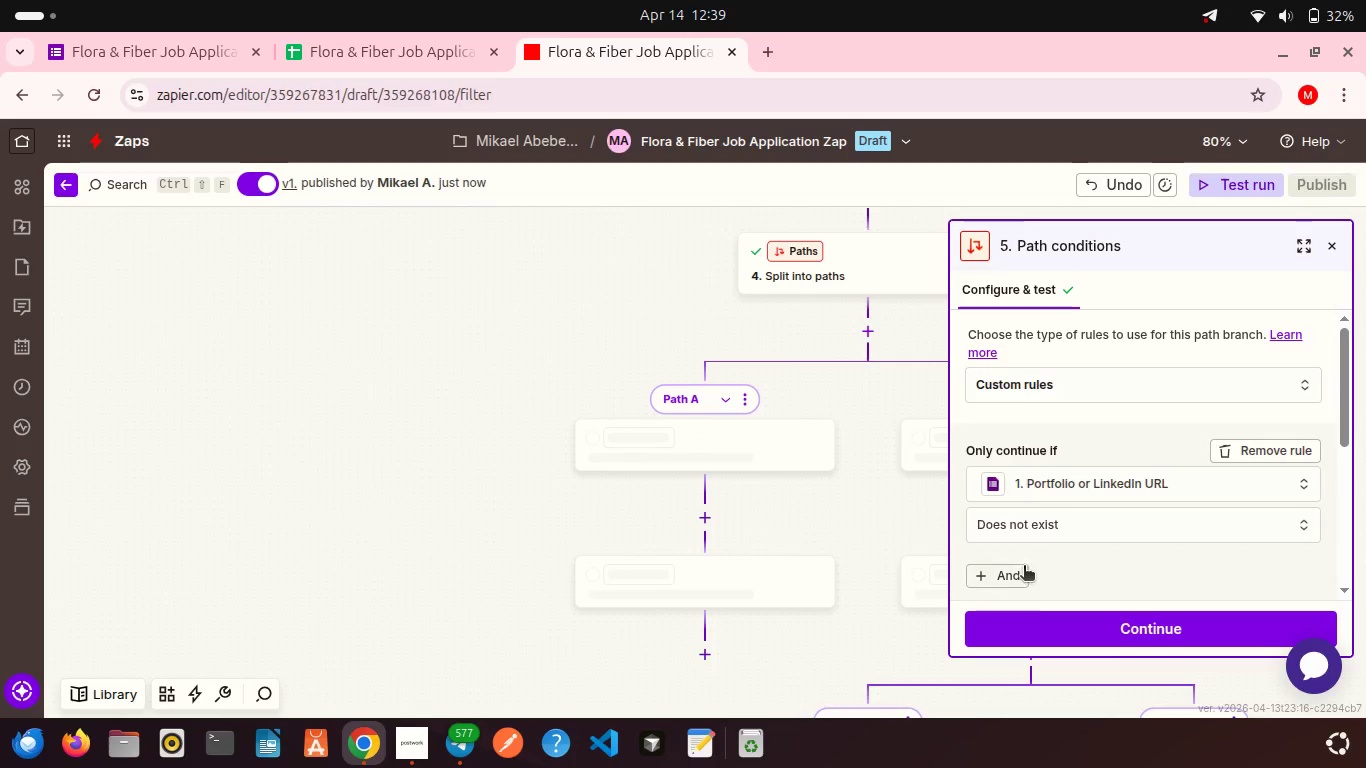 
scroll: coordinate [1093, 499], scroll_direction: down, amount: 17.0
 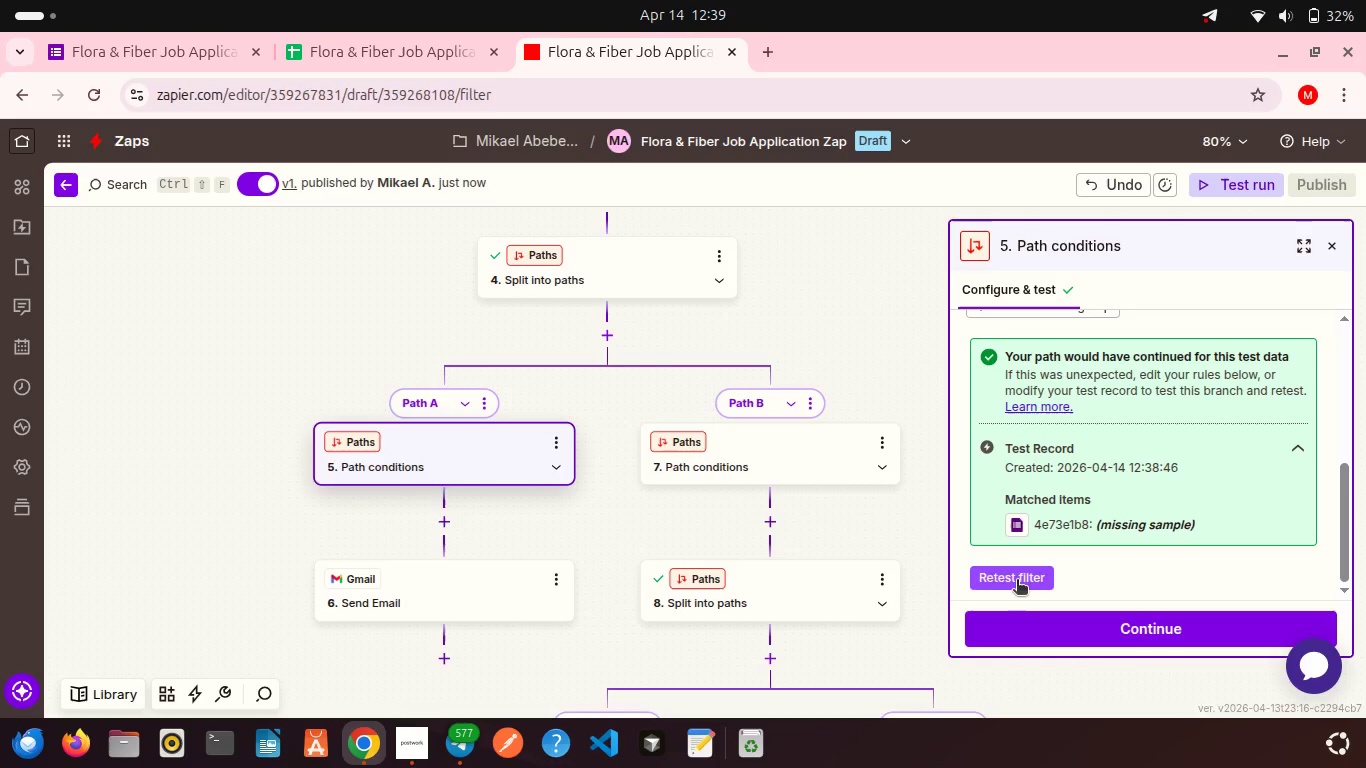 
left_click([1017, 581])
 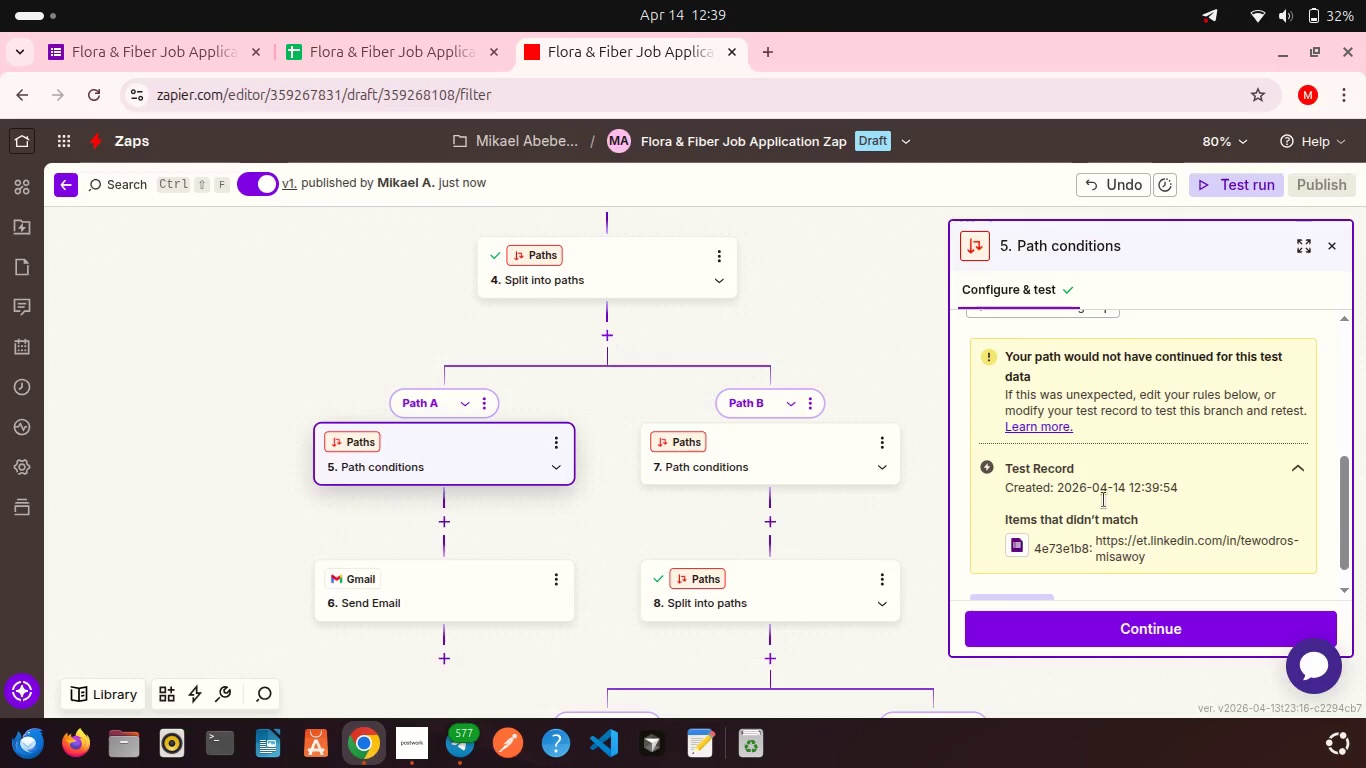 
scroll: coordinate [1130, 472], scroll_direction: down, amount: 8.0
 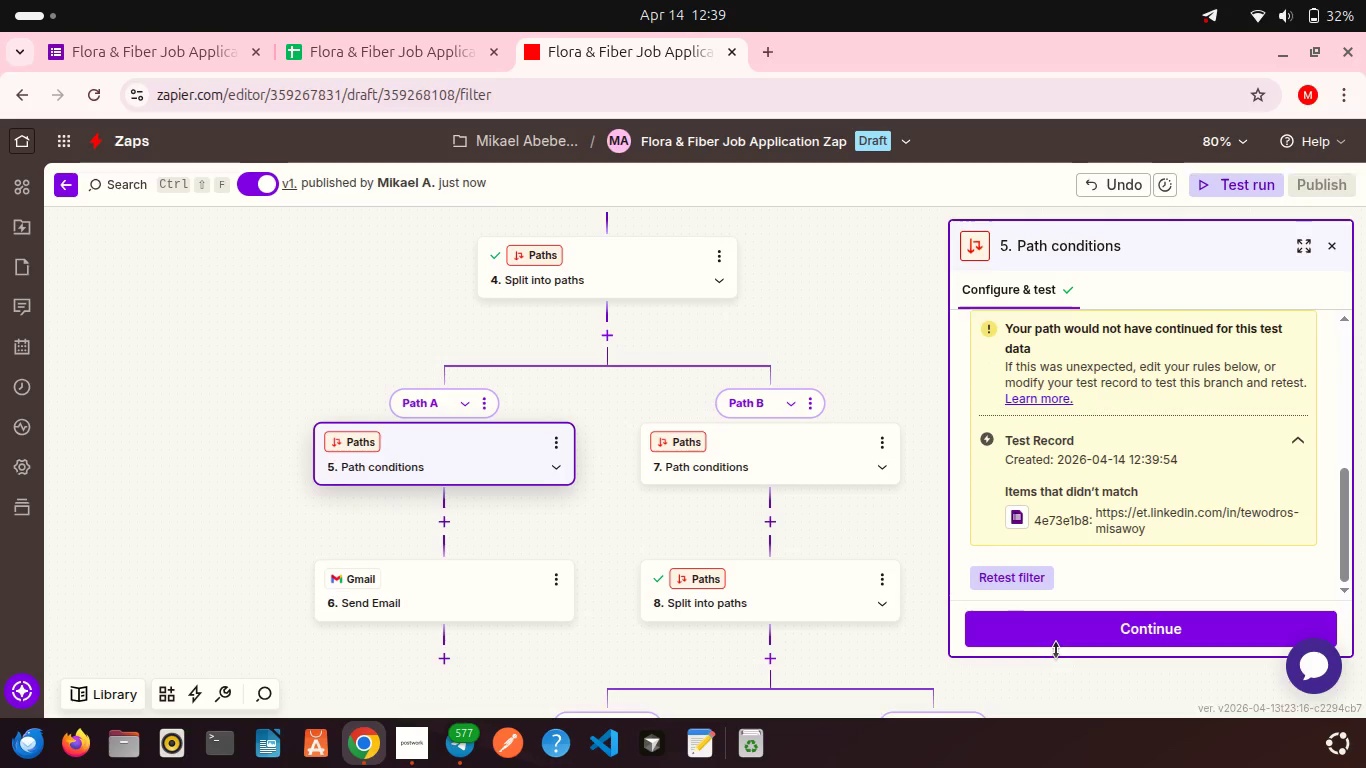 
left_click([1028, 634])
 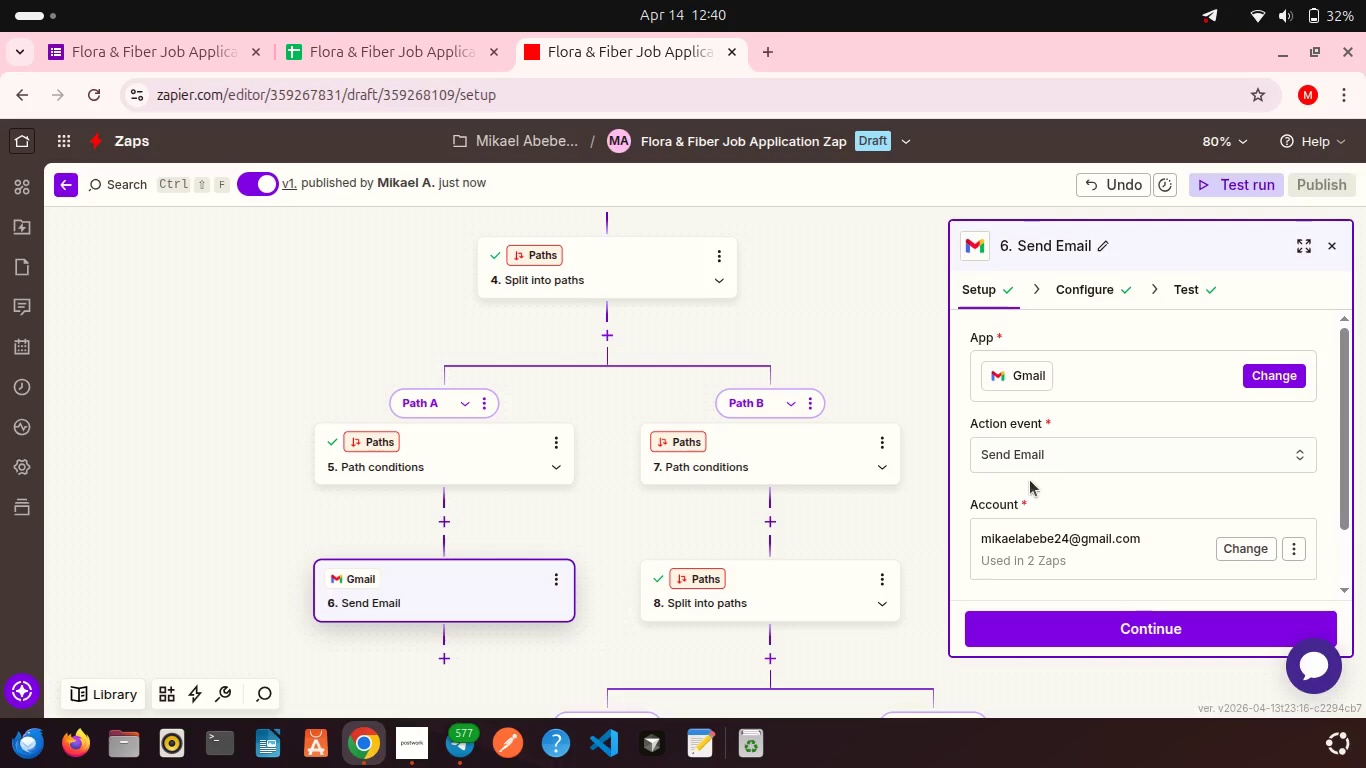 
scroll: coordinate [1046, 504], scroll_direction: down, amount: 10.0
 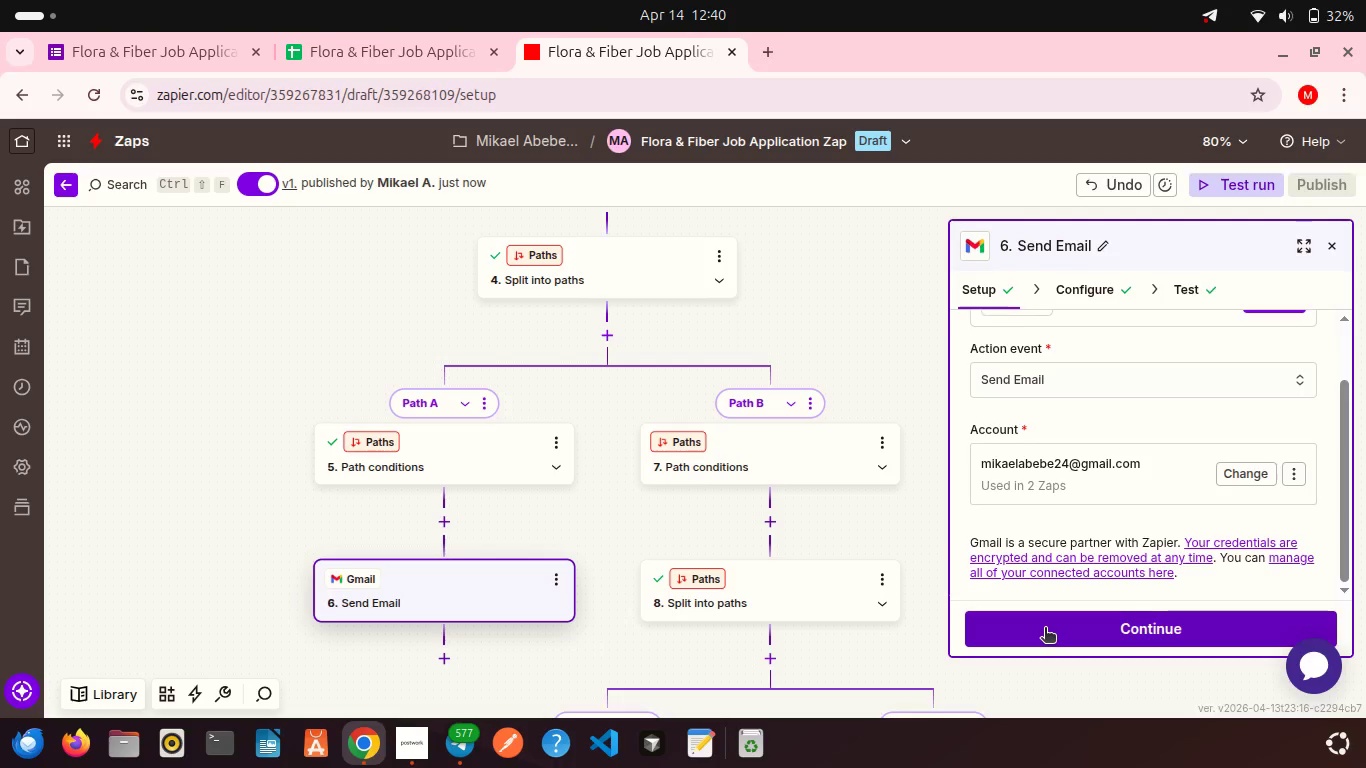 
left_click([1045, 629])
 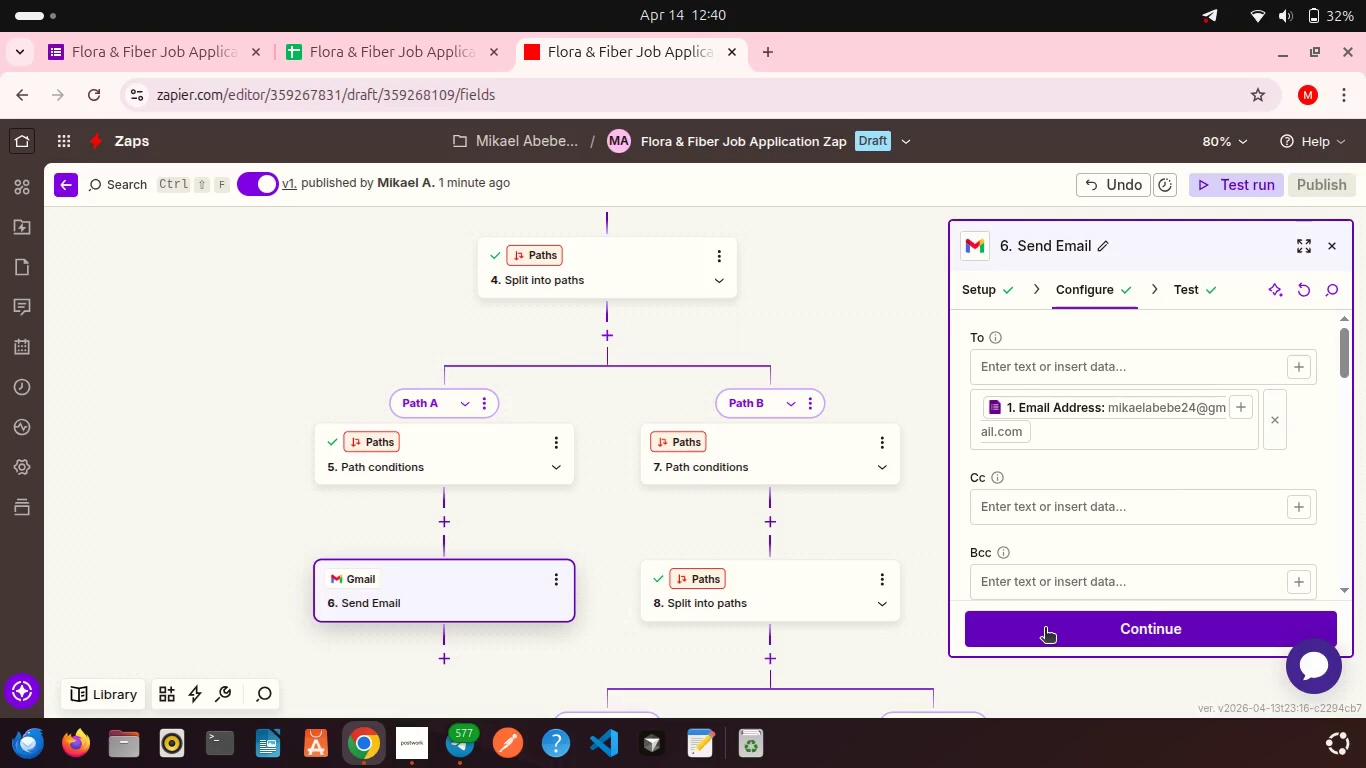 
scroll: coordinate [1084, 554], scroll_direction: down, amount: 20.0
 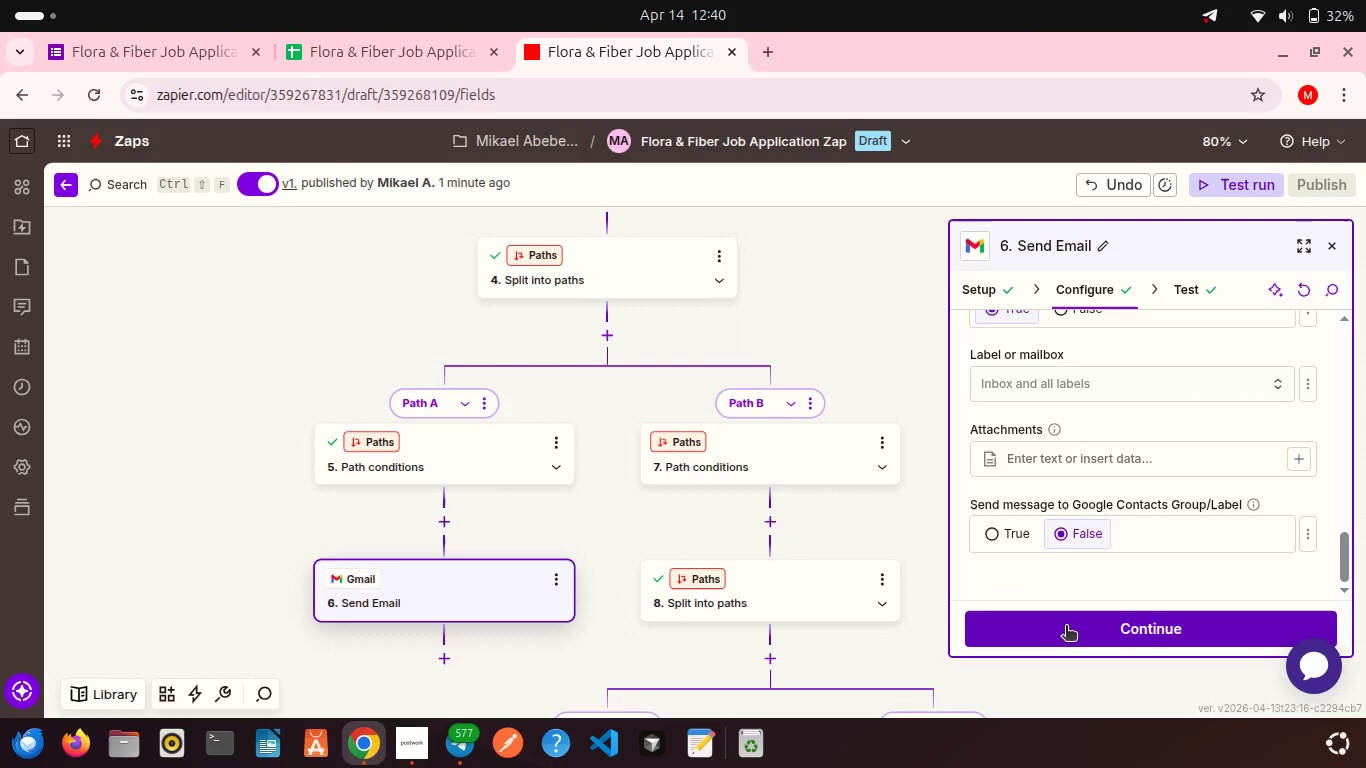 
left_click([1066, 627])
 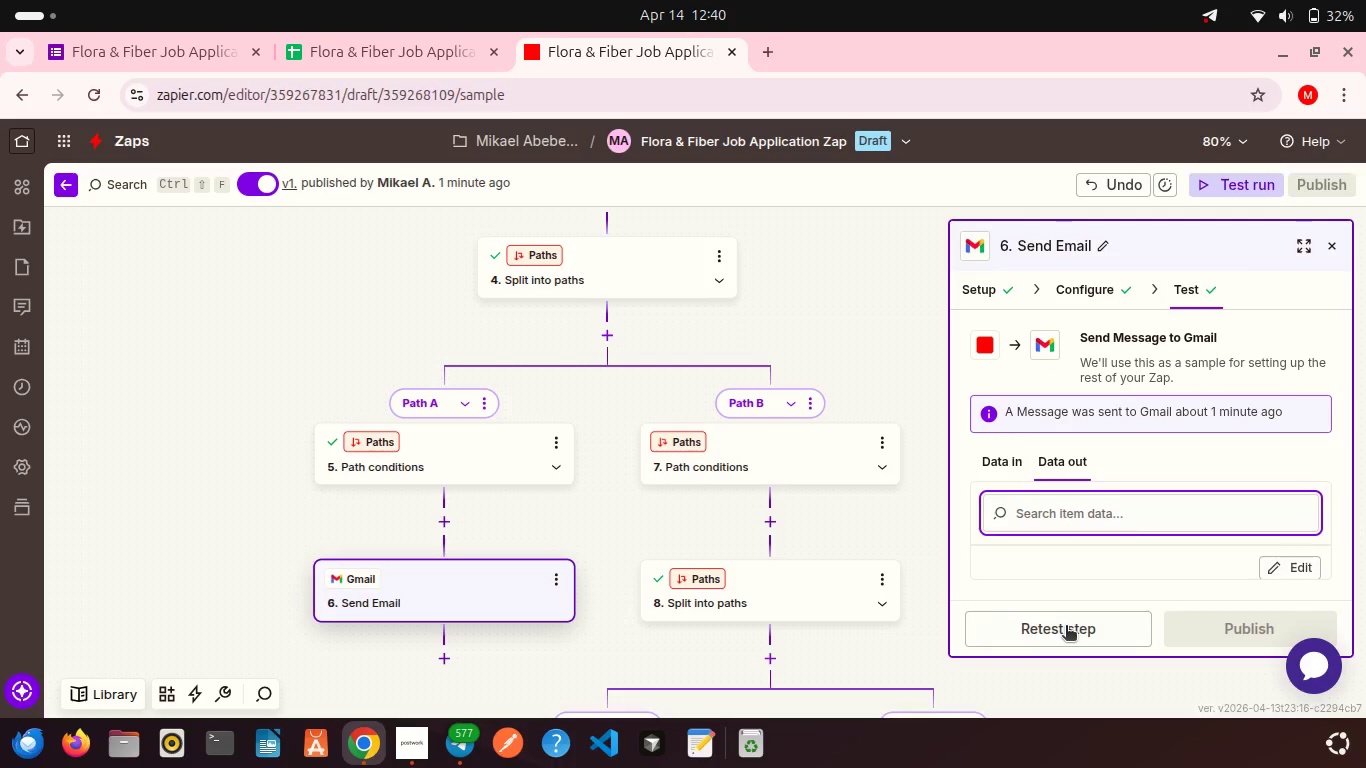 
scroll: coordinate [1091, 498], scroll_direction: down, amount: 10.0
 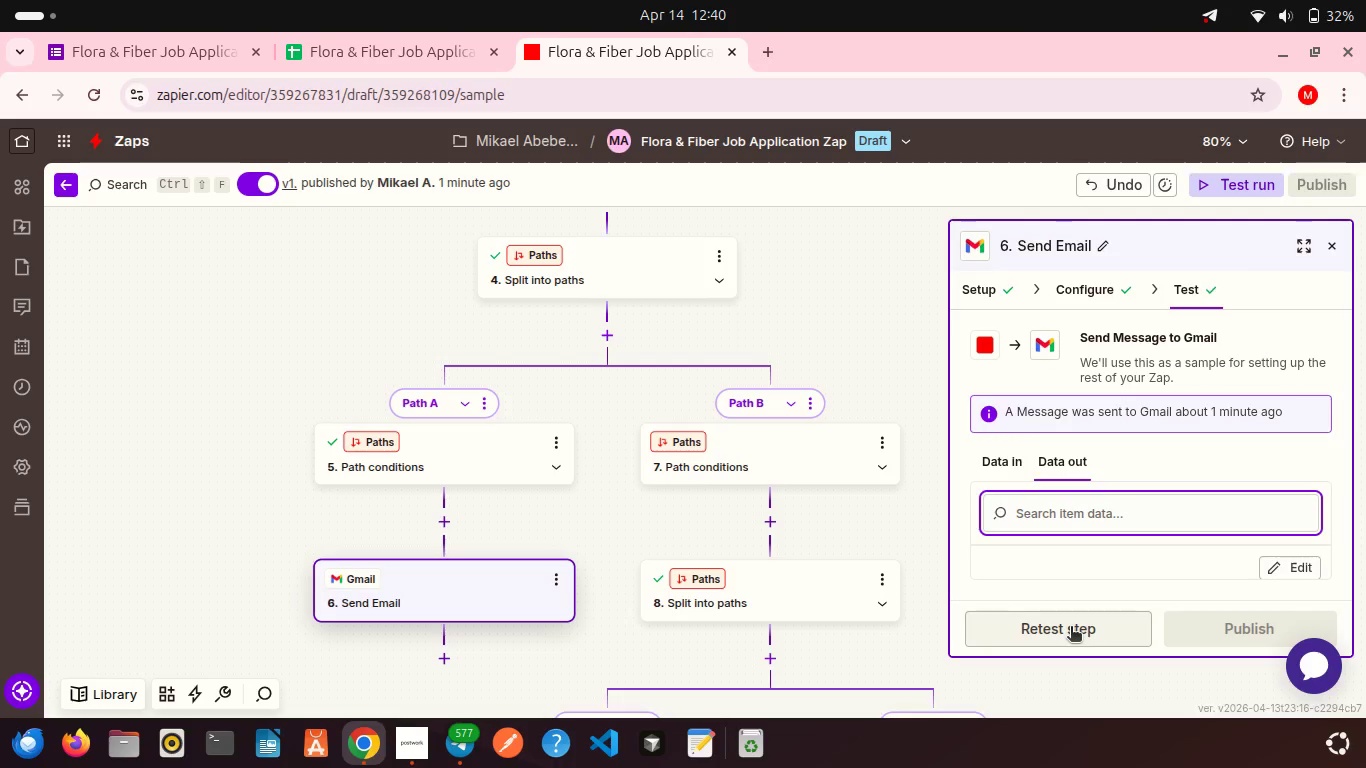 
left_click([1071, 628])
 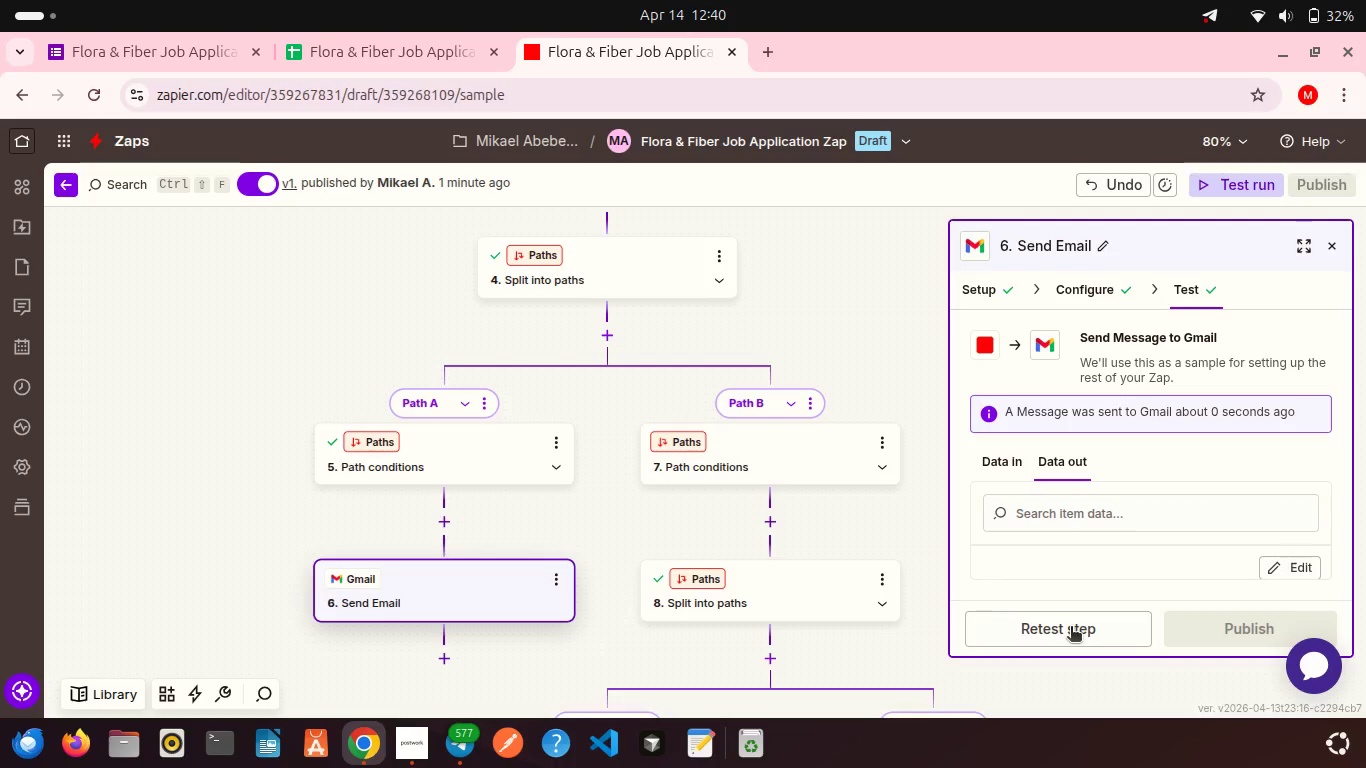 
wait(6.01)
 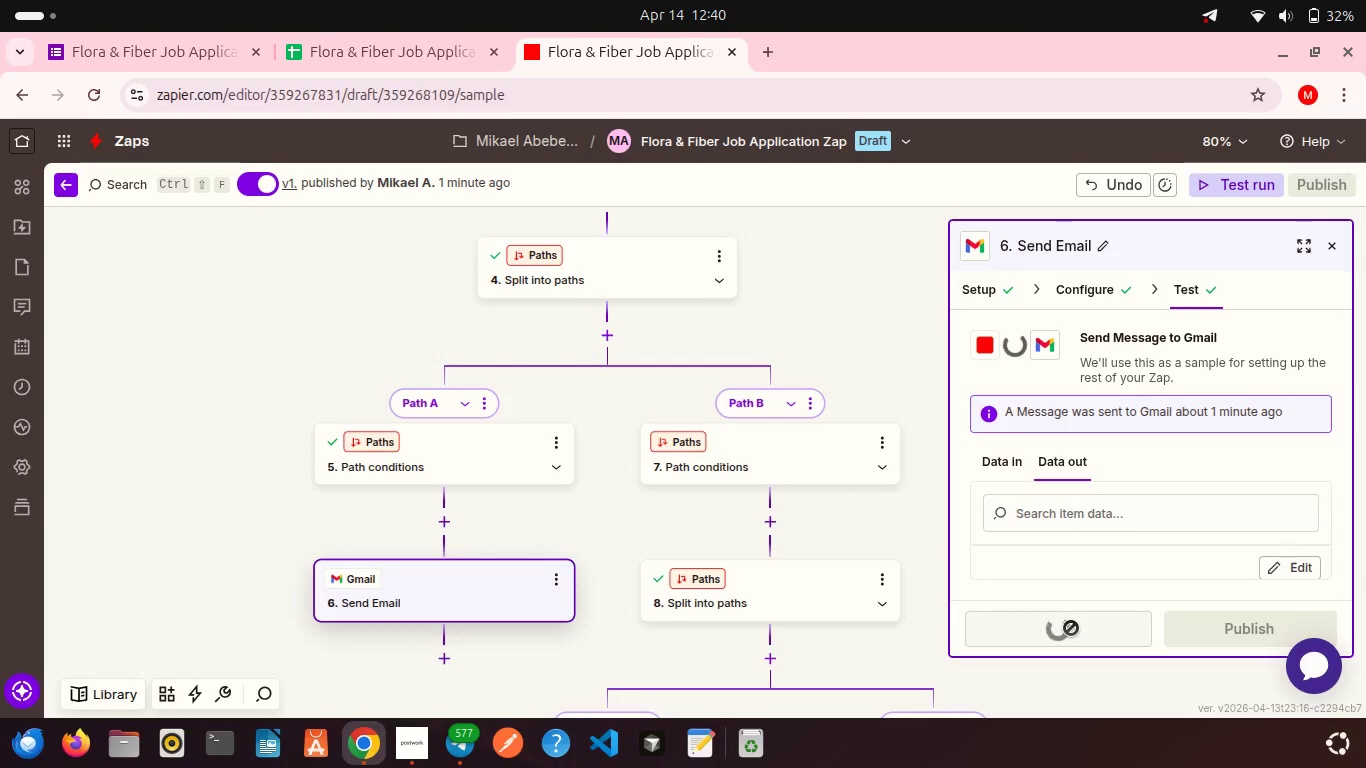 
left_click([764, 440])
 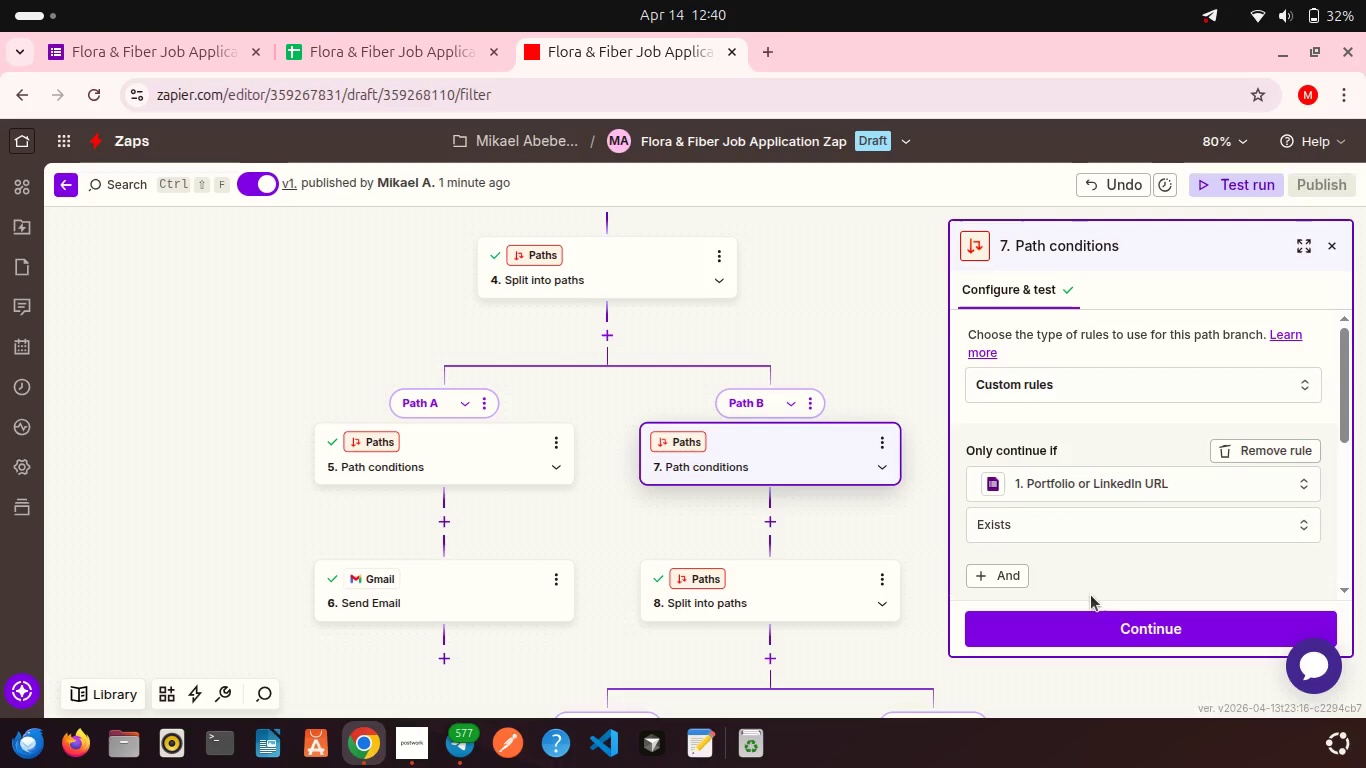 
left_click([1089, 637])
 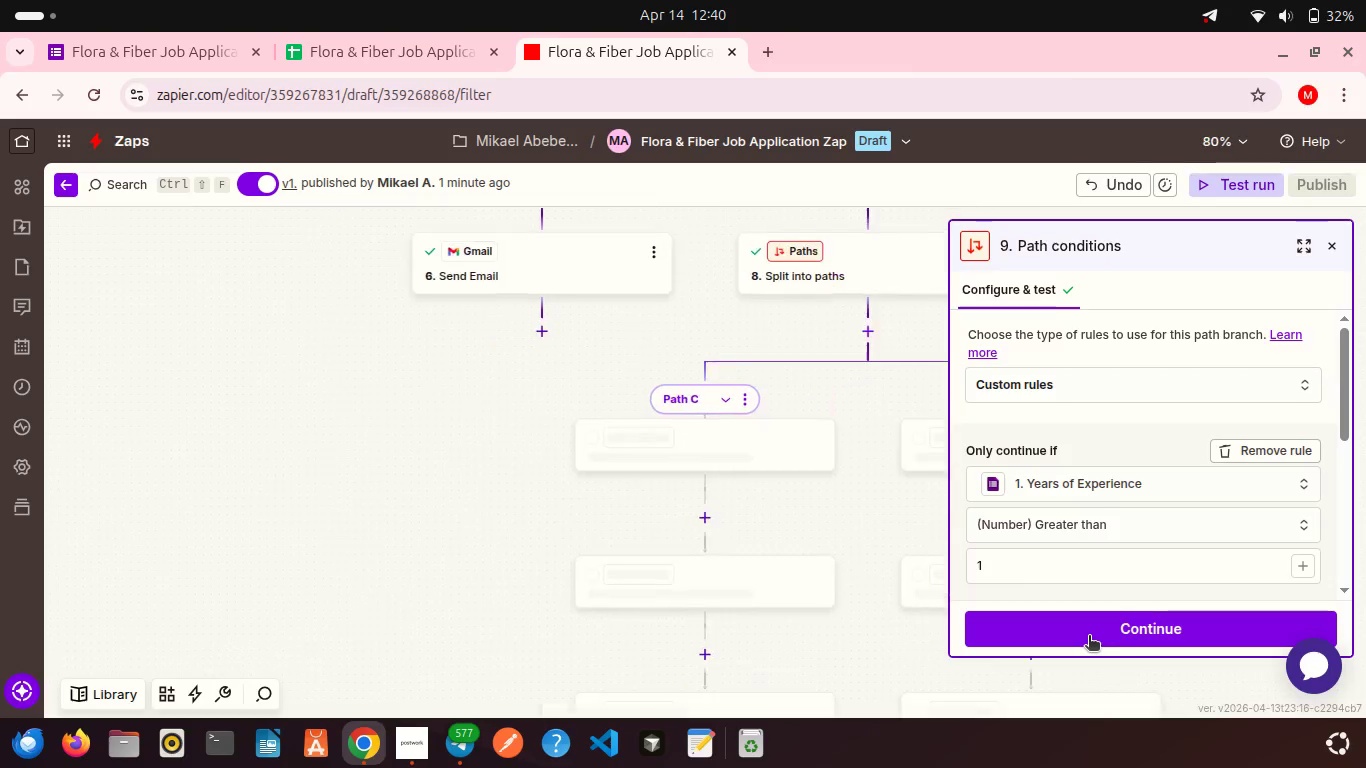 
scroll: coordinate [1082, 499], scroll_direction: down, amount: 6.0
 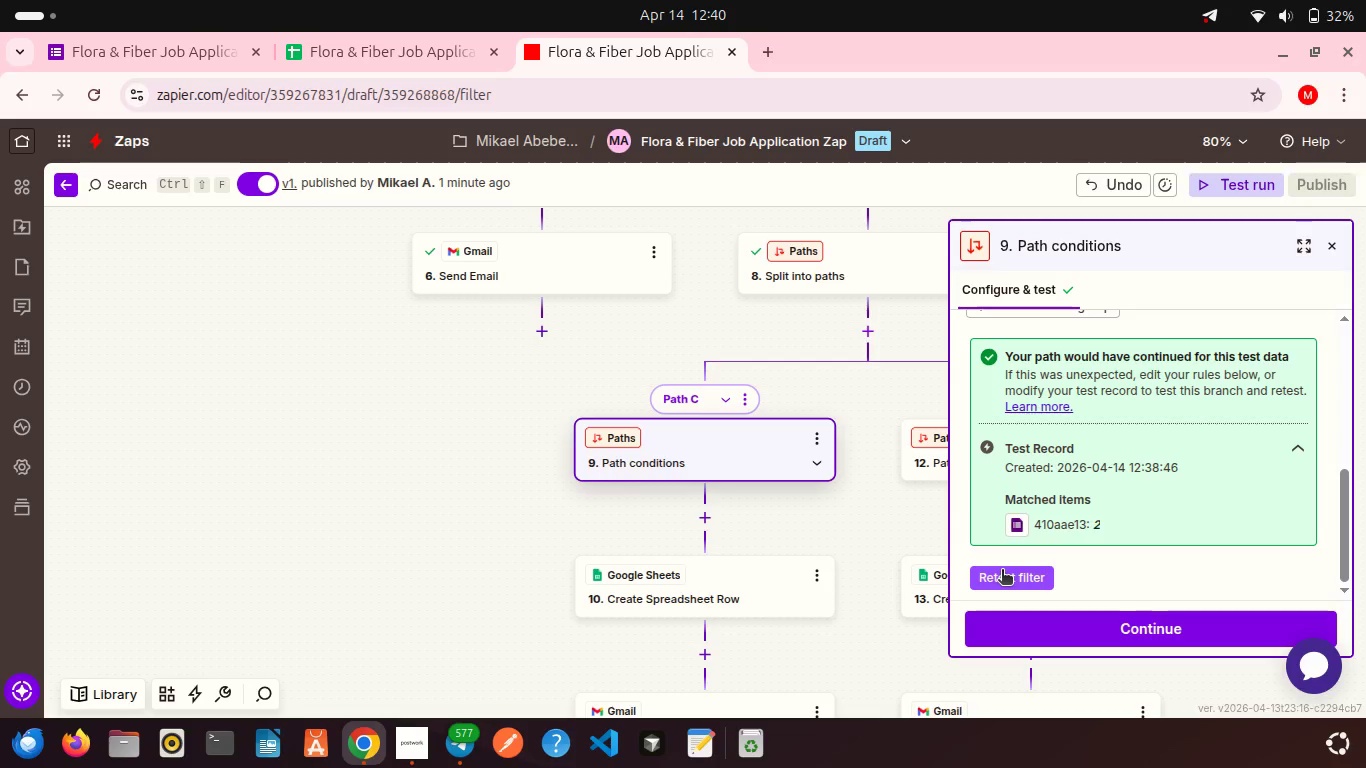 
left_click([1002, 571])
 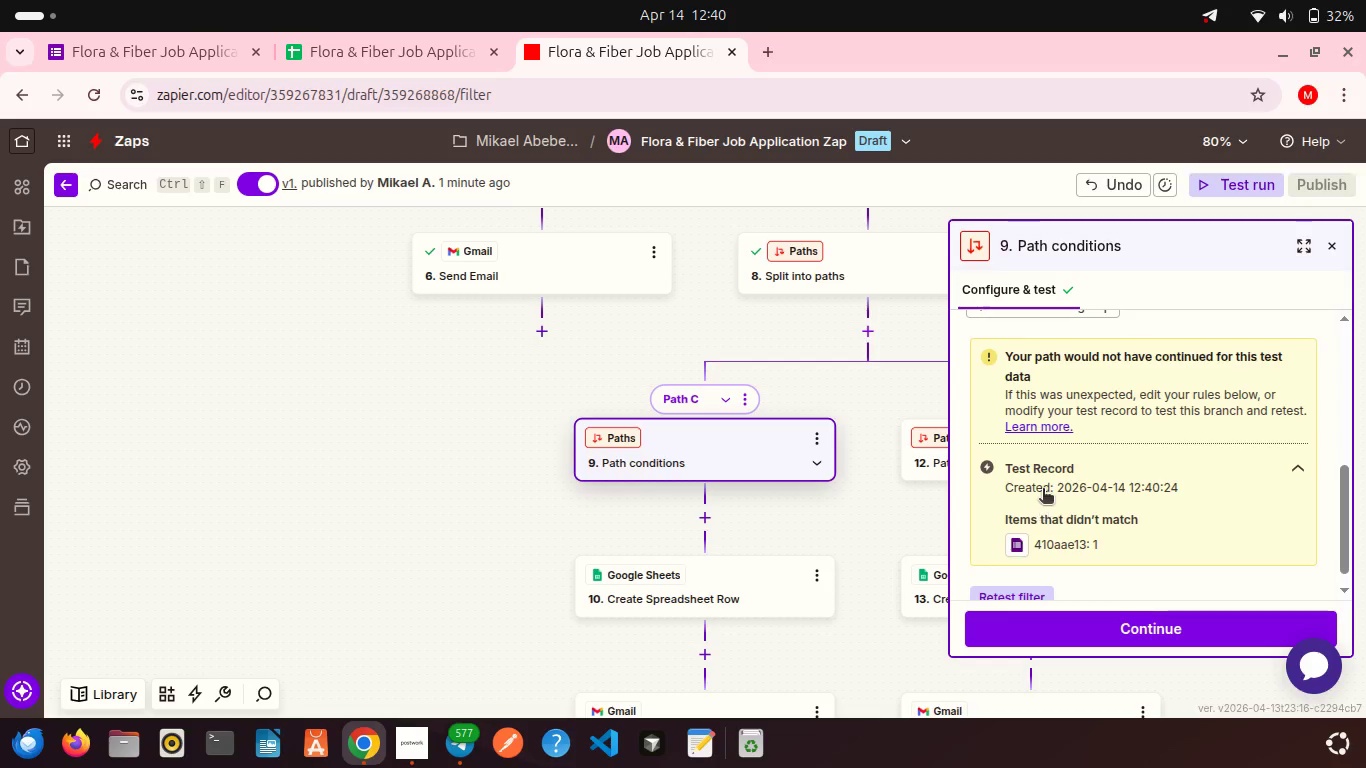 
scroll: coordinate [864, 513], scroll_direction: down, amount: 9.0
 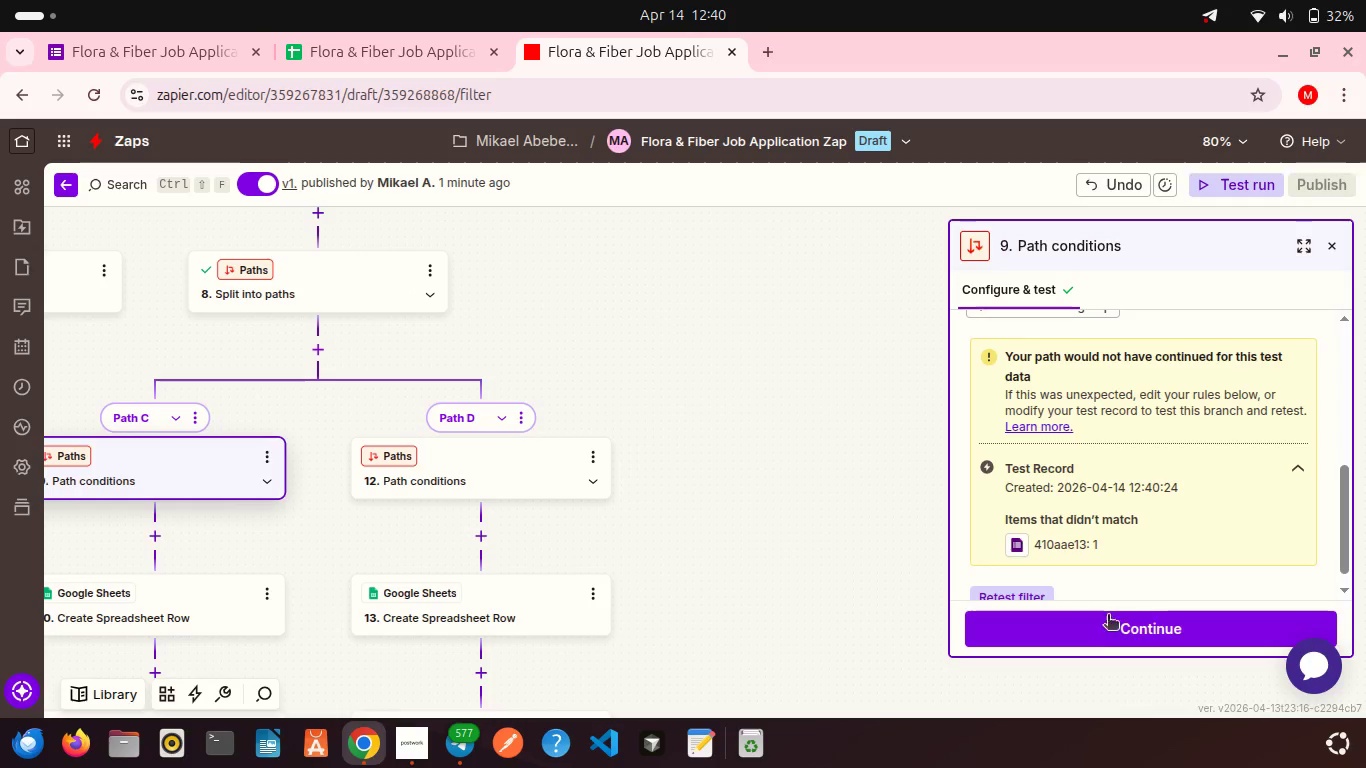 
left_click([1112, 625])
 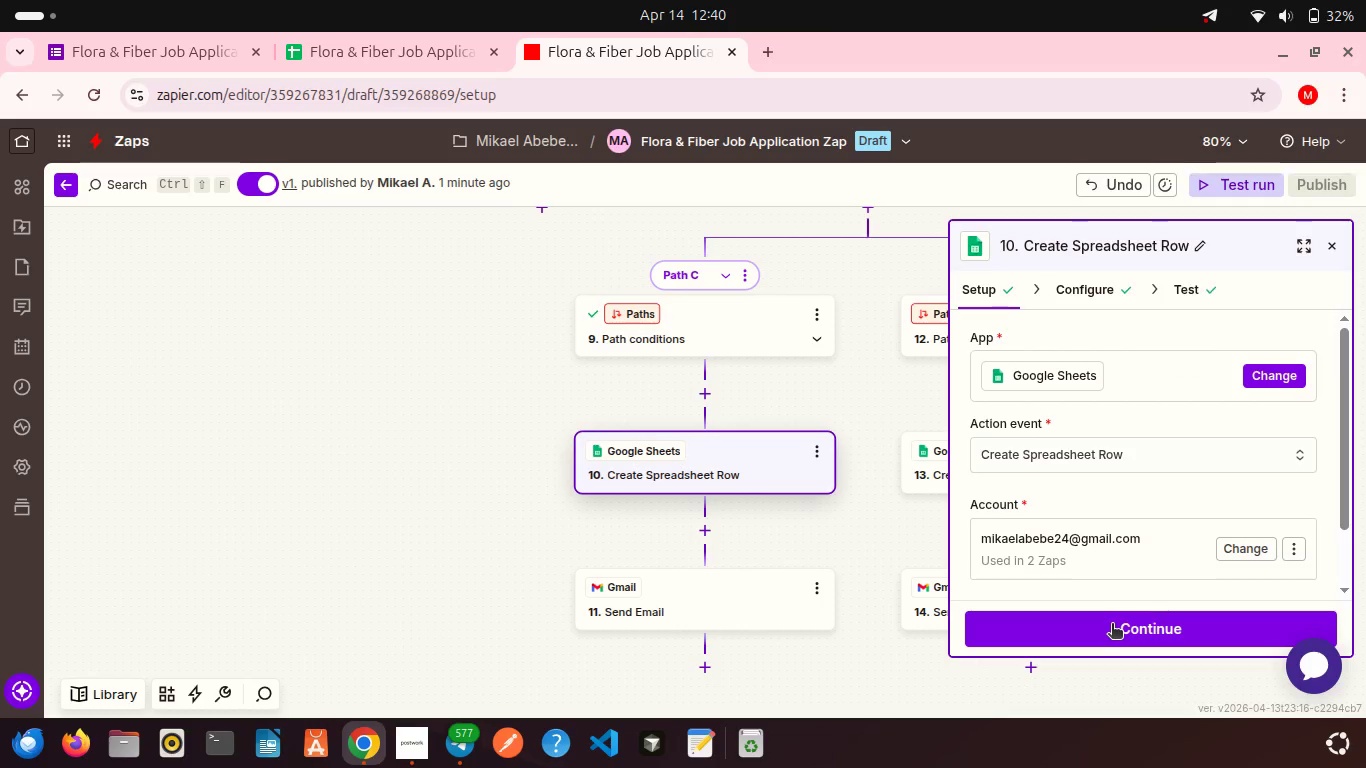 
left_click([1112, 625])
 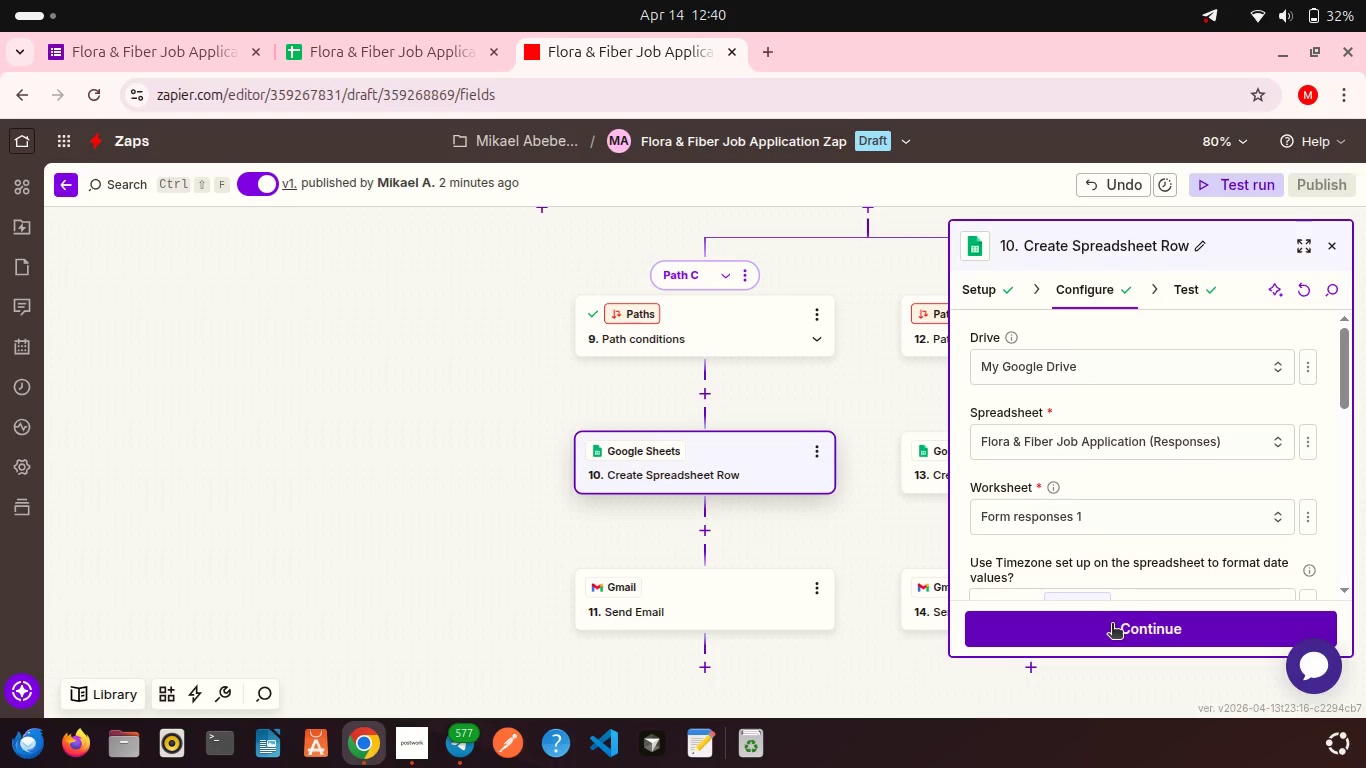 
left_click([1112, 625])
 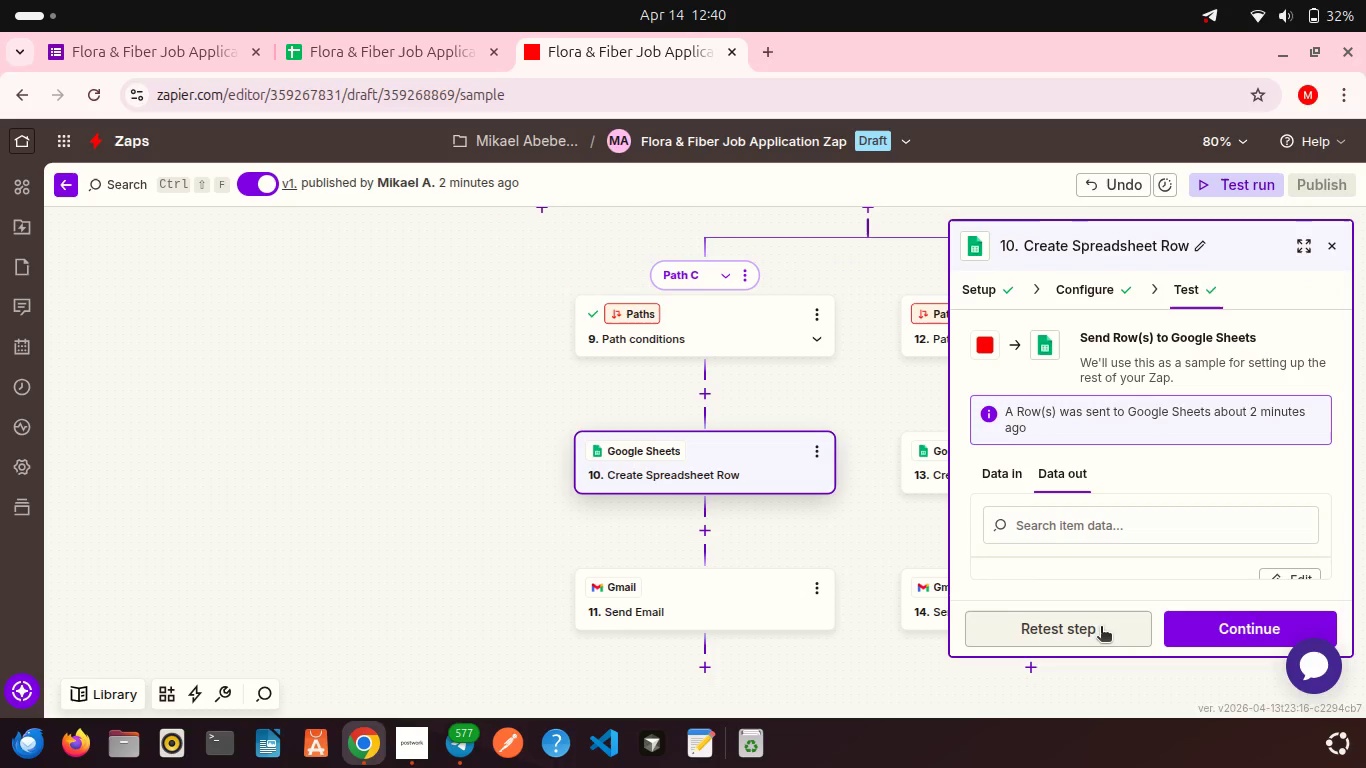 
left_click([1101, 628])
 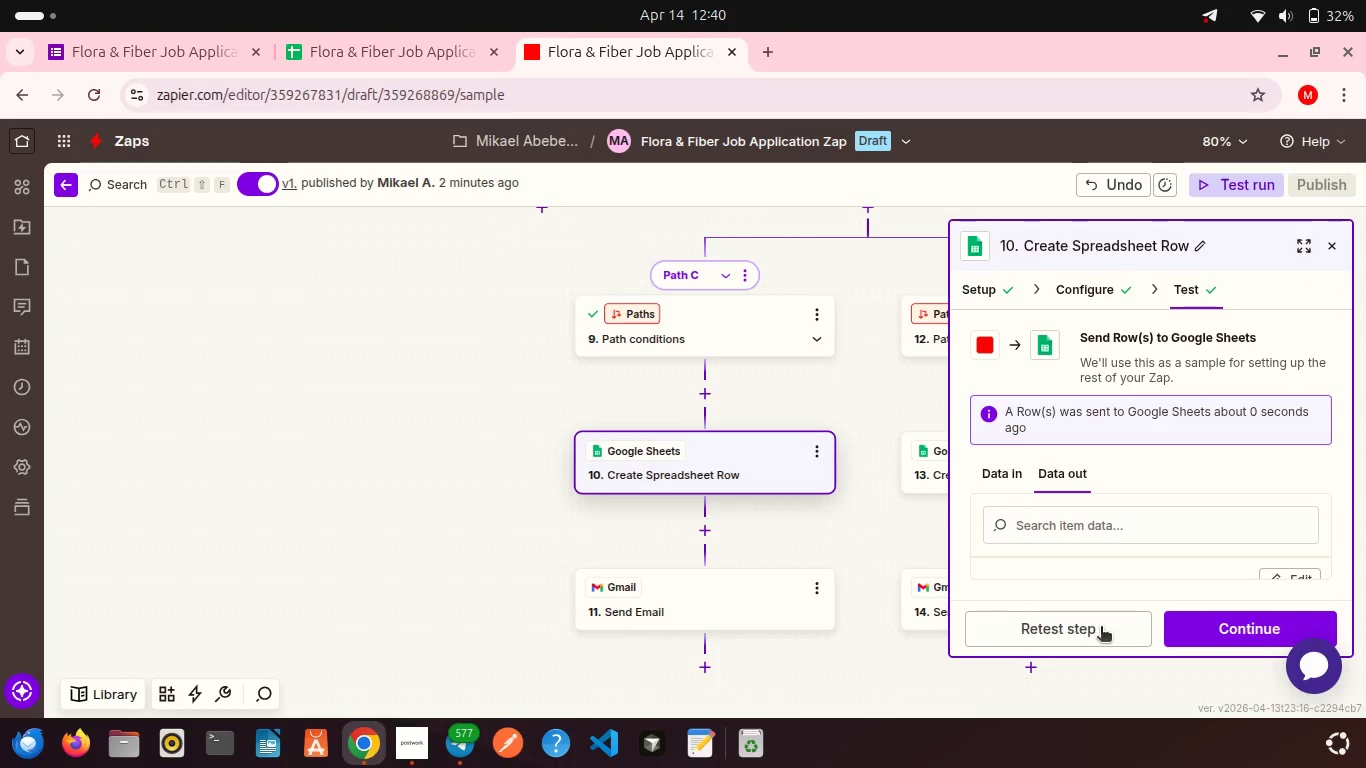 
left_click([1197, 628])
 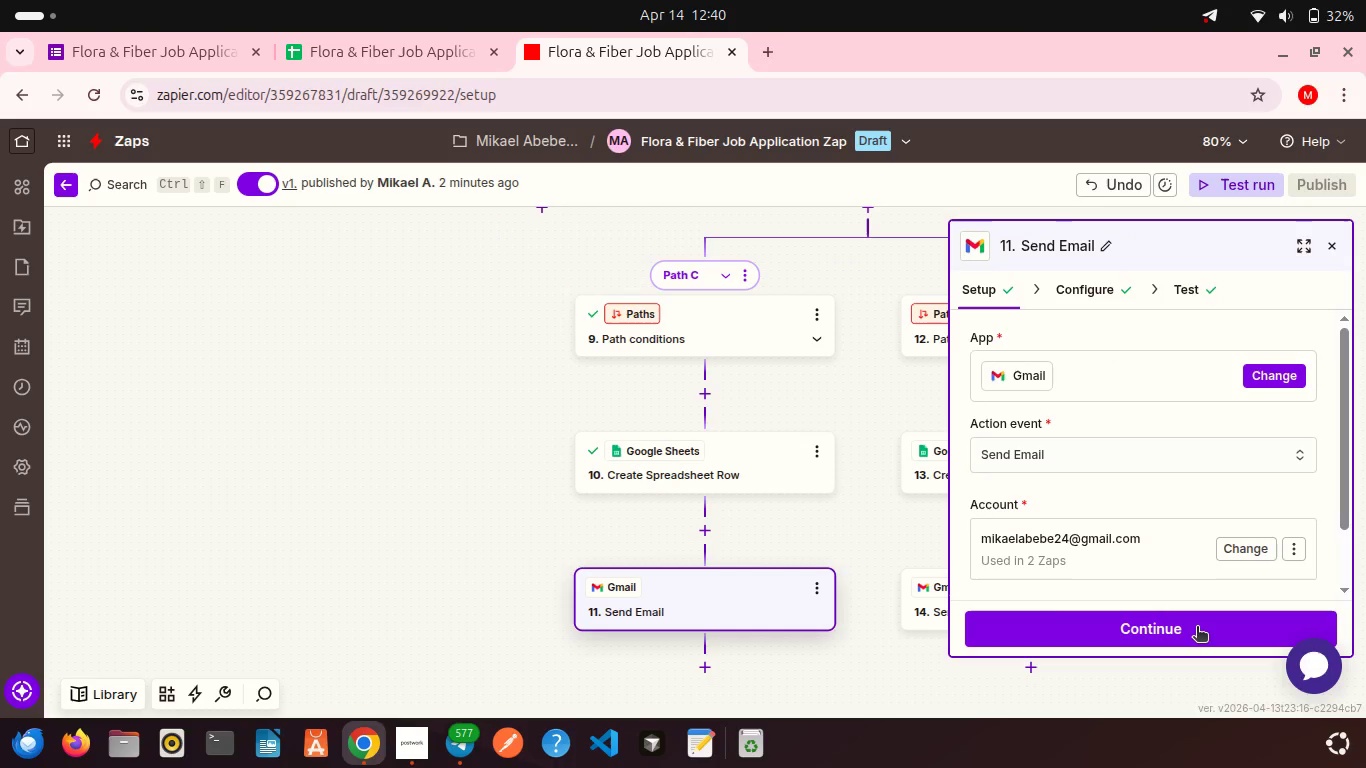 
left_click([1197, 628])
 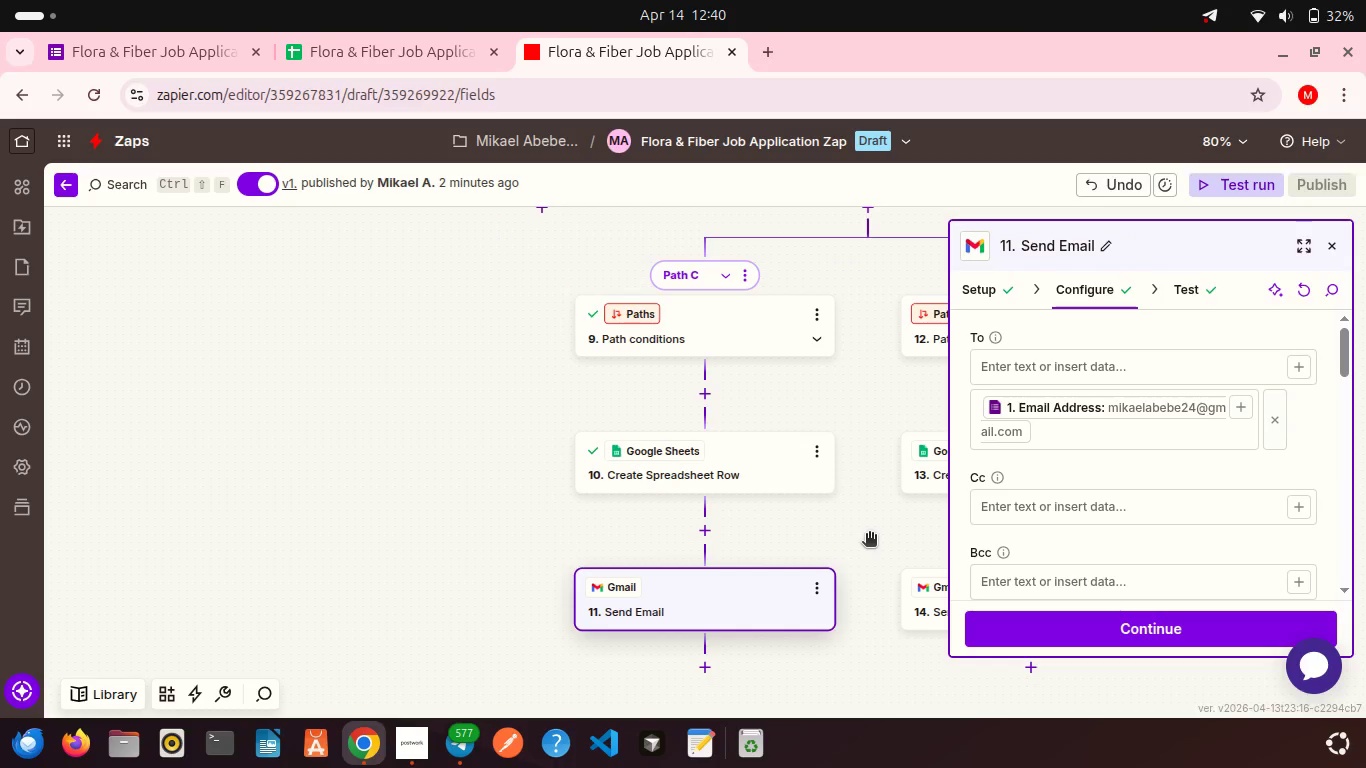 
scroll: coordinate [869, 535], scroll_direction: down, amount: 5.0
 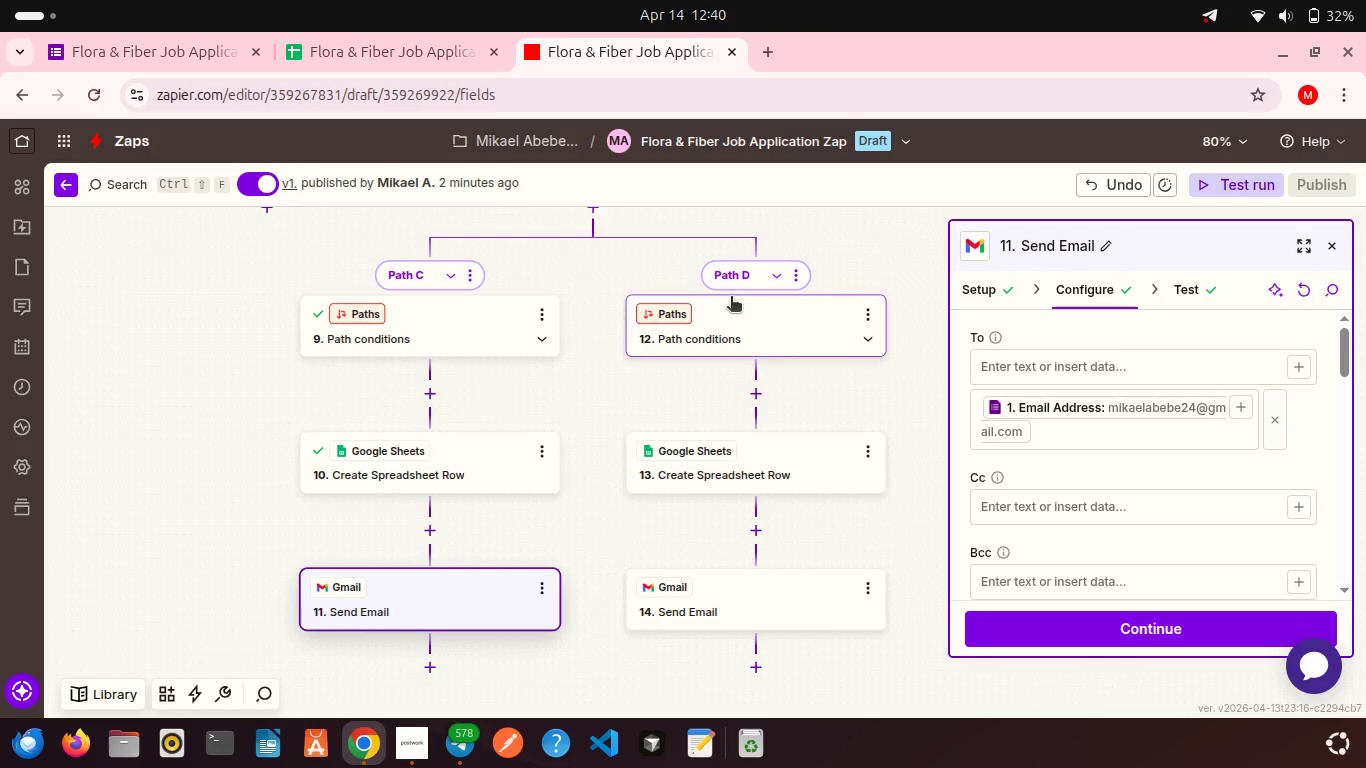 
left_click([737, 312])
 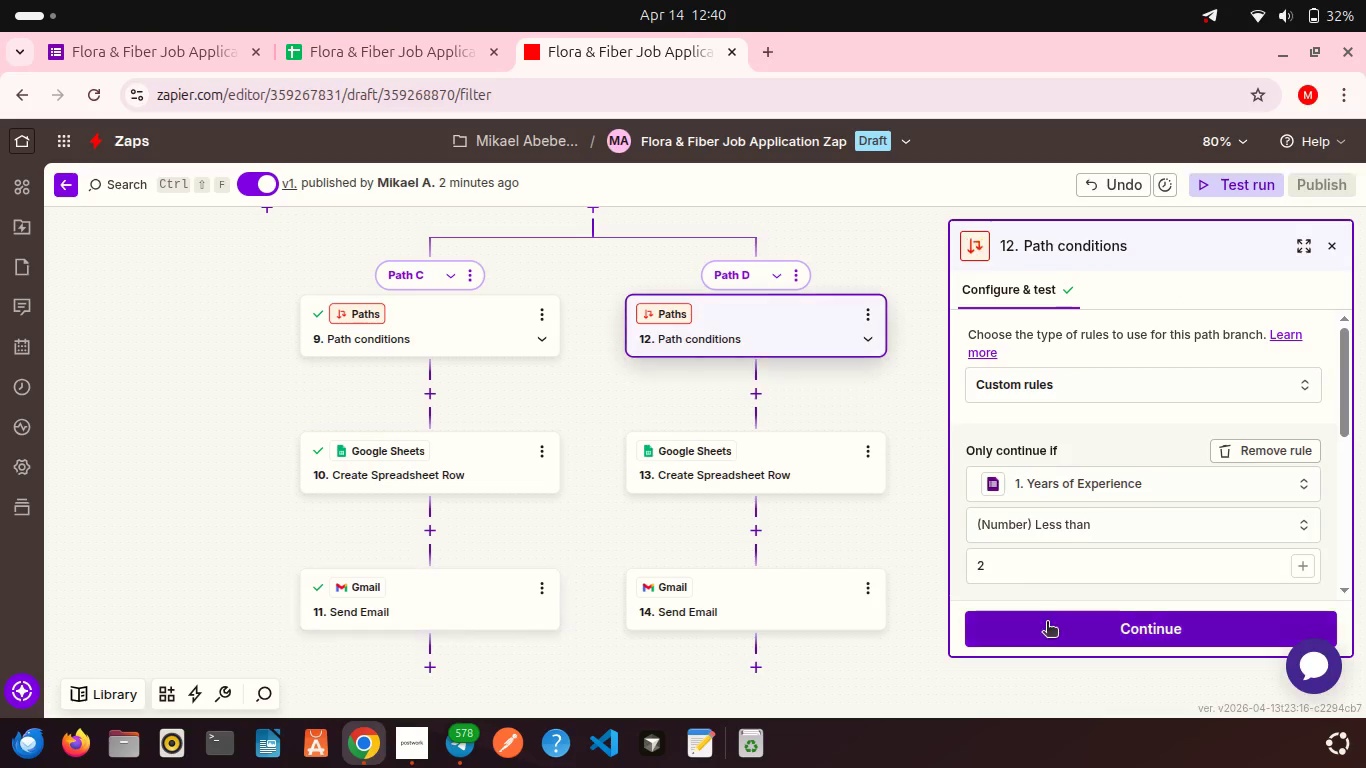 
left_click([1063, 640])
 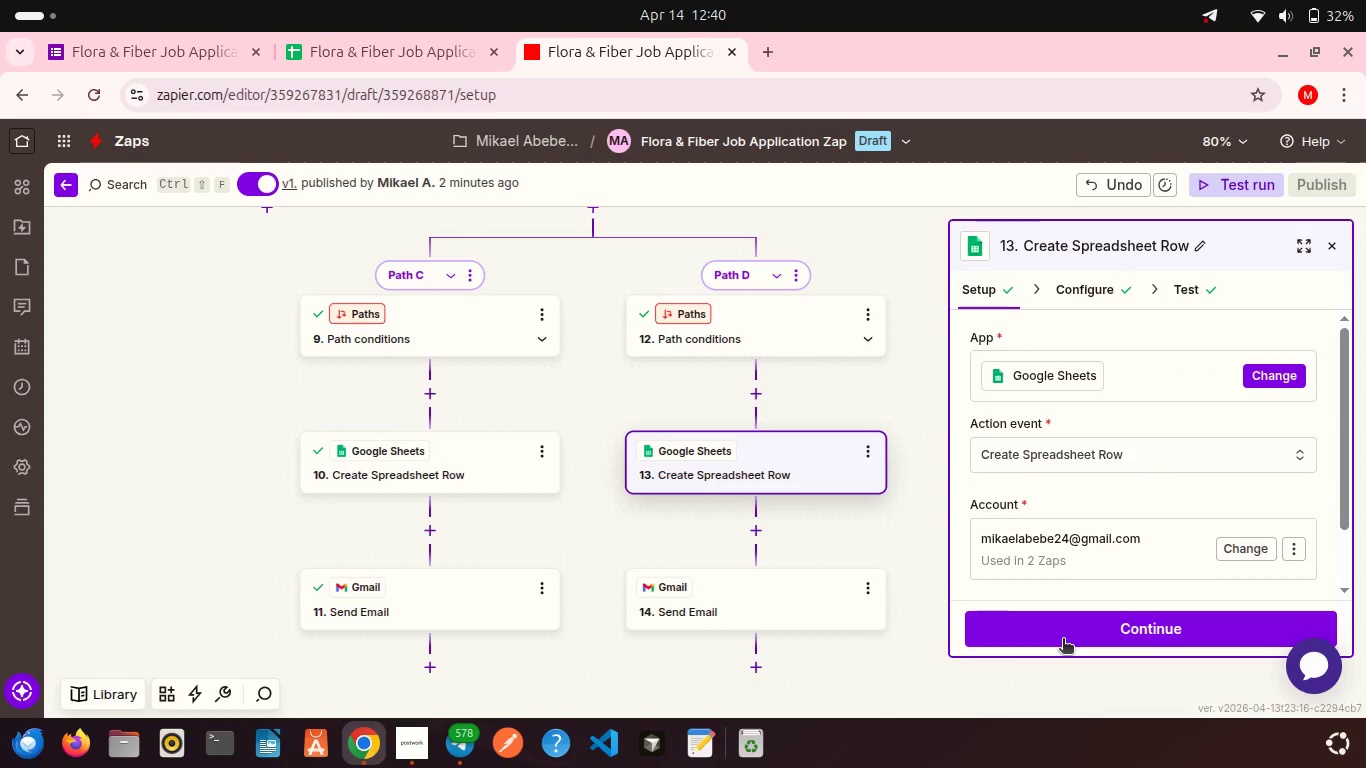 
scroll: coordinate [1092, 492], scroll_direction: down, amount: 11.0
 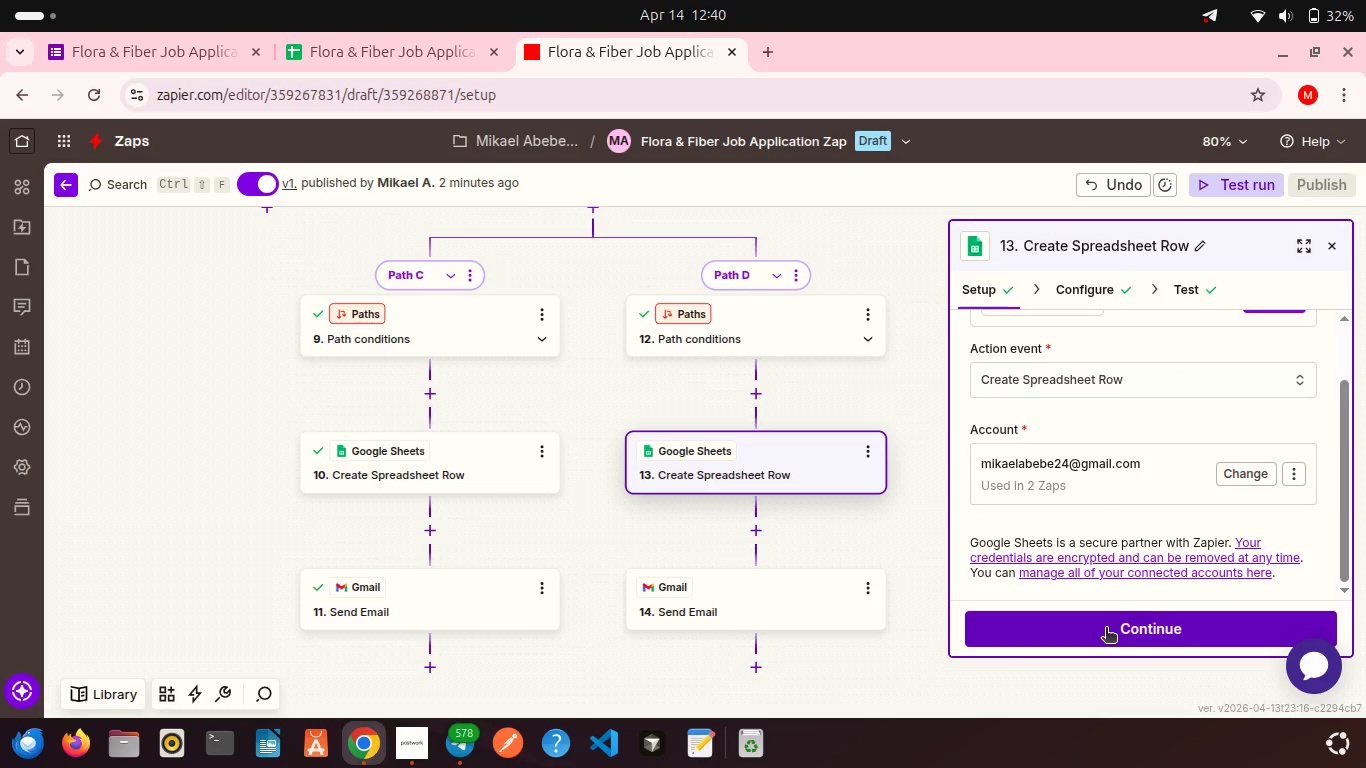 
left_click([1106, 629])
 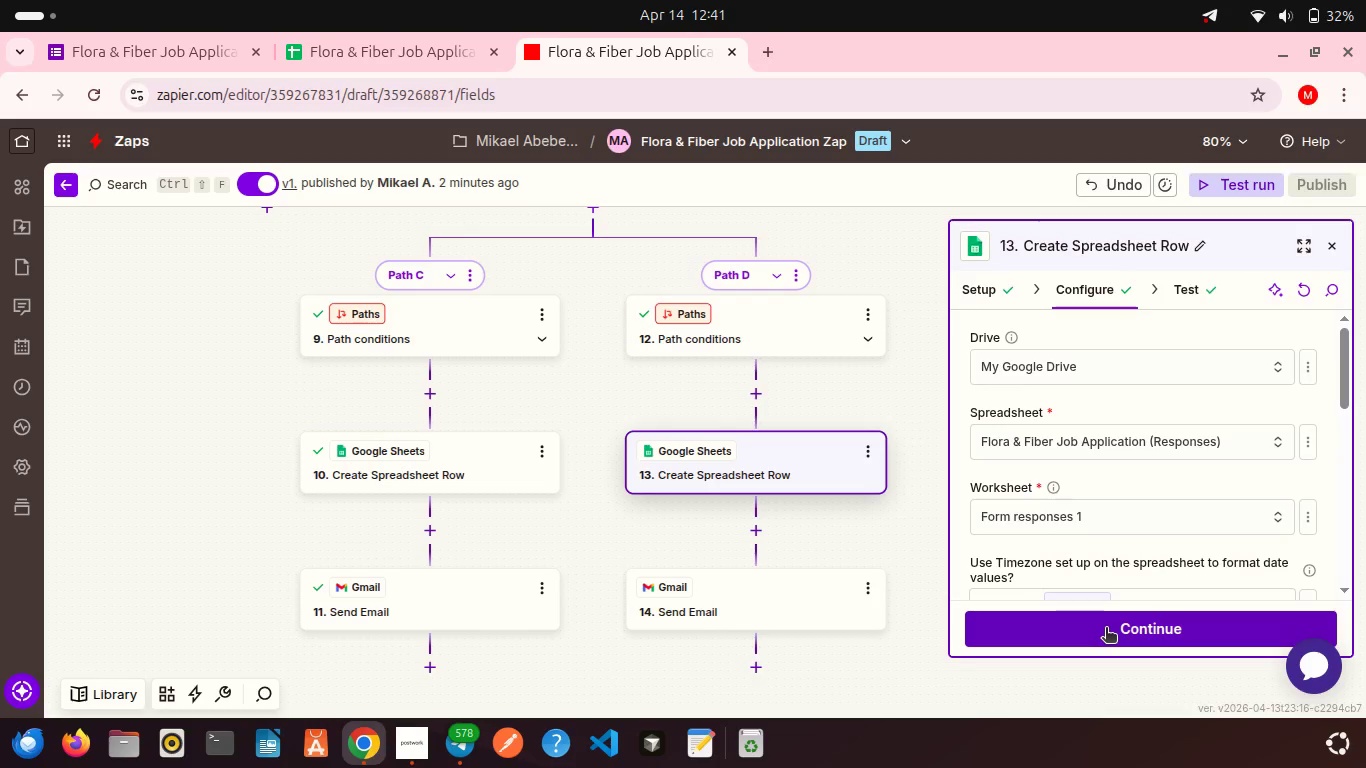 
left_click([1098, 632])
 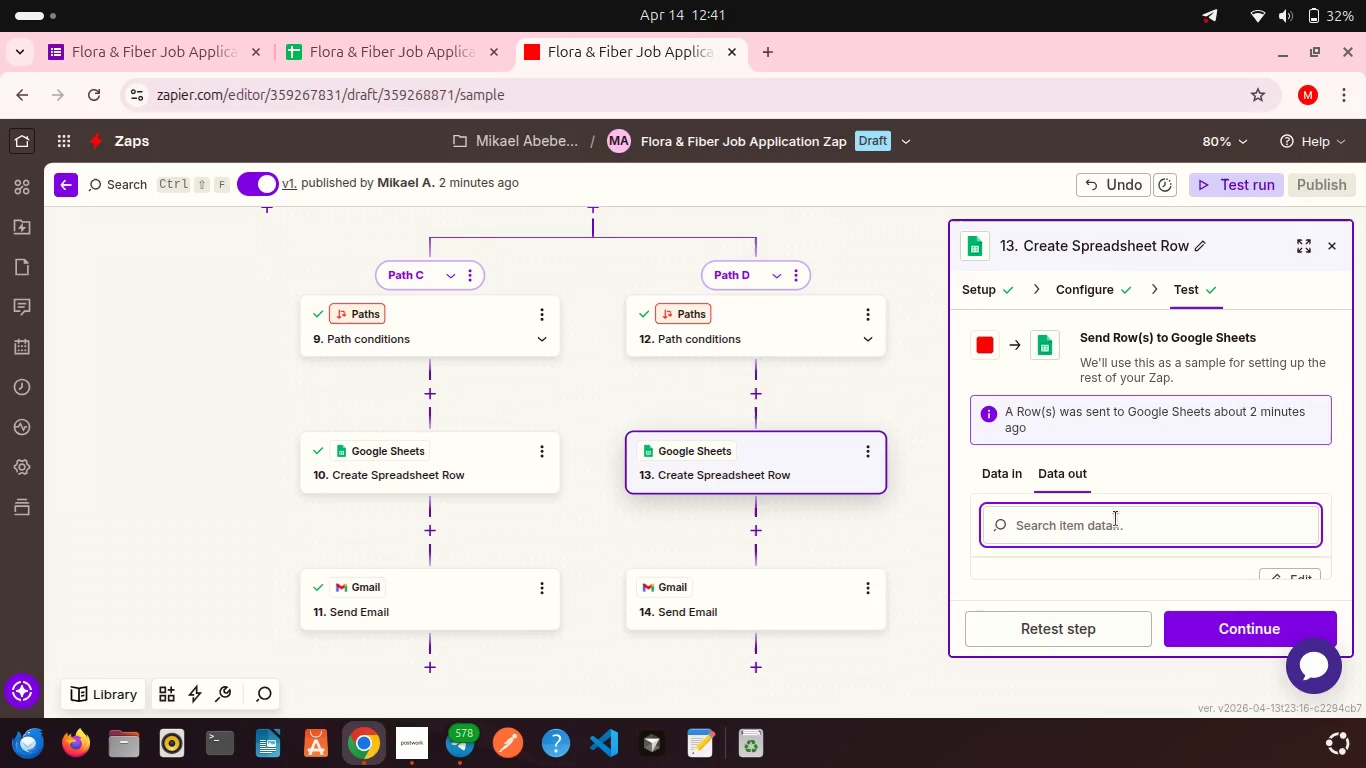 
scroll: coordinate [1116, 519], scroll_direction: down, amount: 10.0
 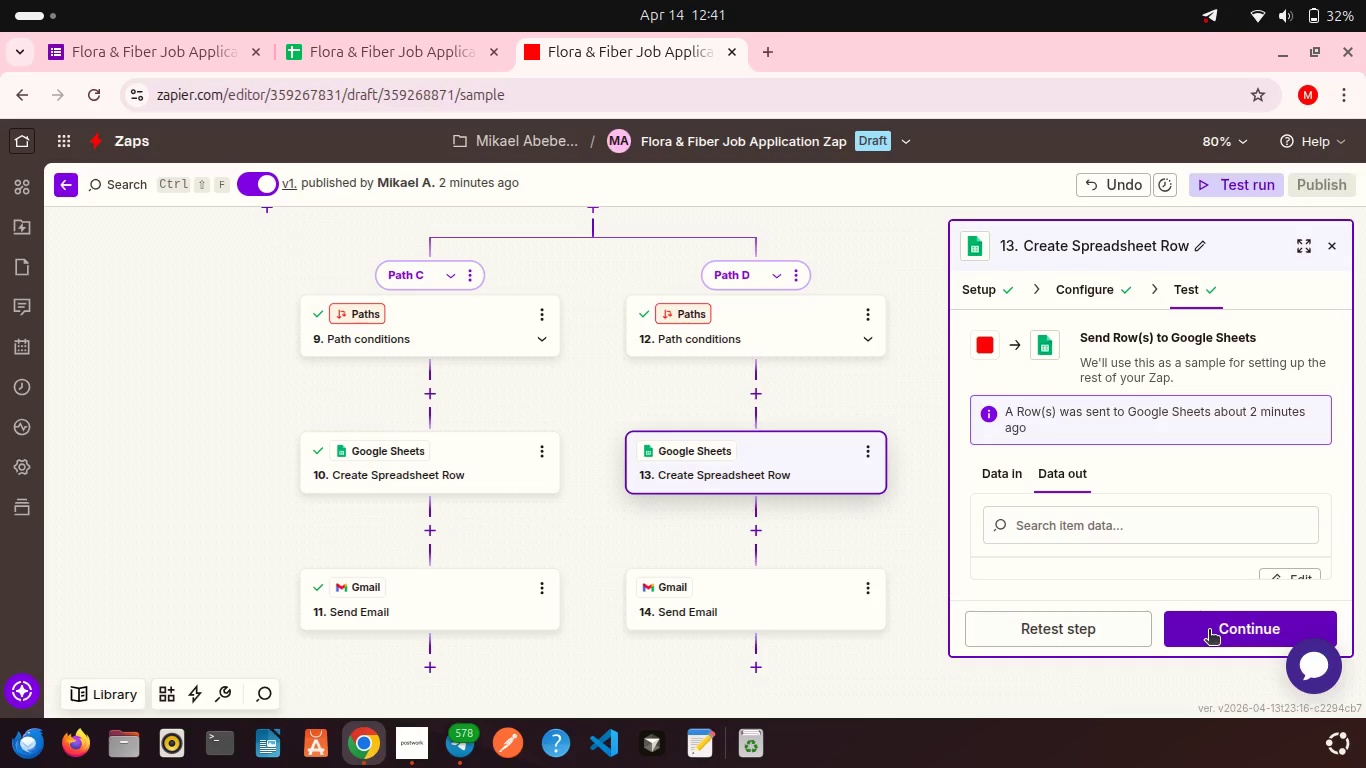 
left_click([1209, 631])
 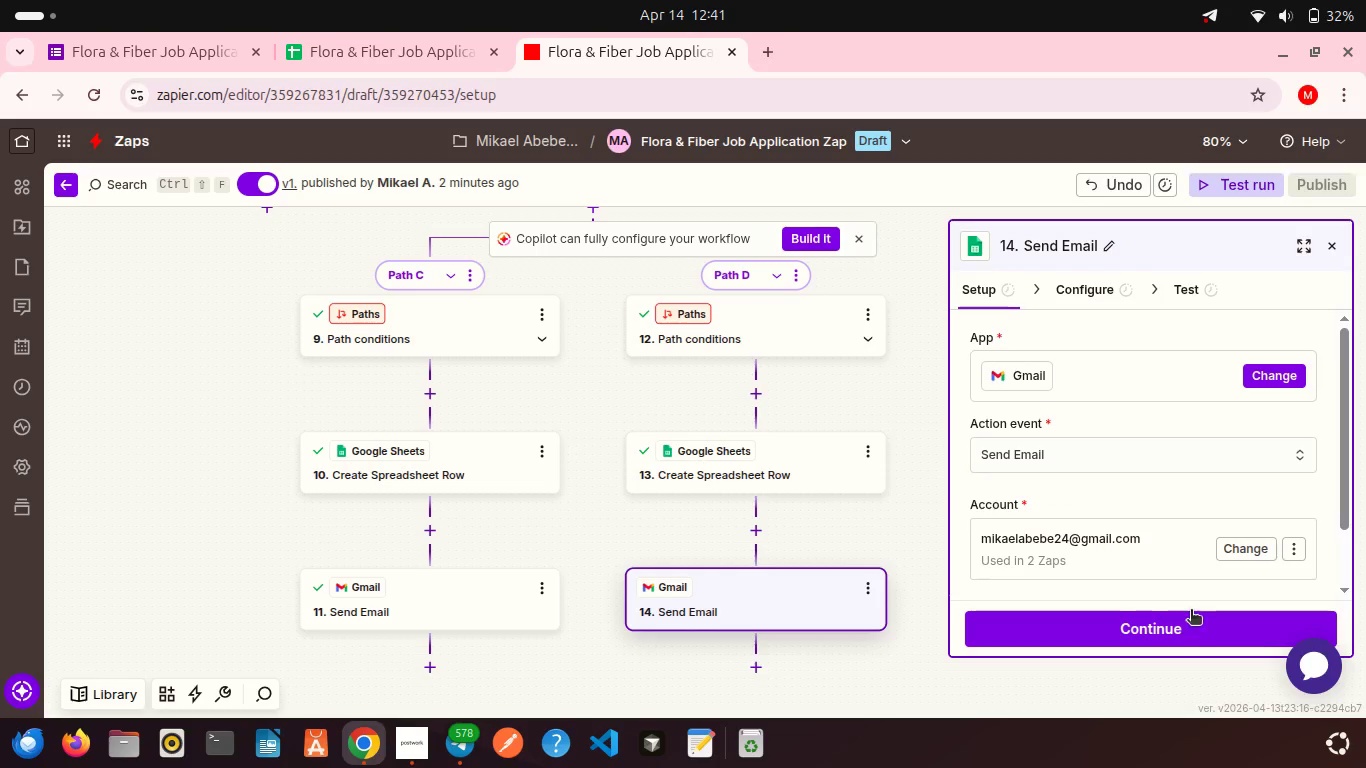 
scroll: coordinate [1152, 536], scroll_direction: down, amount: 6.0
 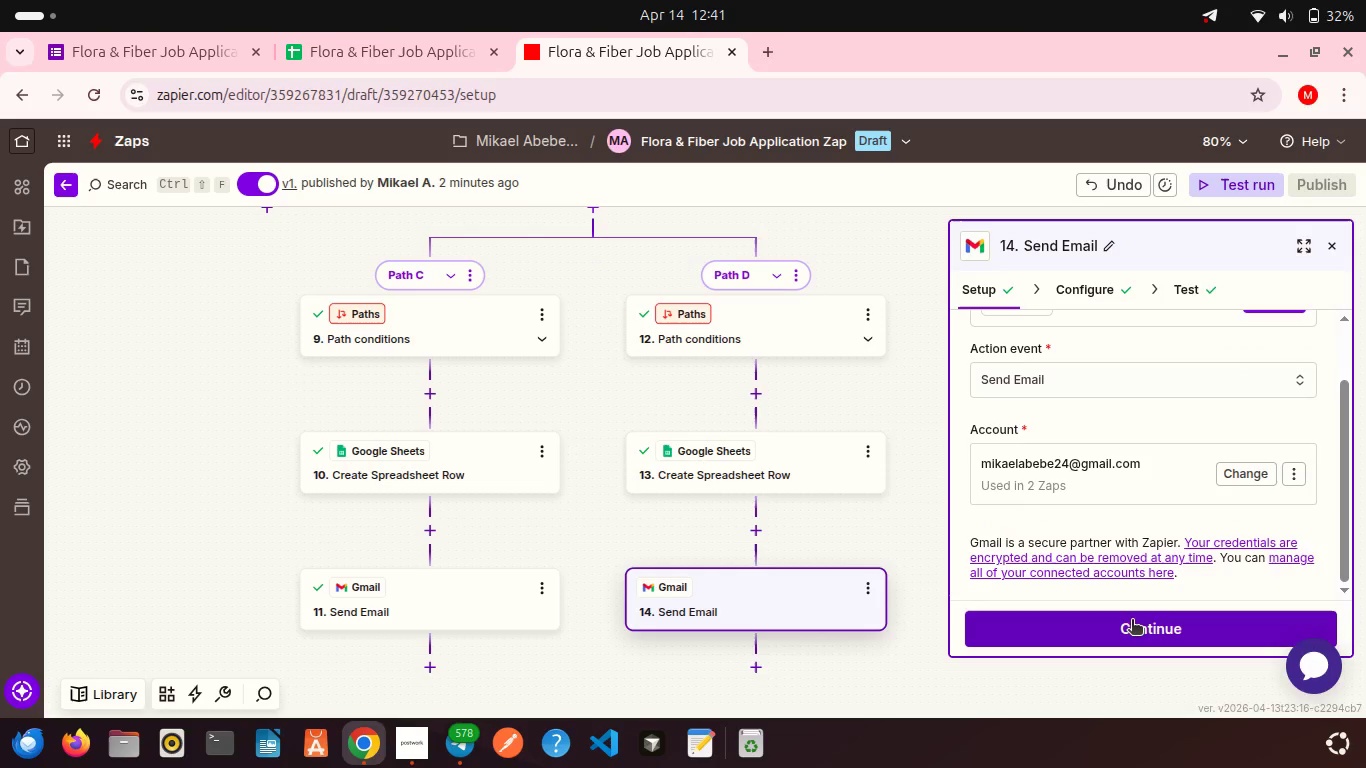 
left_click([1132, 621])
 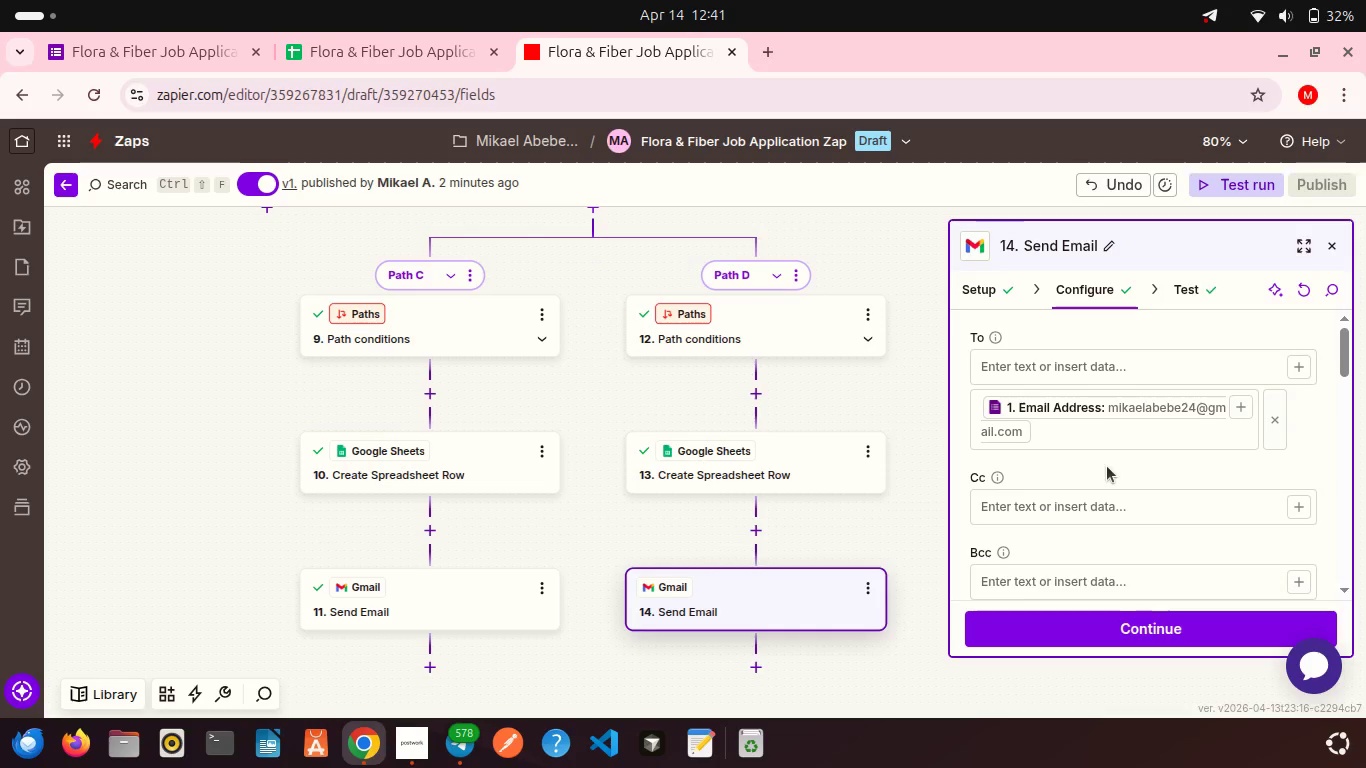 
left_click([1116, 628])
 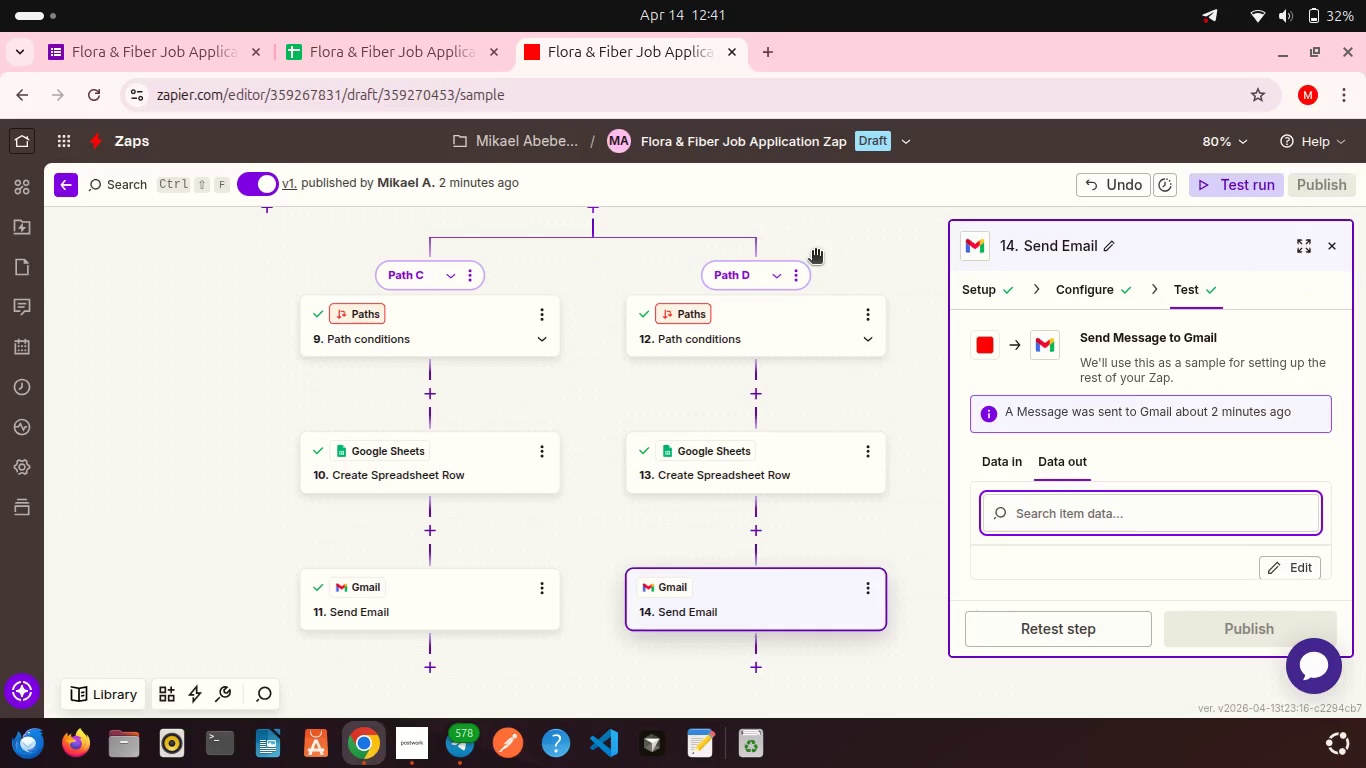 
left_click([762, 350])
 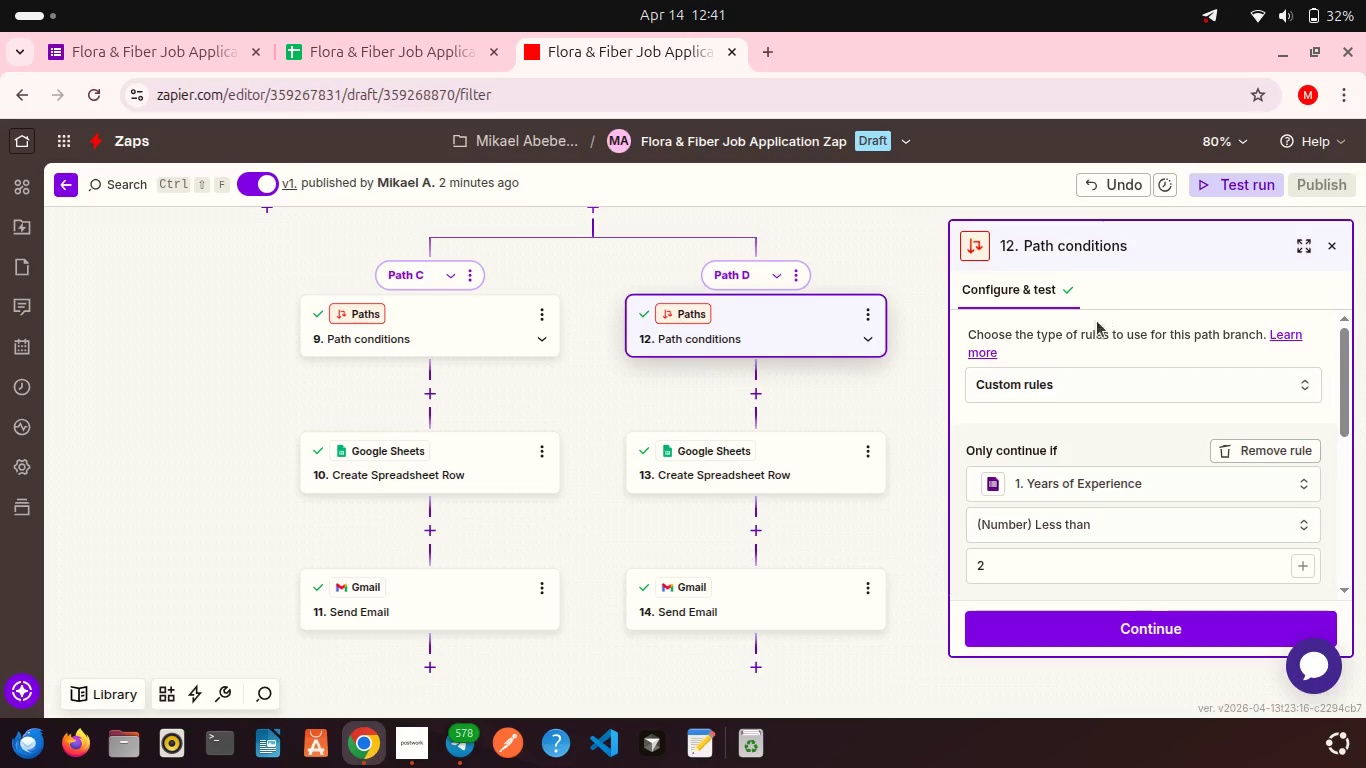 
scroll: coordinate [1073, 381], scroll_direction: down, amount: 11.0
 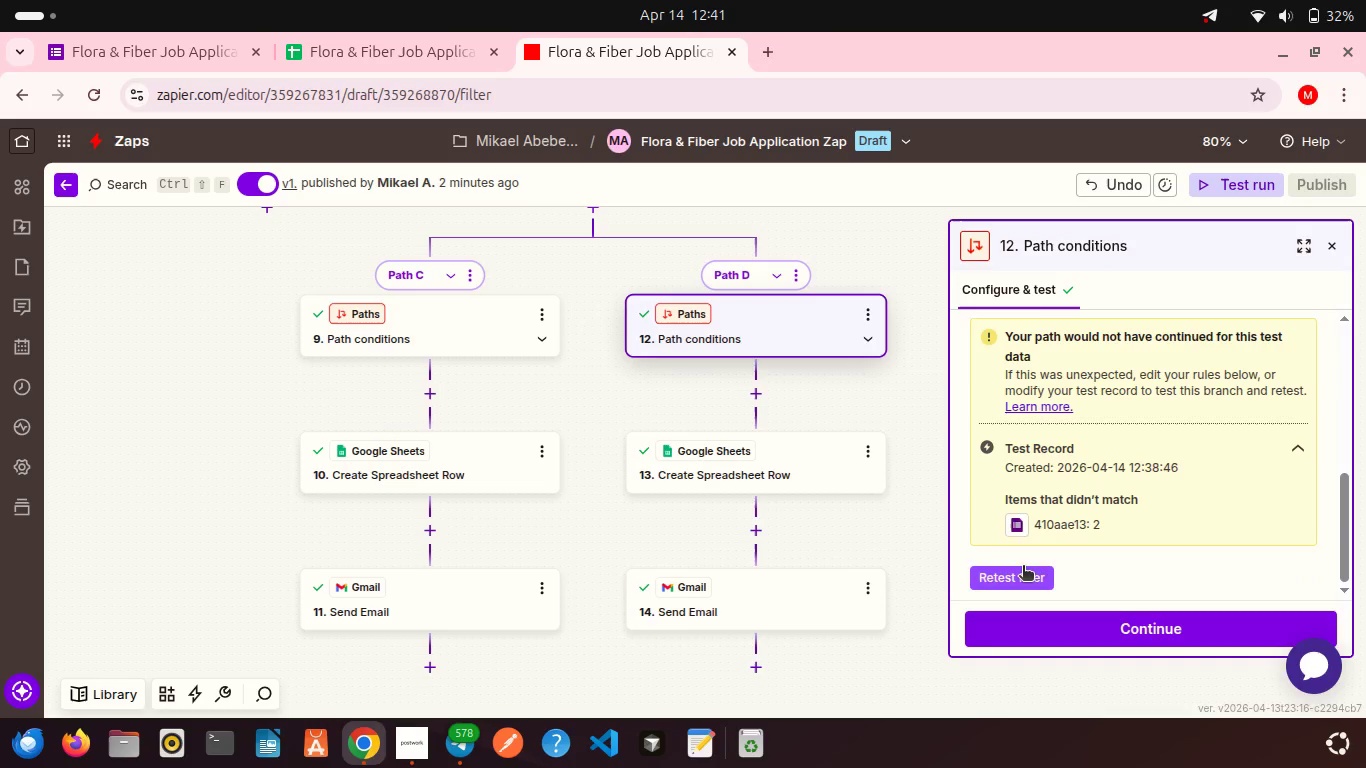 
left_click([1023, 567])
 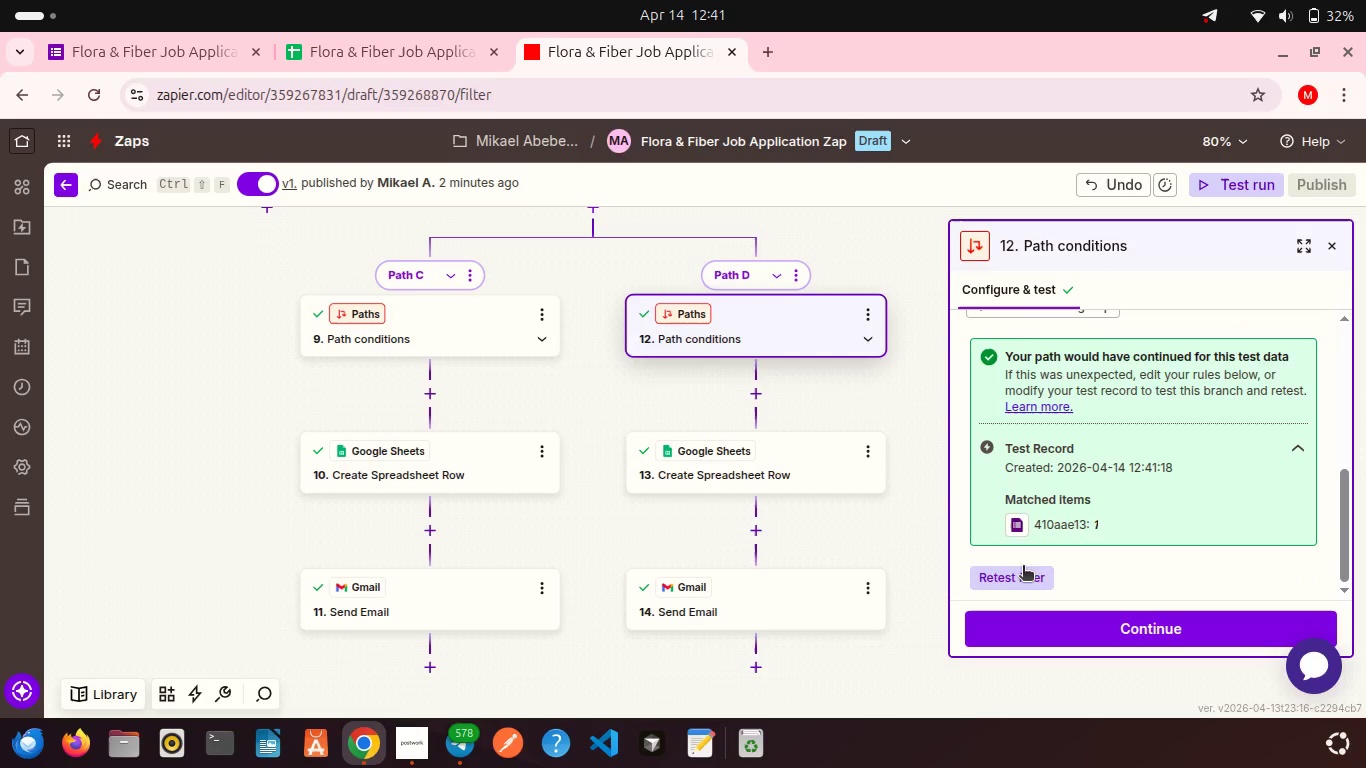 
scroll: coordinate [1122, 485], scroll_direction: down, amount: 8.0
 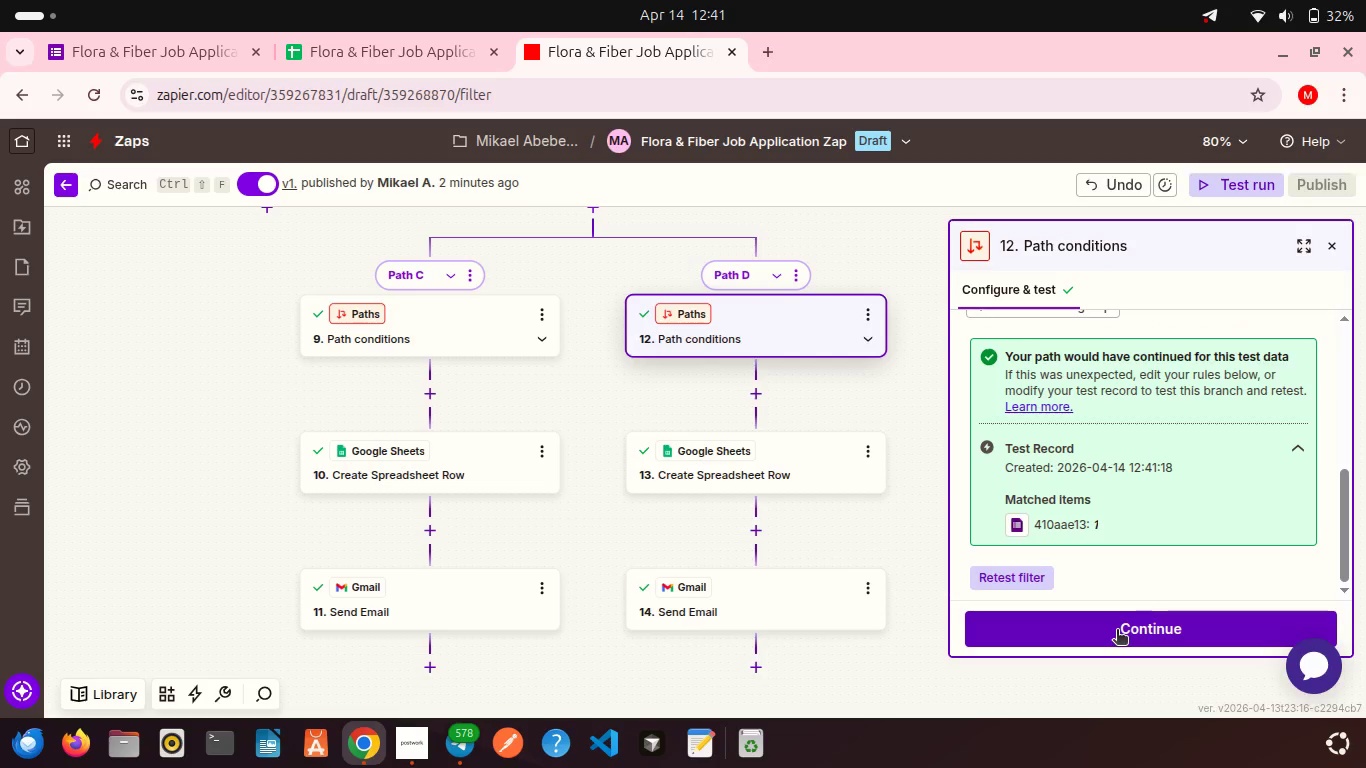 
left_click([1117, 631])
 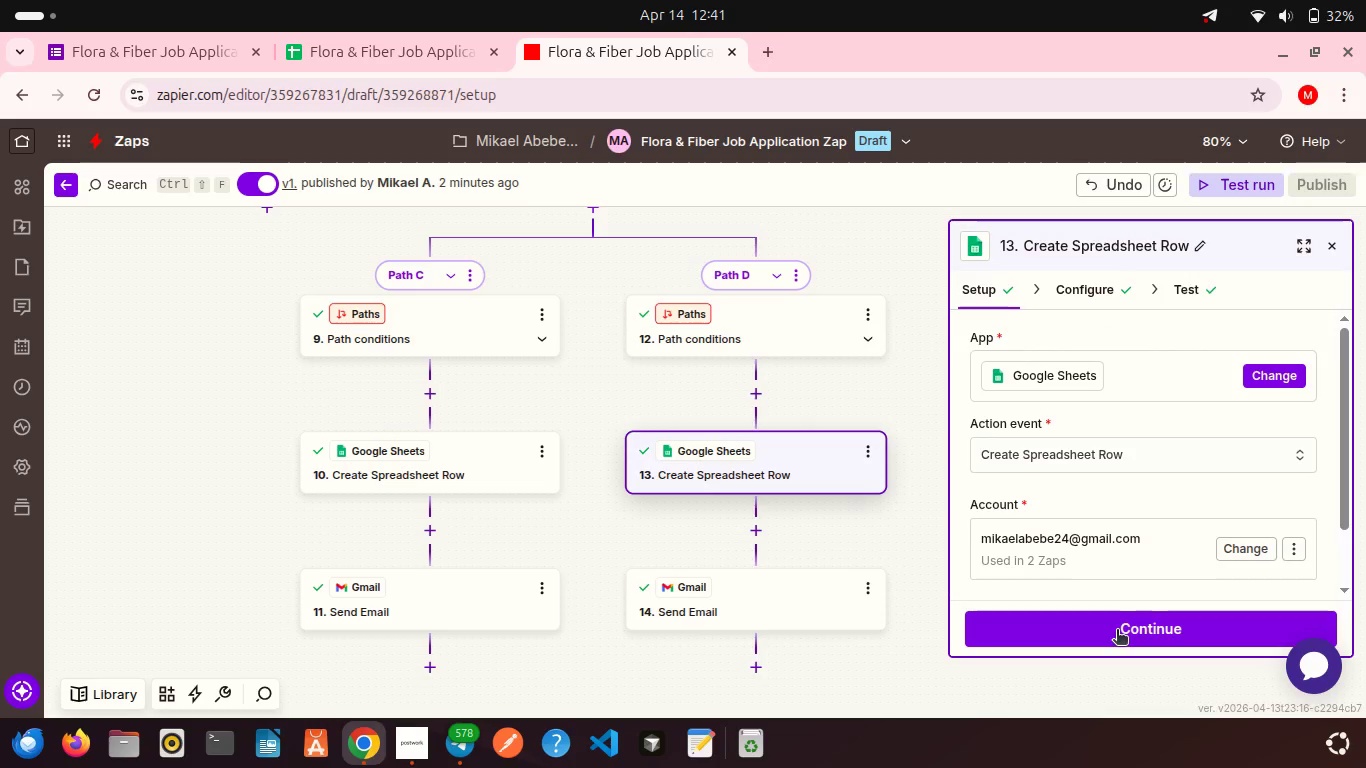 
left_click([1117, 631])
 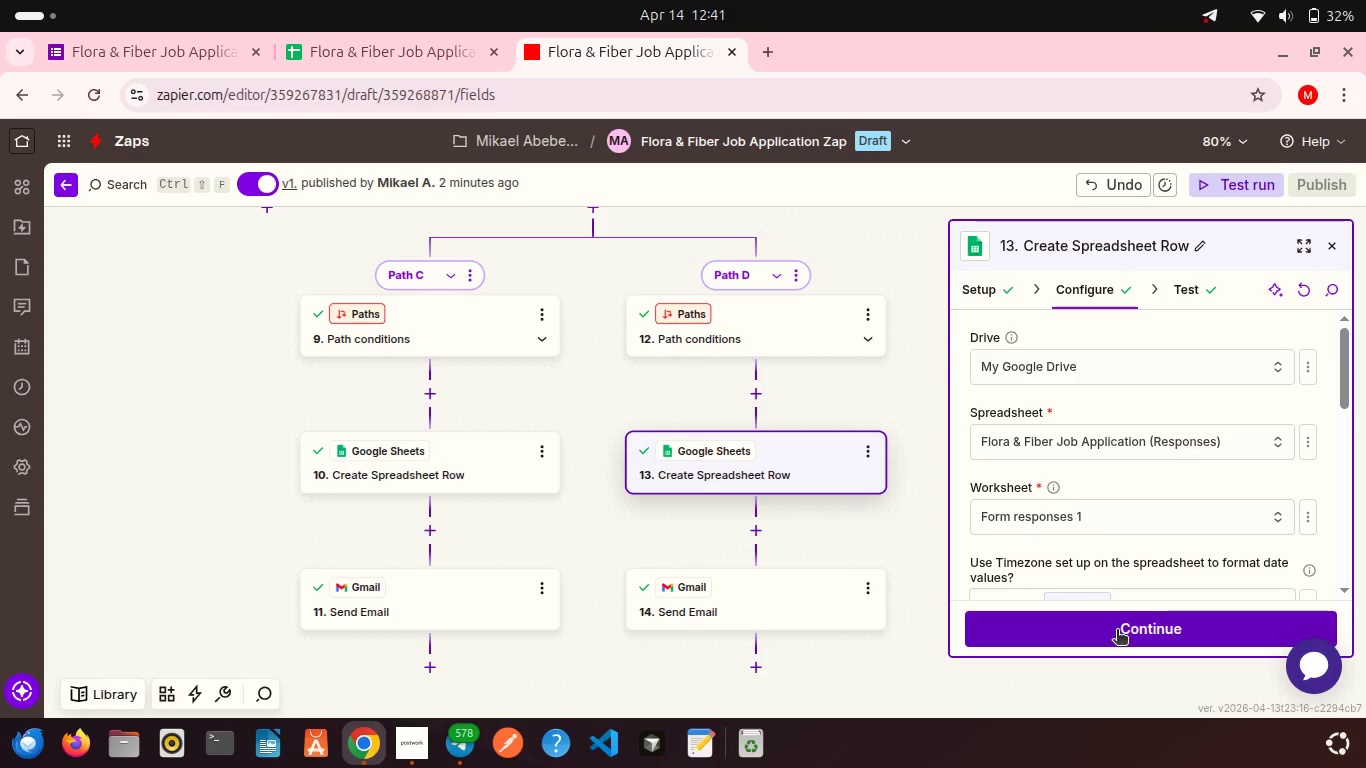 
left_click([1117, 631])
 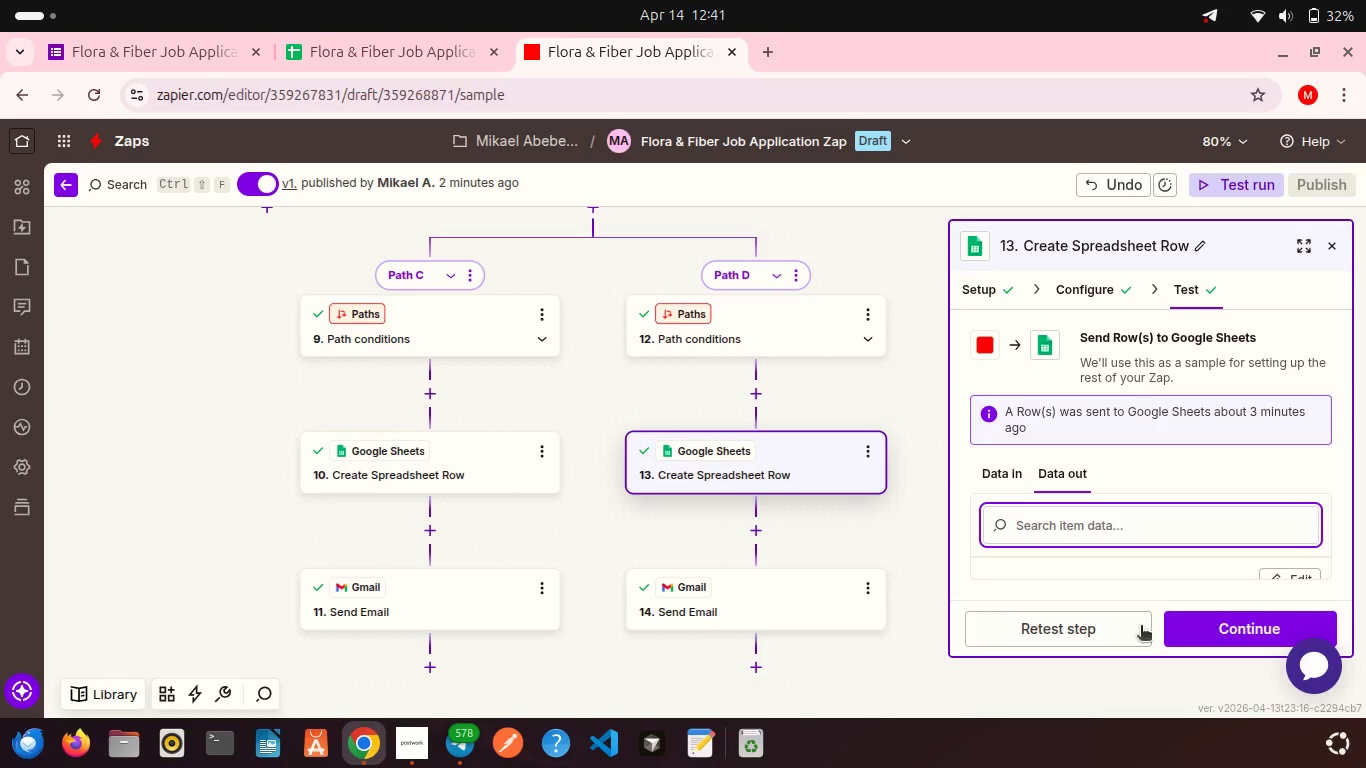 
left_click([1208, 628])
 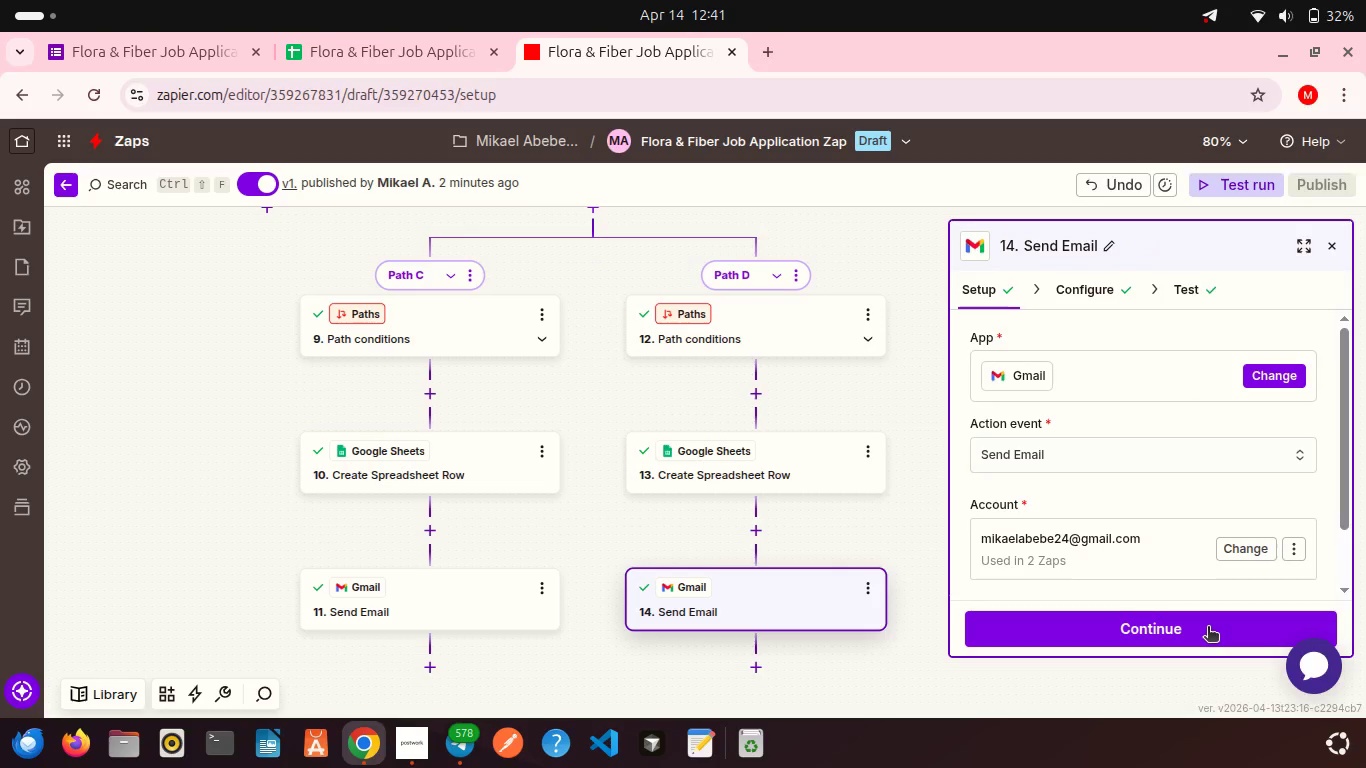 
left_click([1208, 628])
 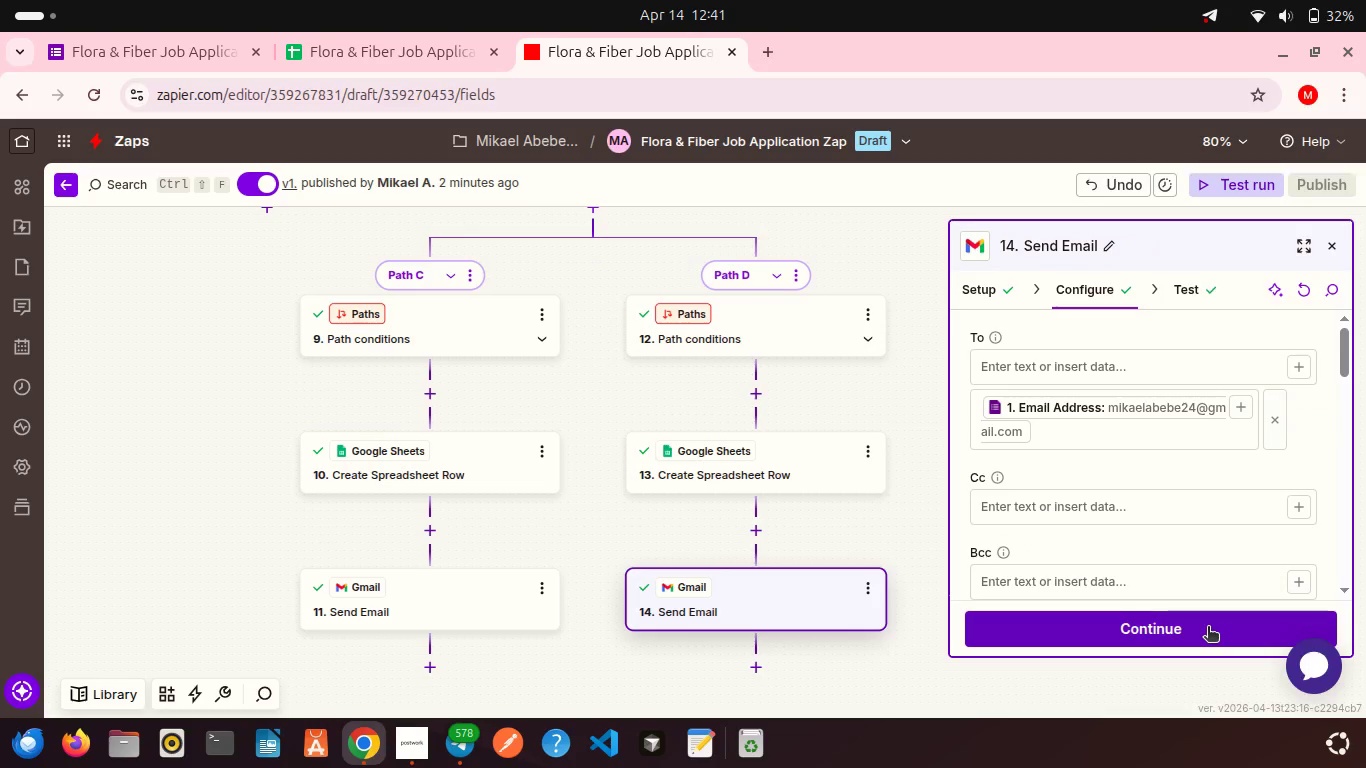 
left_click([1208, 628])
 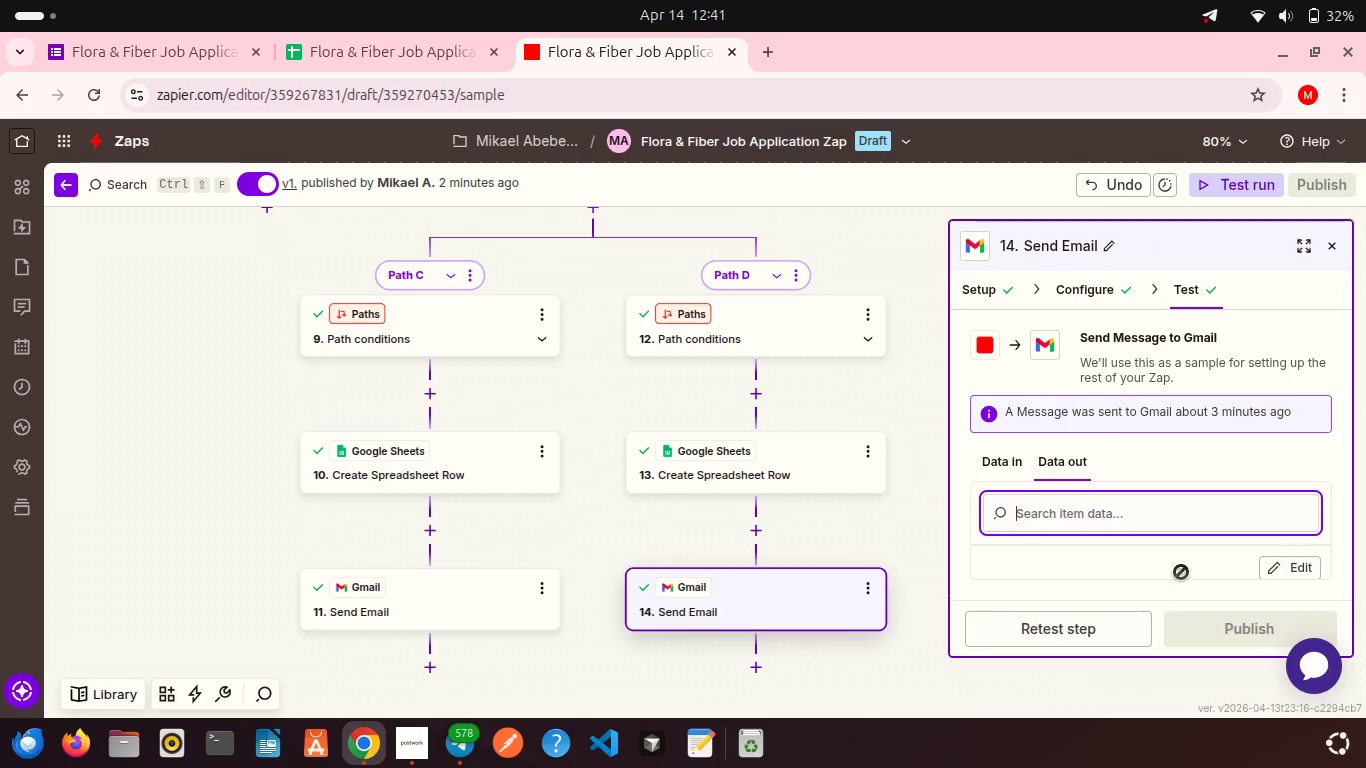 
scroll: coordinate [946, 394], scroll_direction: down, amount: 20.0
 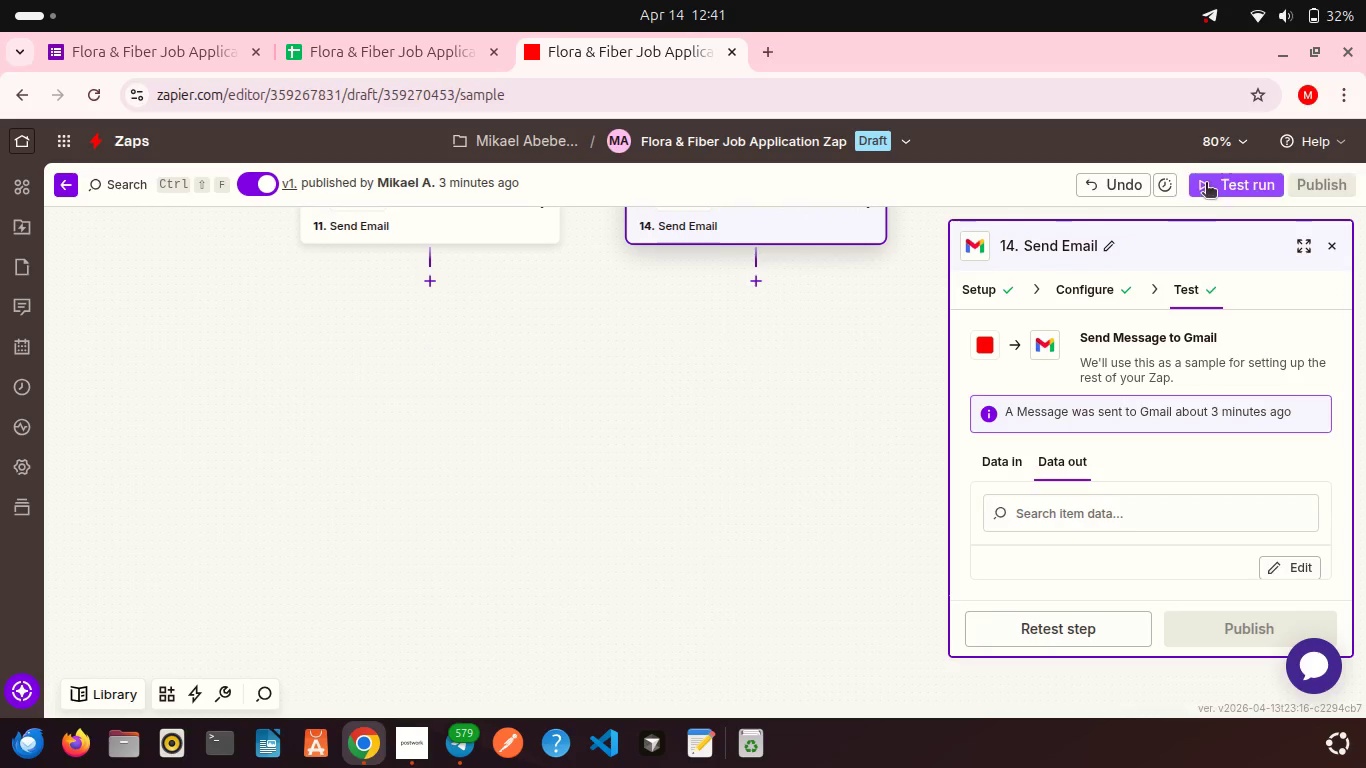 
left_click([1206, 184])
 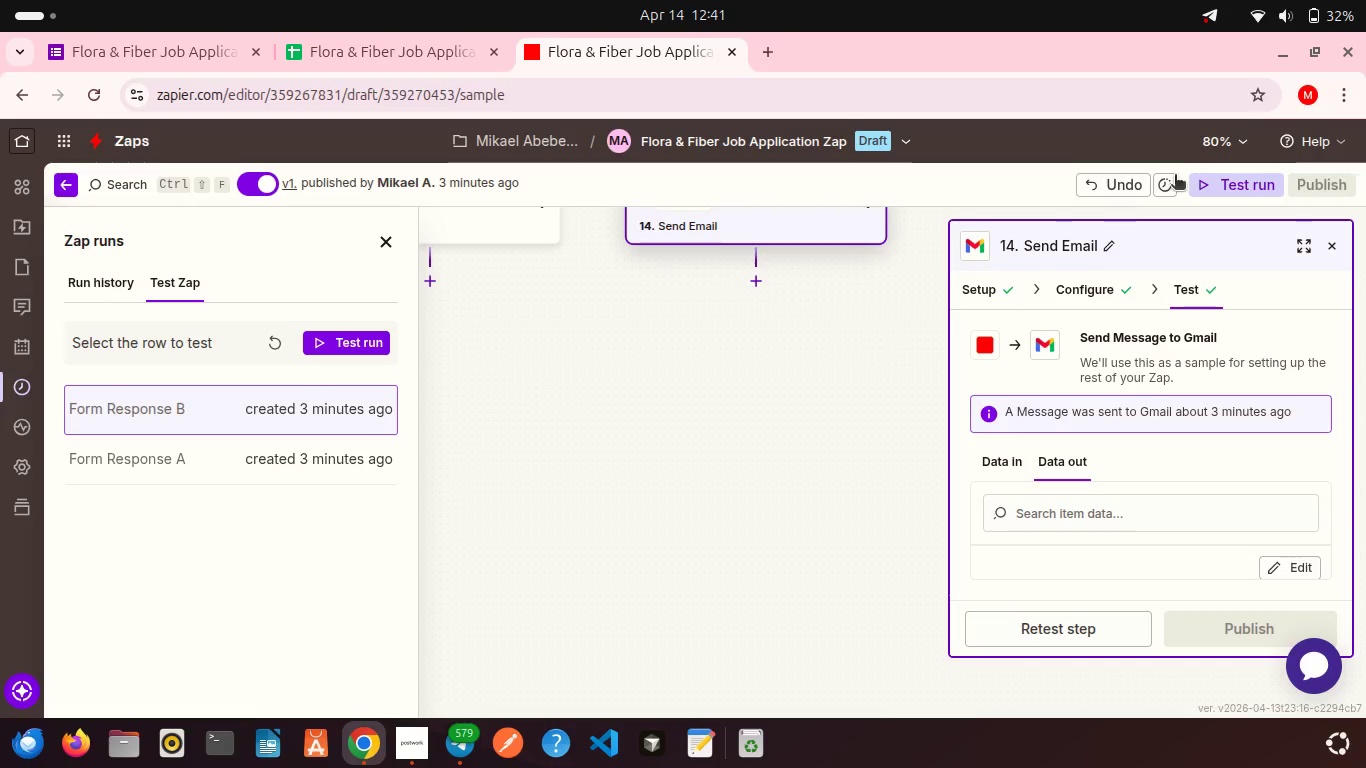 
left_click([1221, 183])
 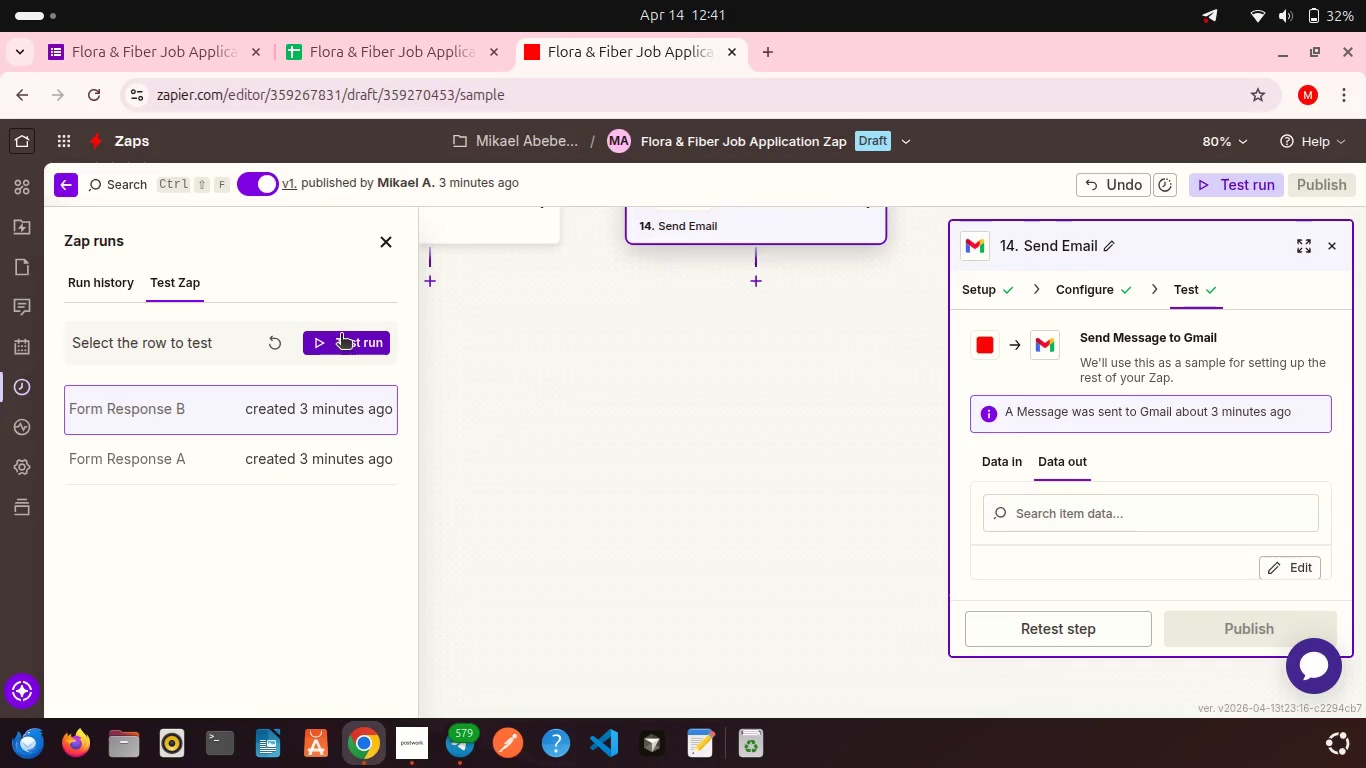 
left_click([341, 335])
 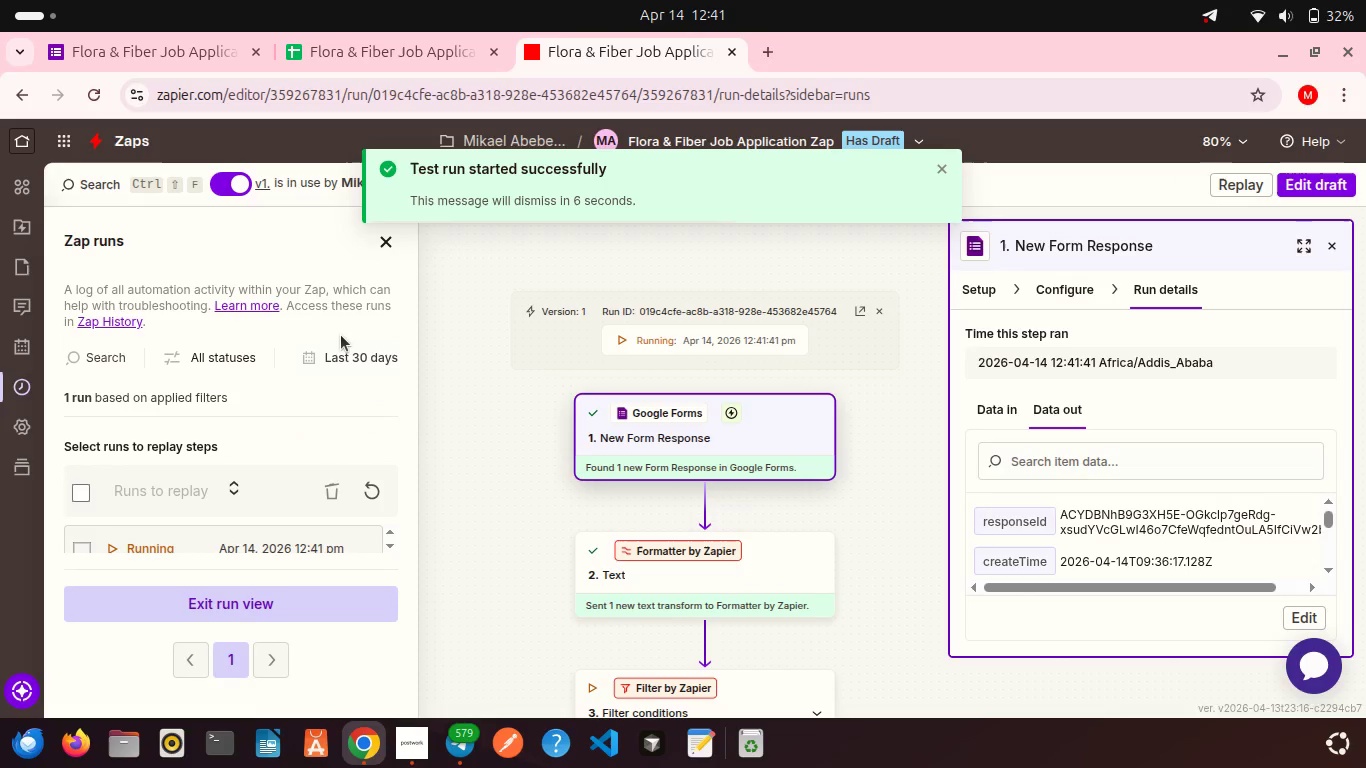 
wait(7.88)
 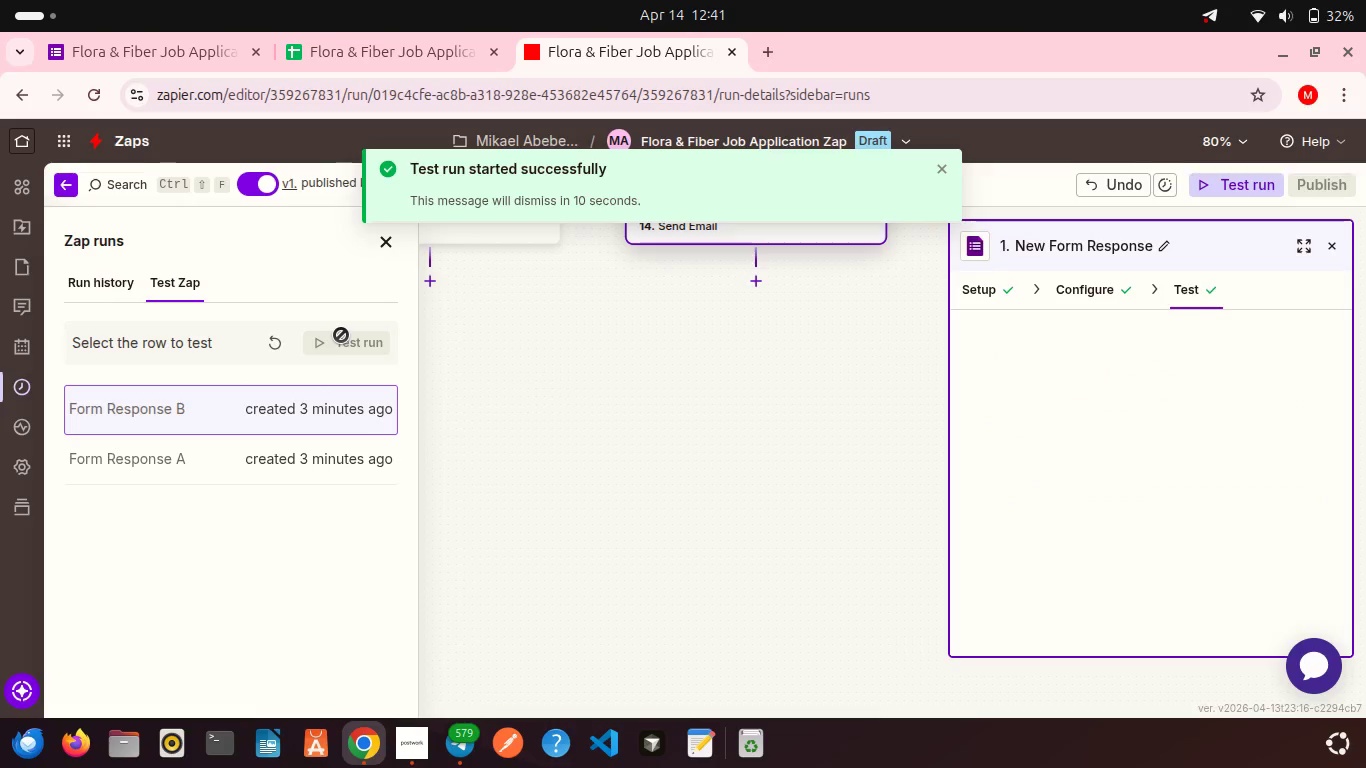 
scroll: coordinate [463, 503], scroll_direction: down, amount: 29.0
 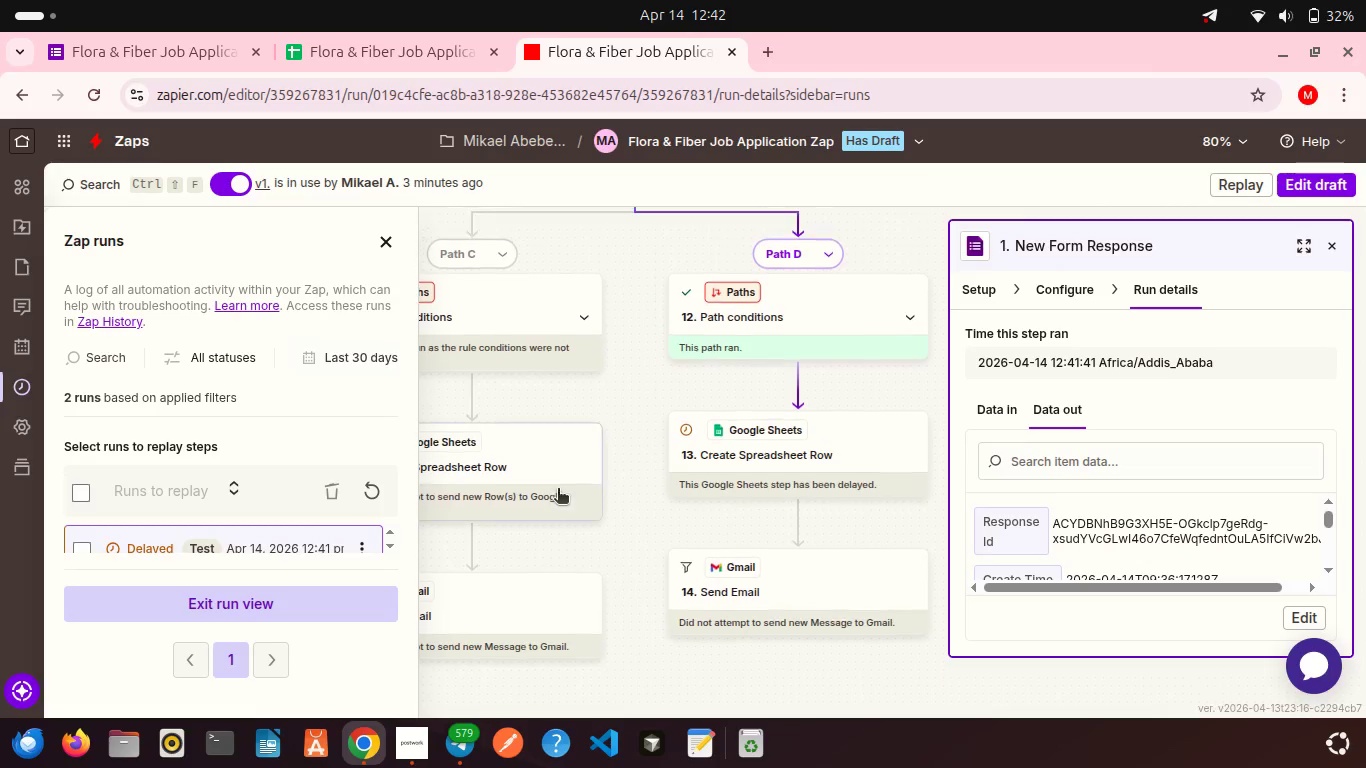 
wait(5.74)
 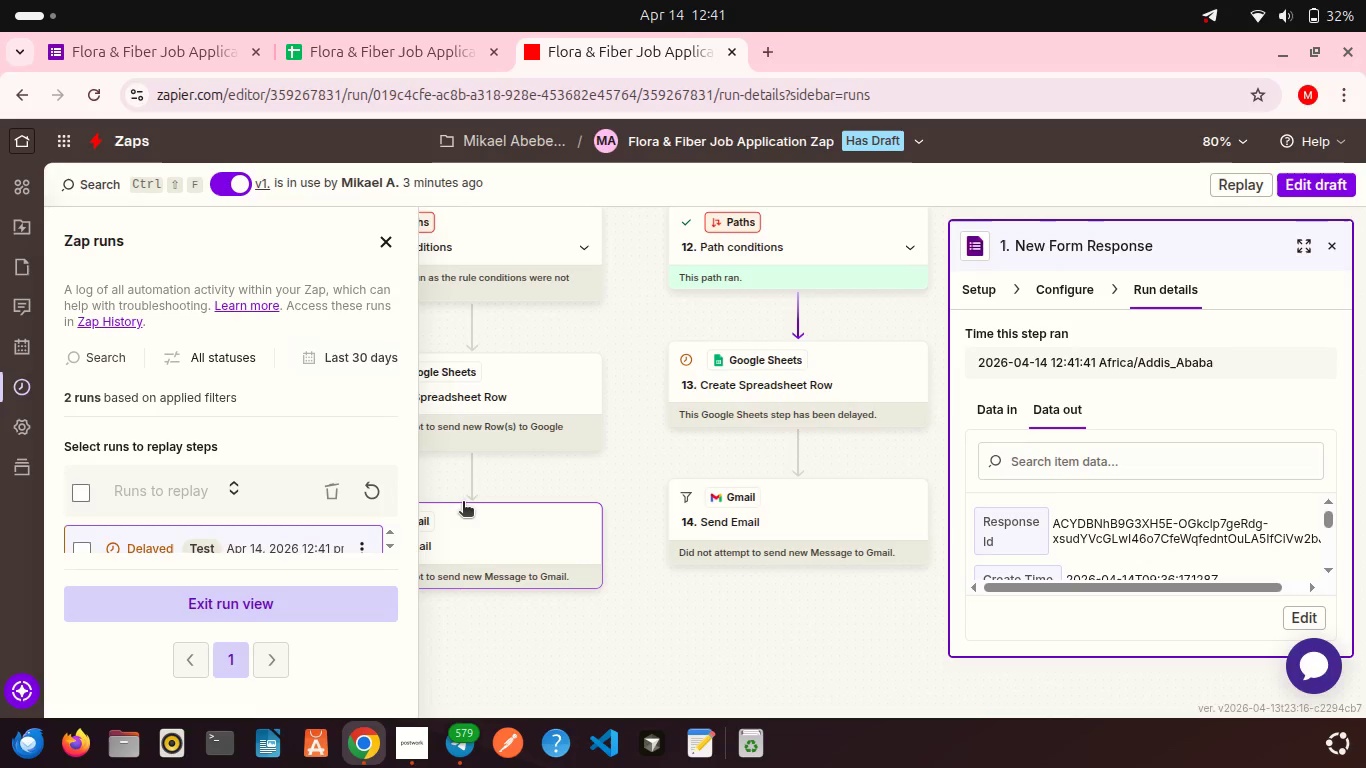 
scroll: coordinate [558, 490], scroll_direction: up, amount: 3.0
 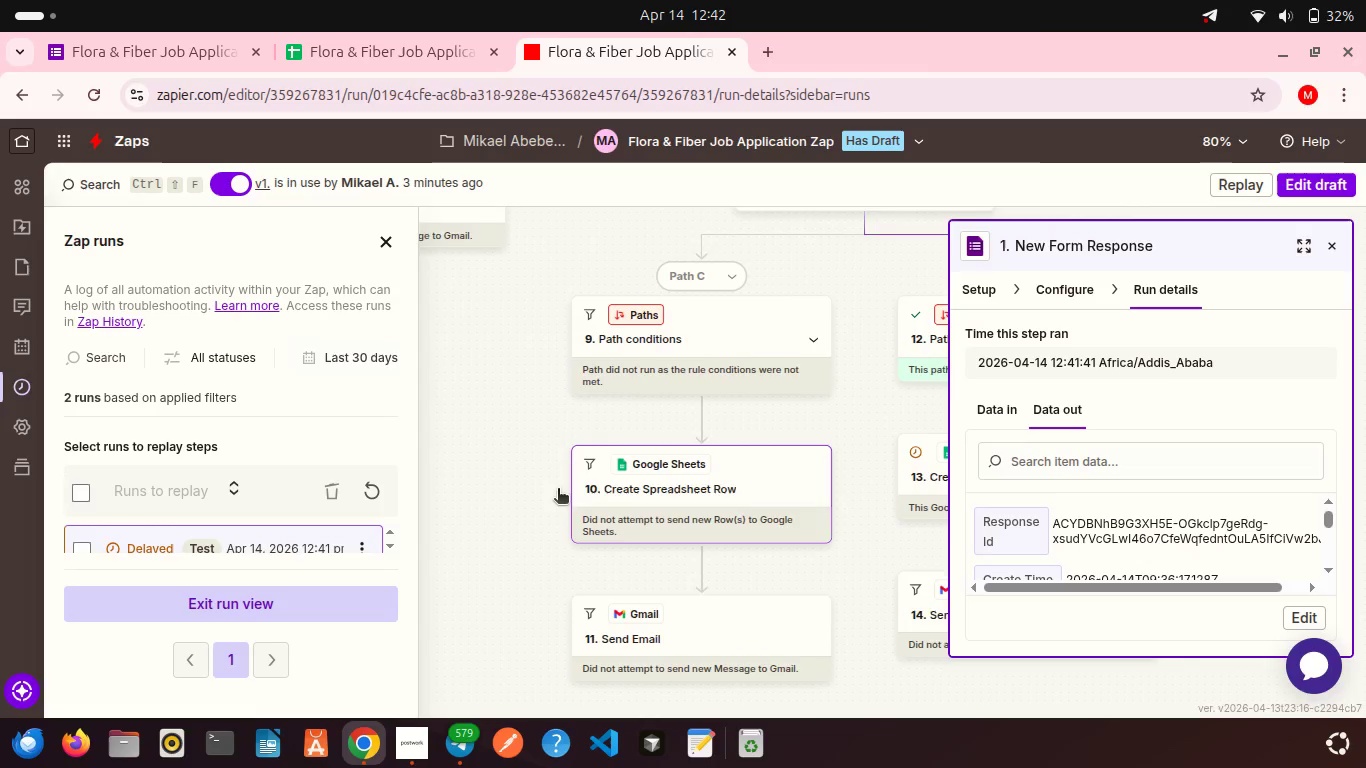 
scroll: coordinate [259, 478], scroll_direction: down, amount: 7.0
 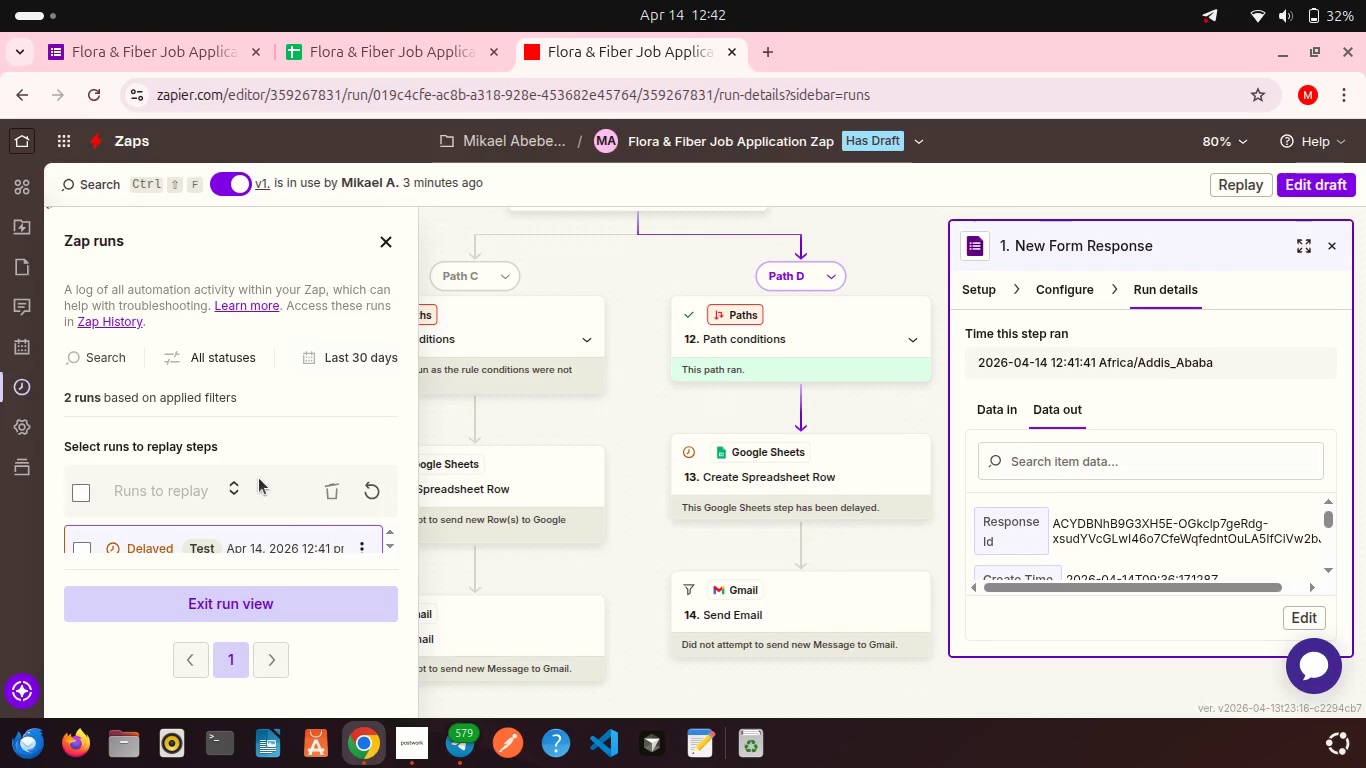 
scroll: coordinate [590, 342], scroll_direction: up, amount: 9.0
 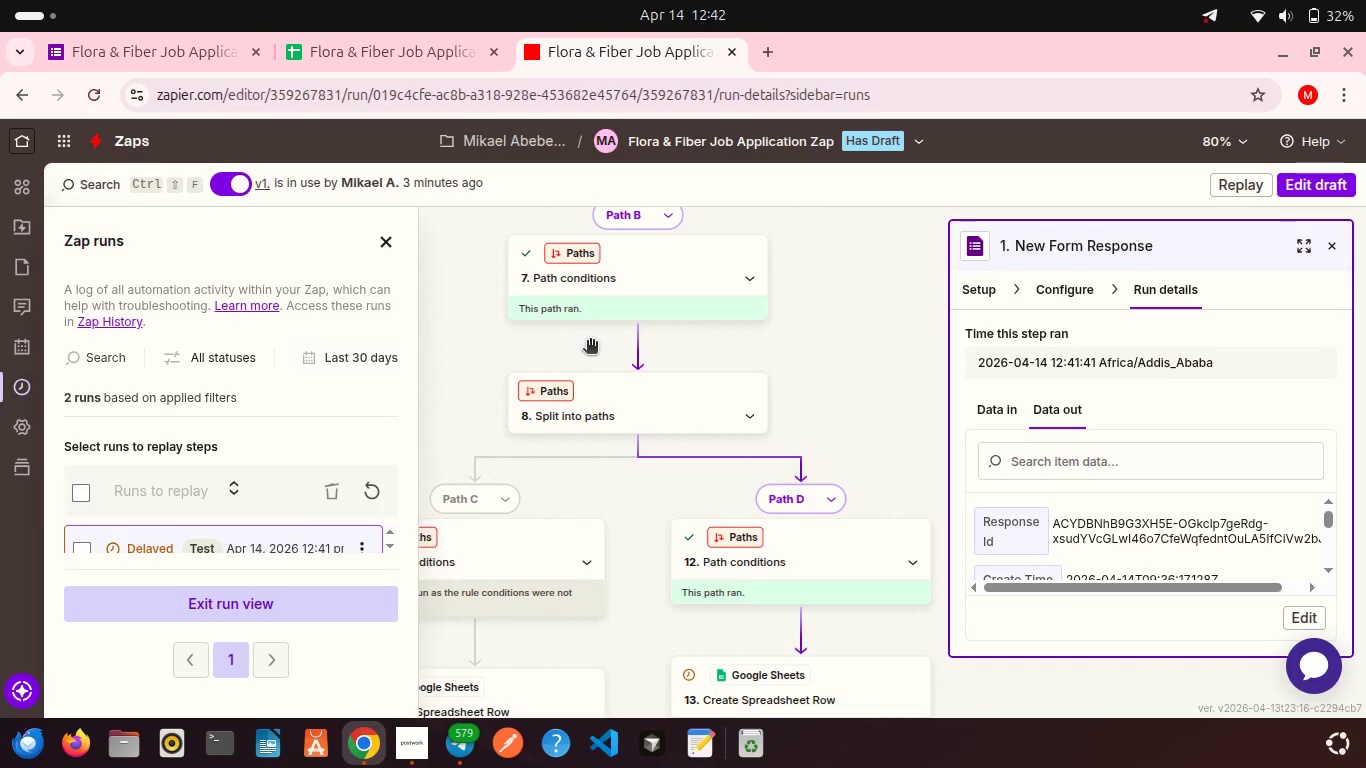 
scroll: coordinate [590, 342], scroll_direction: down, amount: 2.0
 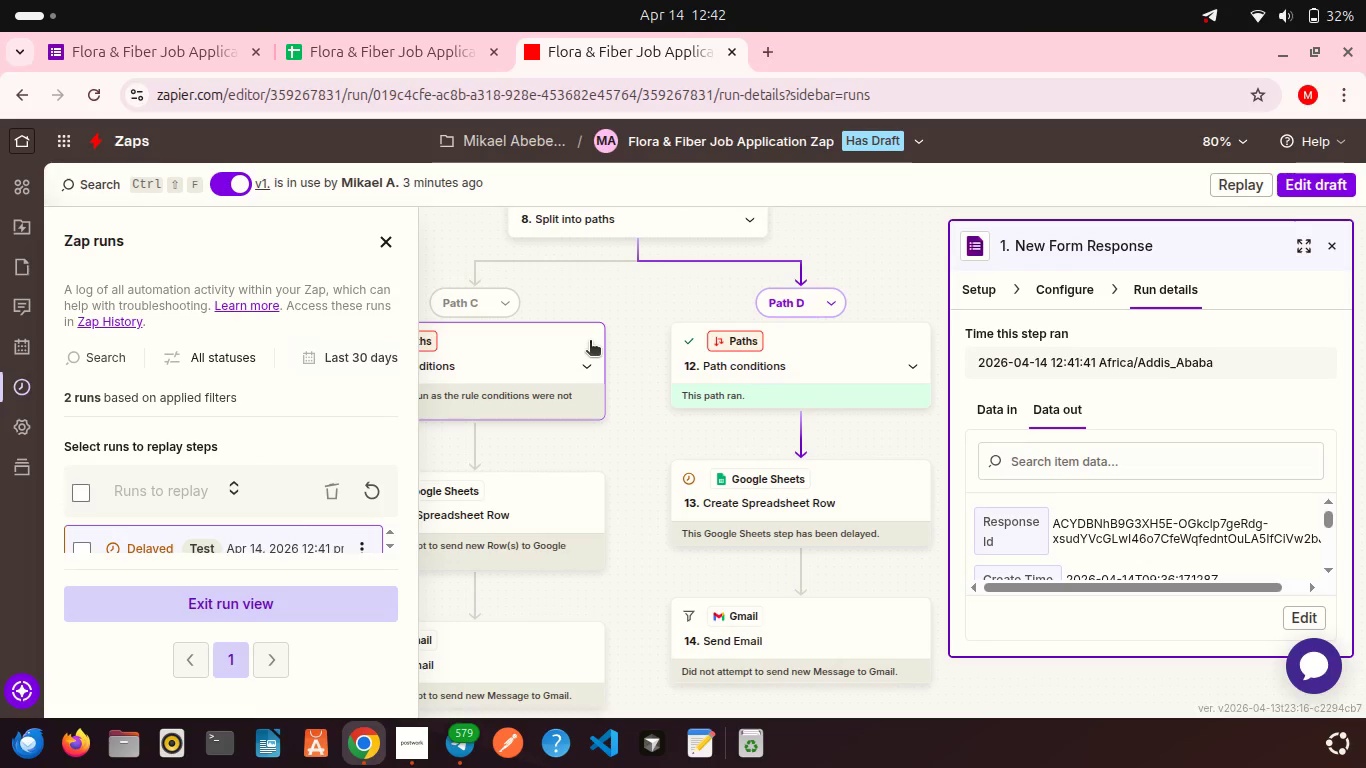 
scroll: coordinate [629, 348], scroll_direction: up, amount: 14.0
 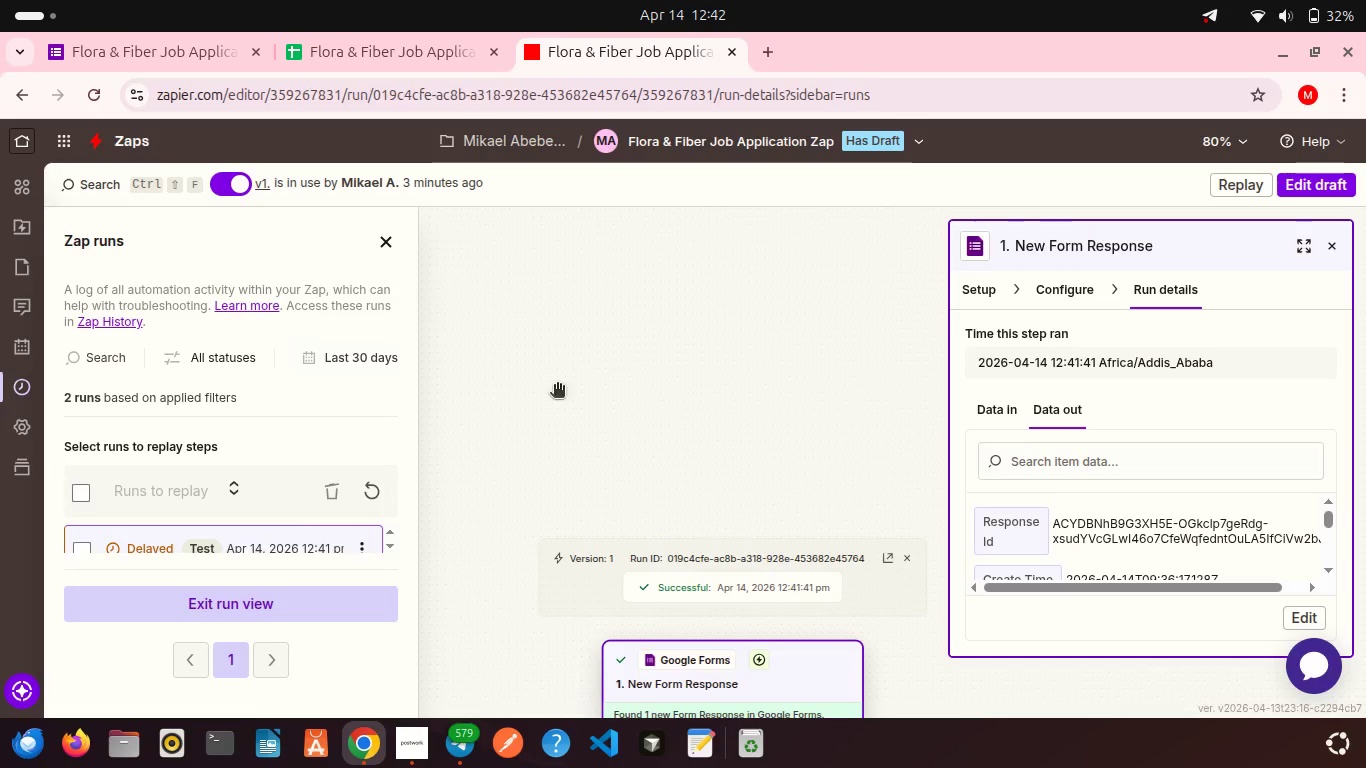 
scroll: coordinate [679, 453], scroll_direction: down, amount: 27.0
 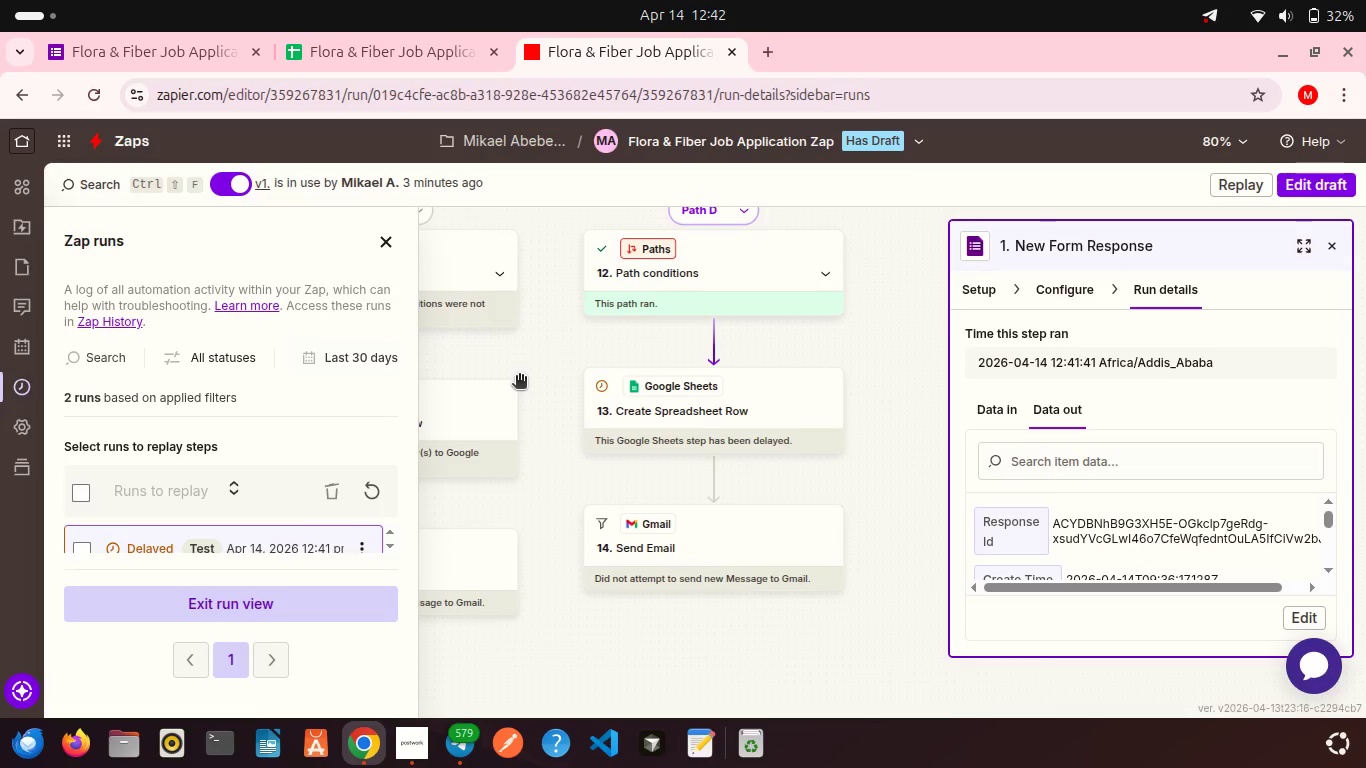 
left_click([705, 298])
 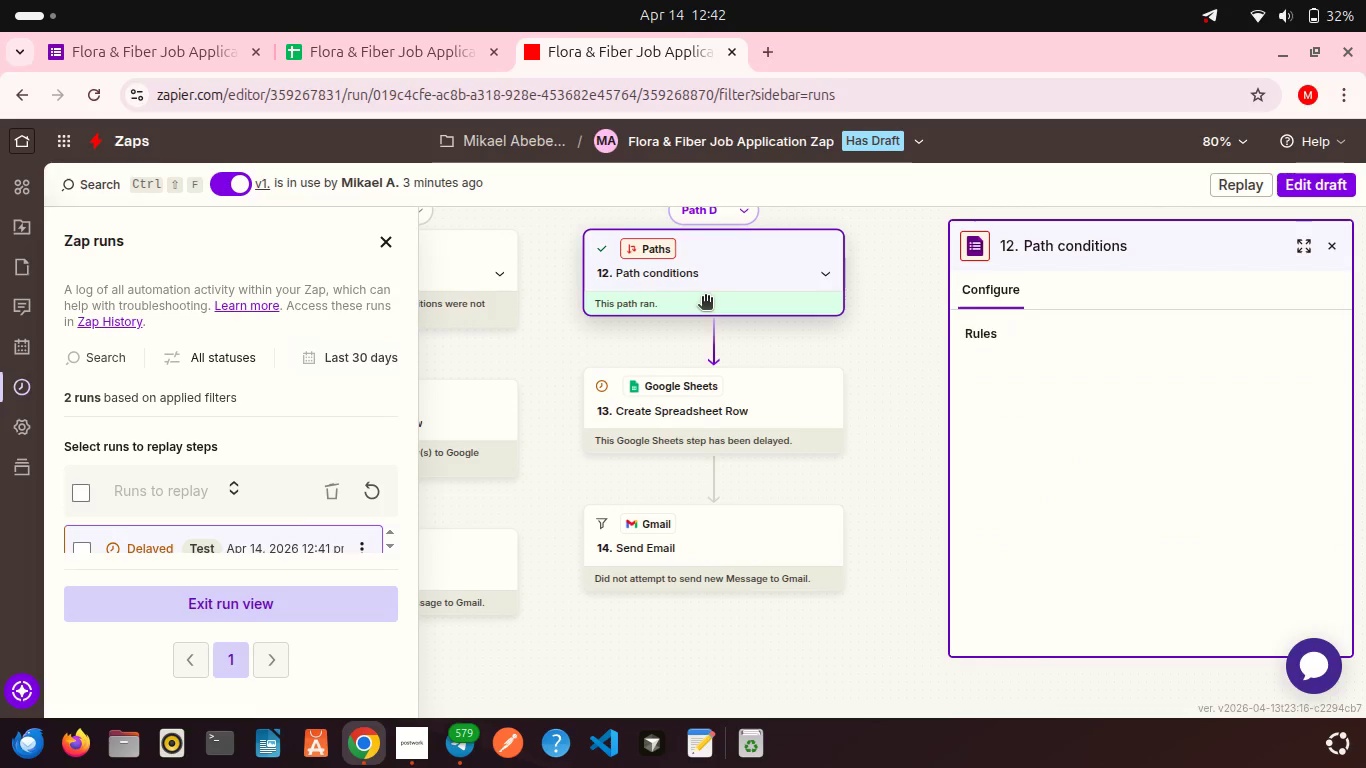 
scroll: coordinate [714, 300], scroll_direction: up, amount: 3.0
 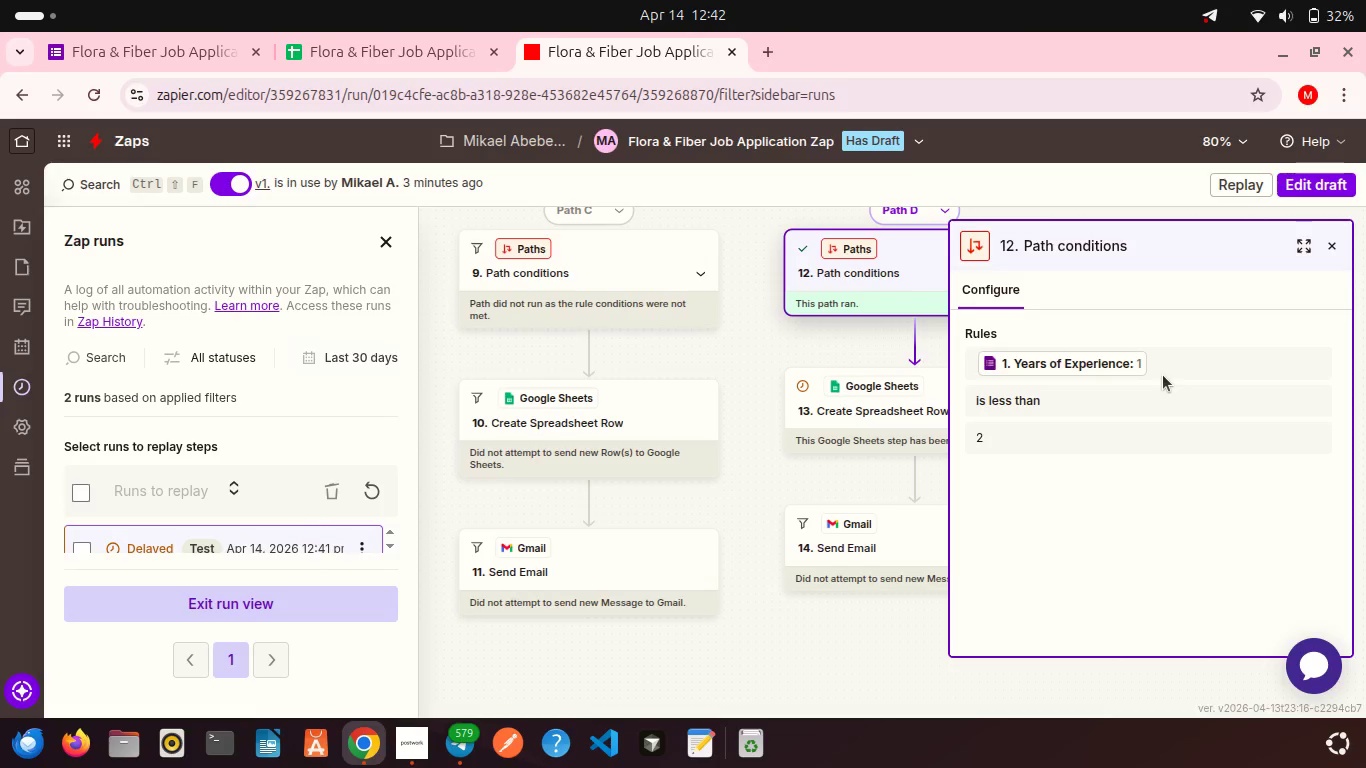 
left_click([1304, 180])
 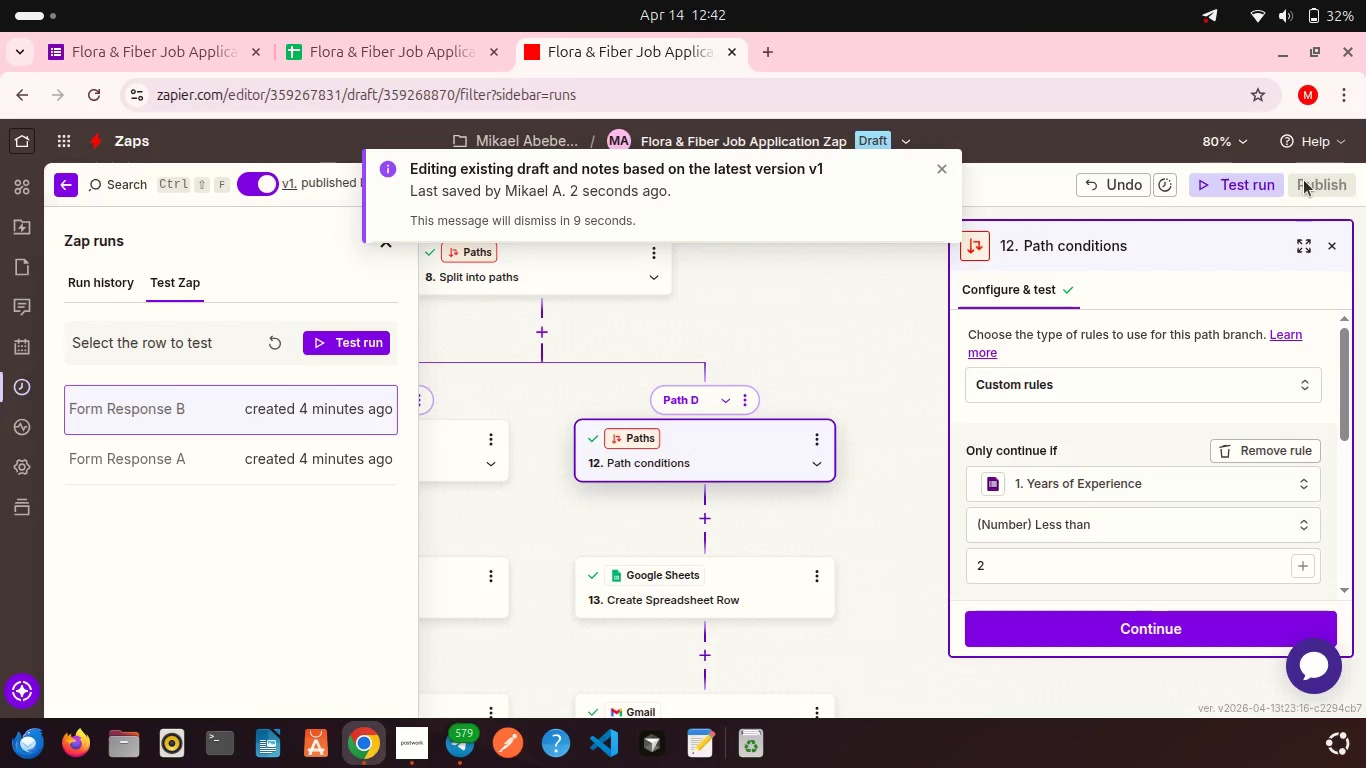 
wait(7.2)
 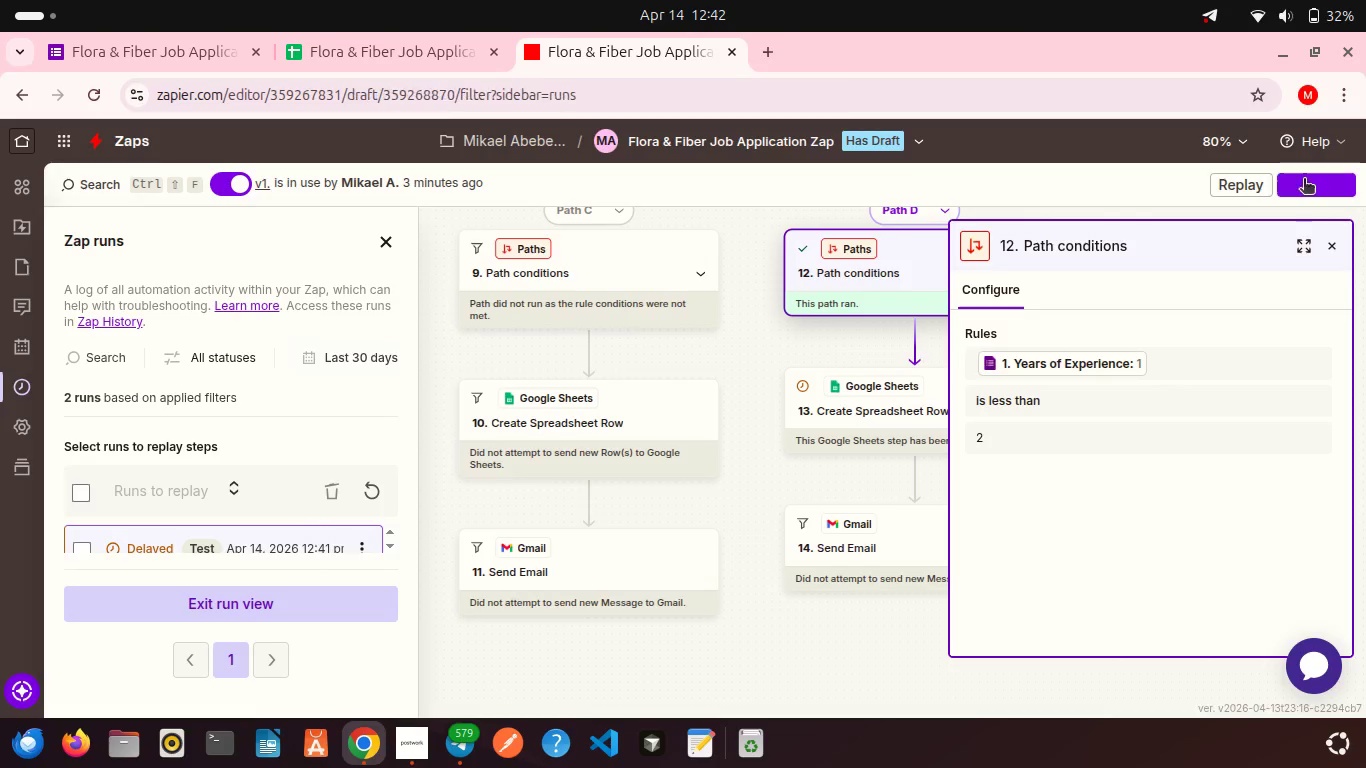 
scroll: coordinate [1173, 380], scroll_direction: down, amount: 5.0
 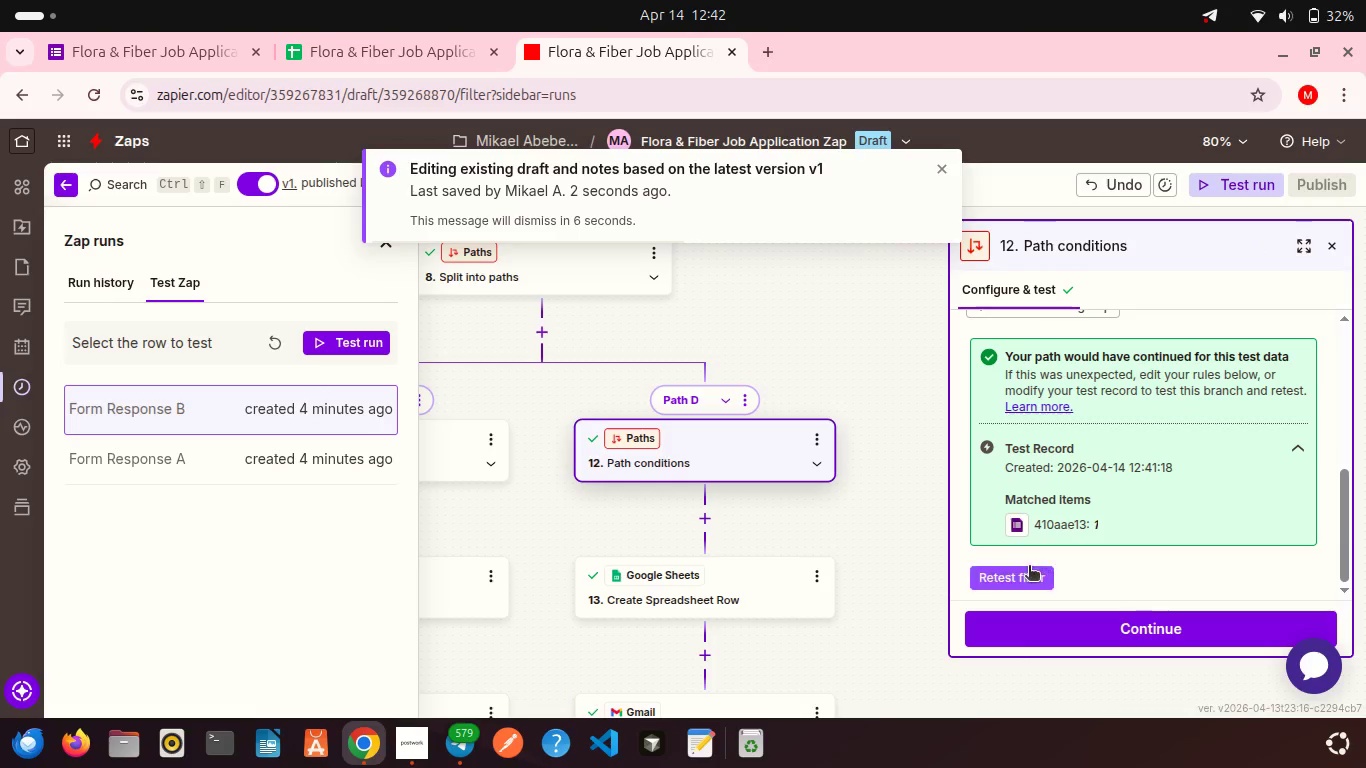 
left_click([1029, 567])
 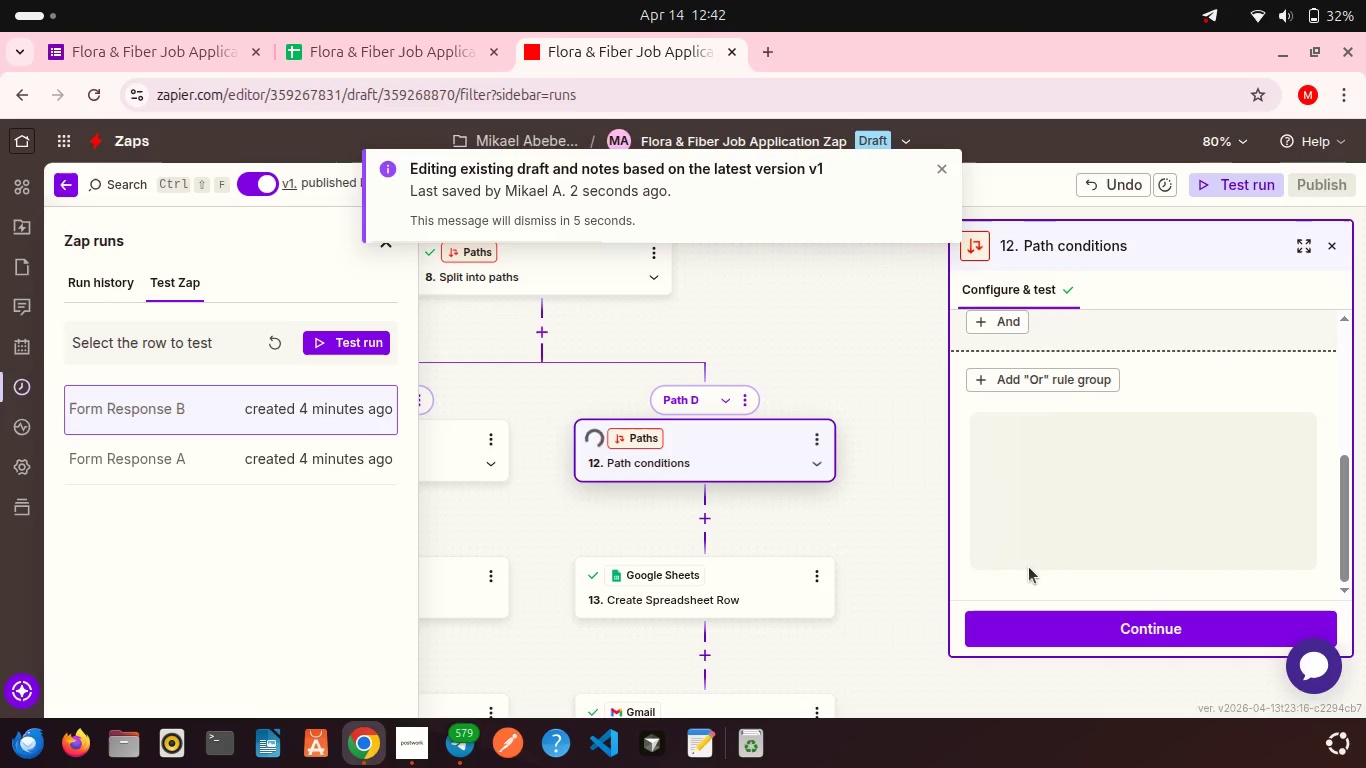 
left_click([1029, 567])
 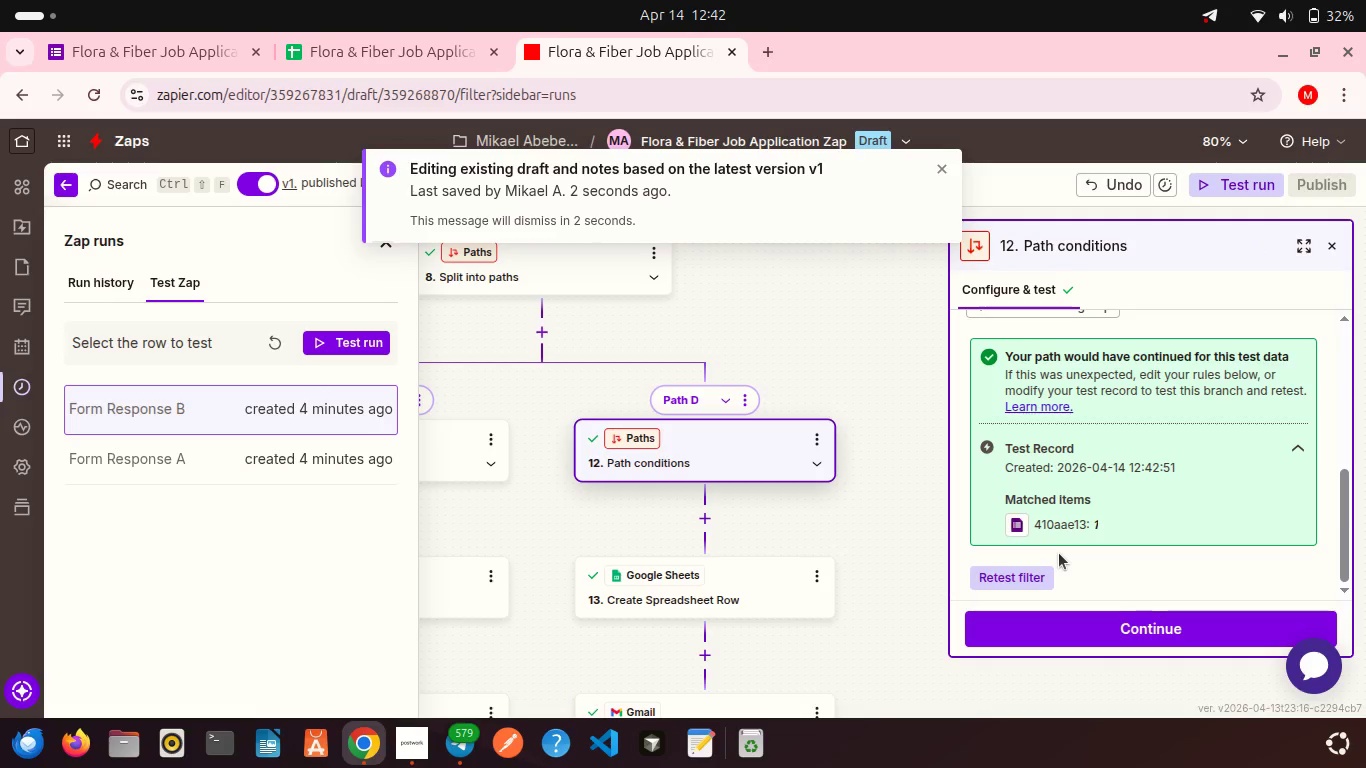 
left_click([1094, 620])
 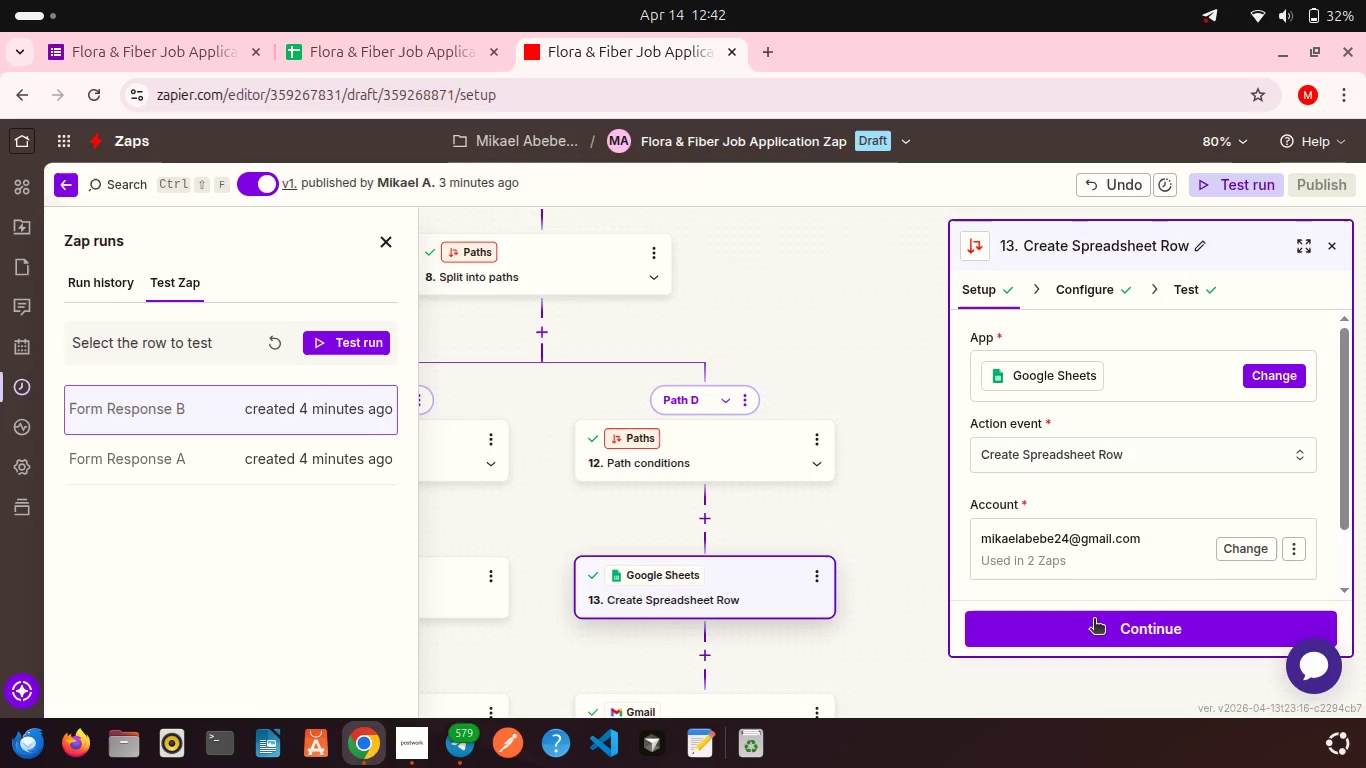 
left_click([1094, 620])
 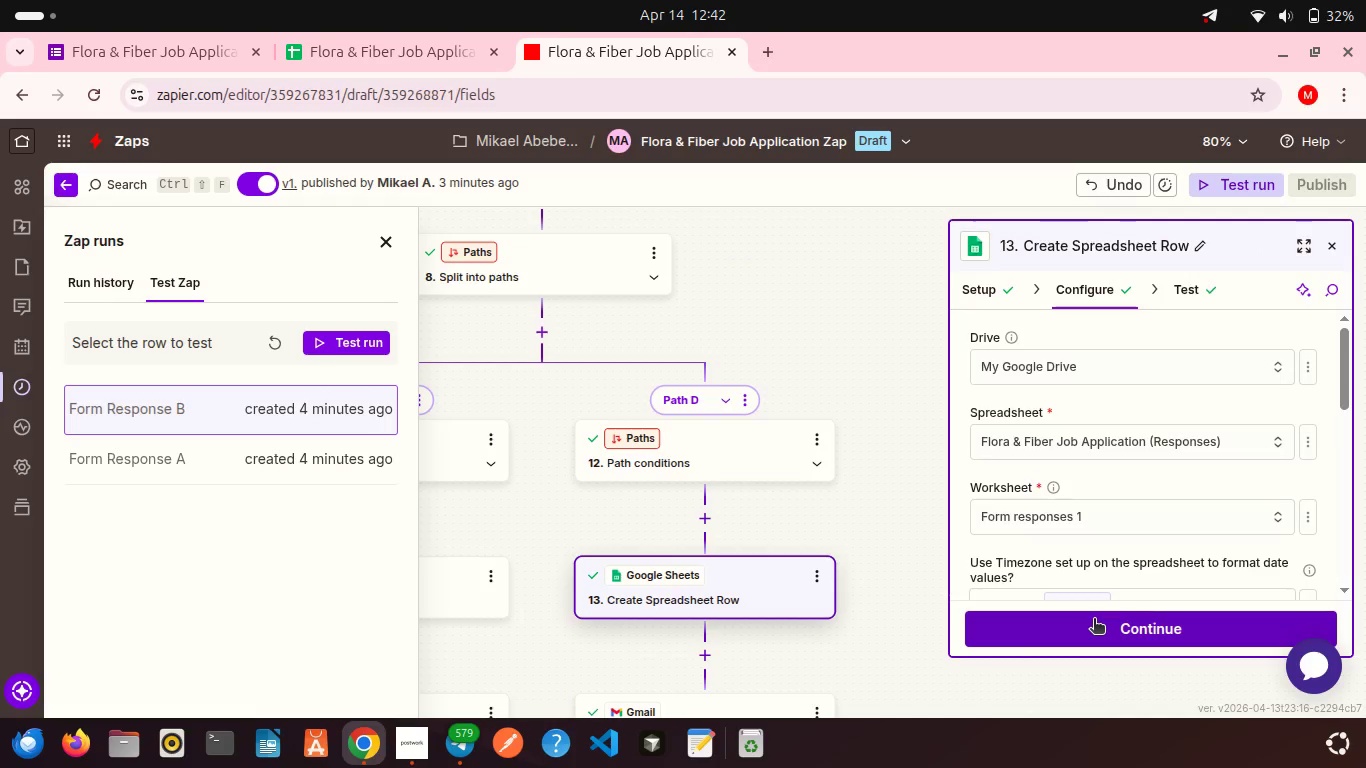 
left_click([1094, 620])
 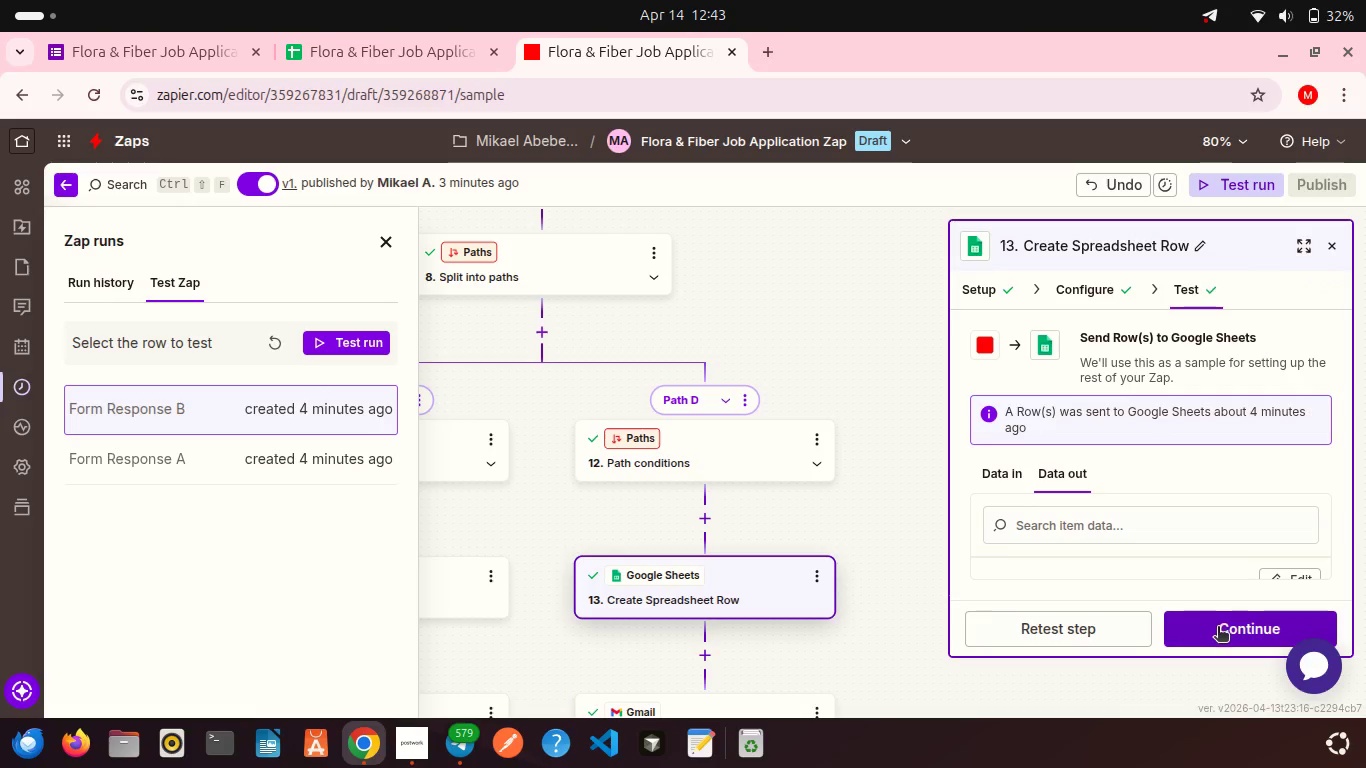 
left_click([1218, 630])
 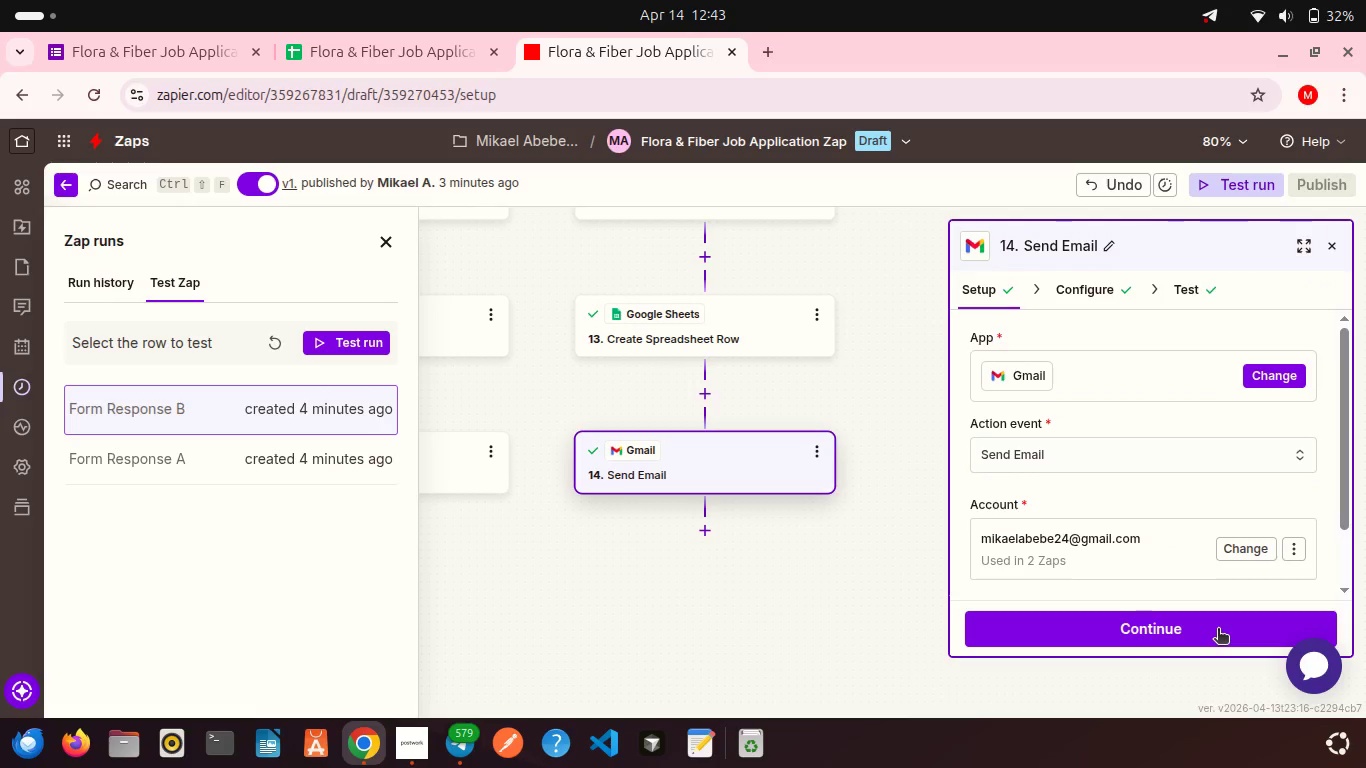 
left_click([1218, 630])
 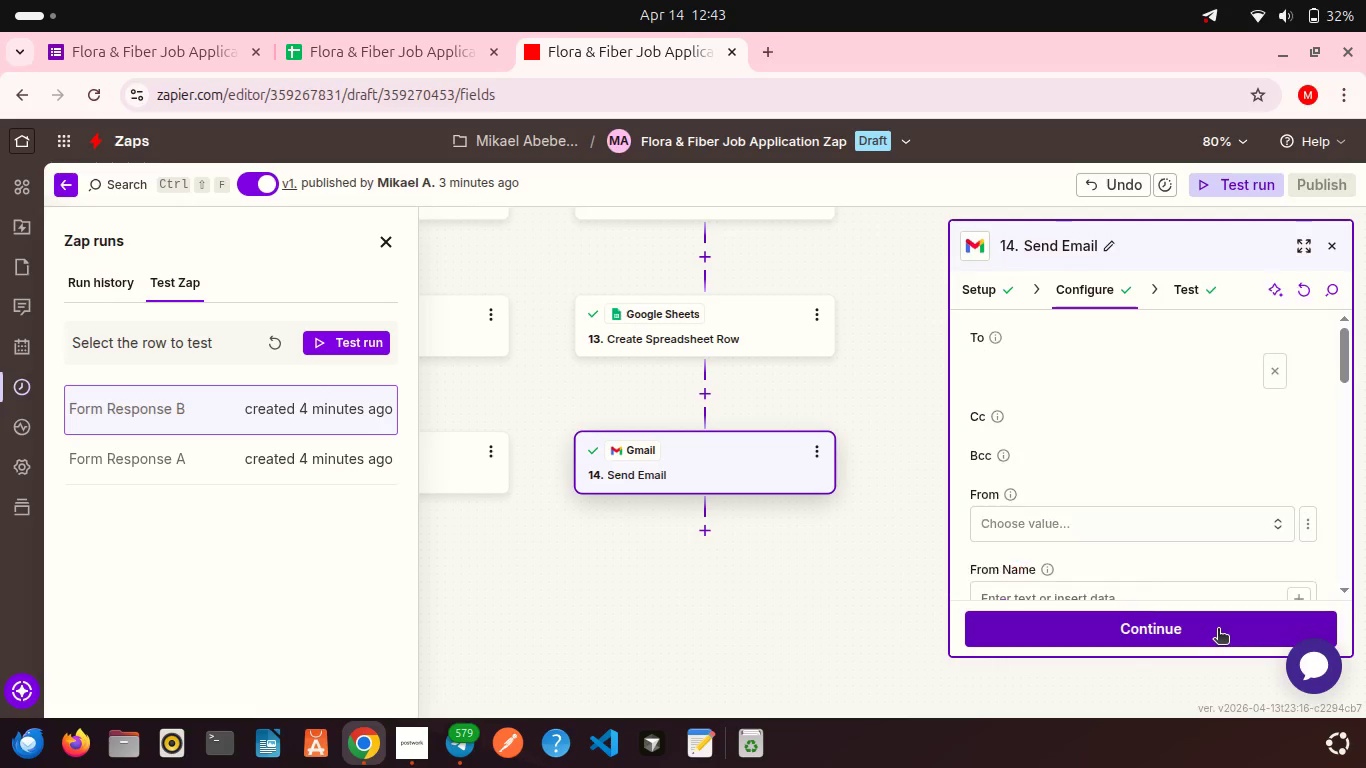 
left_click([1218, 630])
 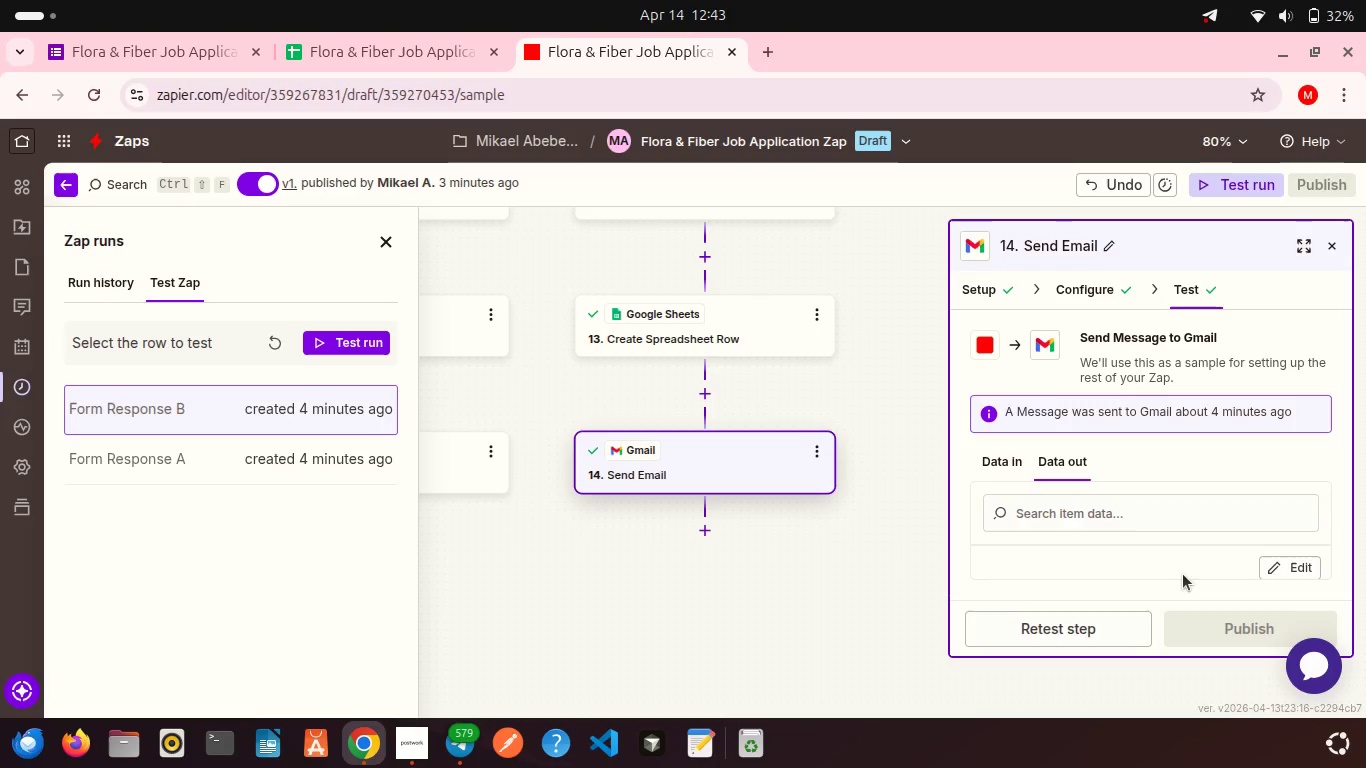 
wait(7.18)
 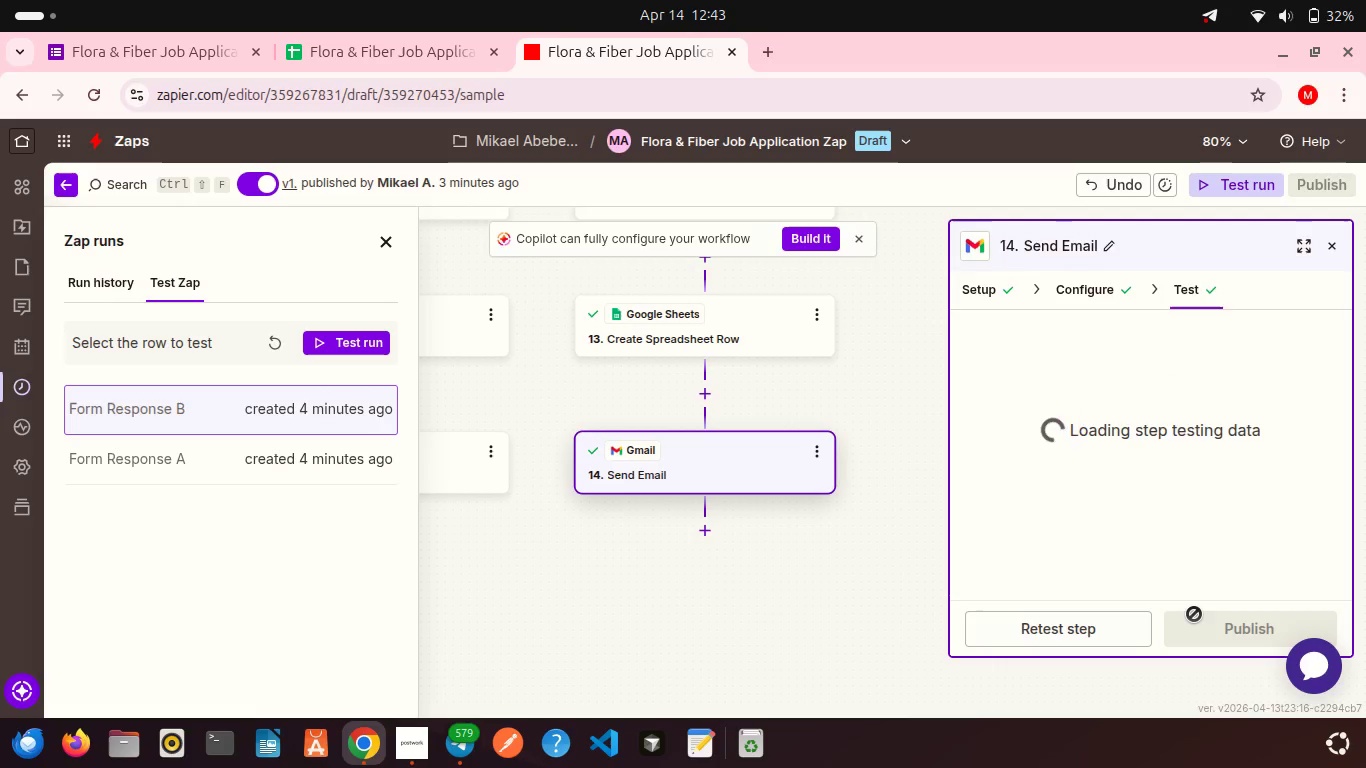 
left_click([350, 347])
 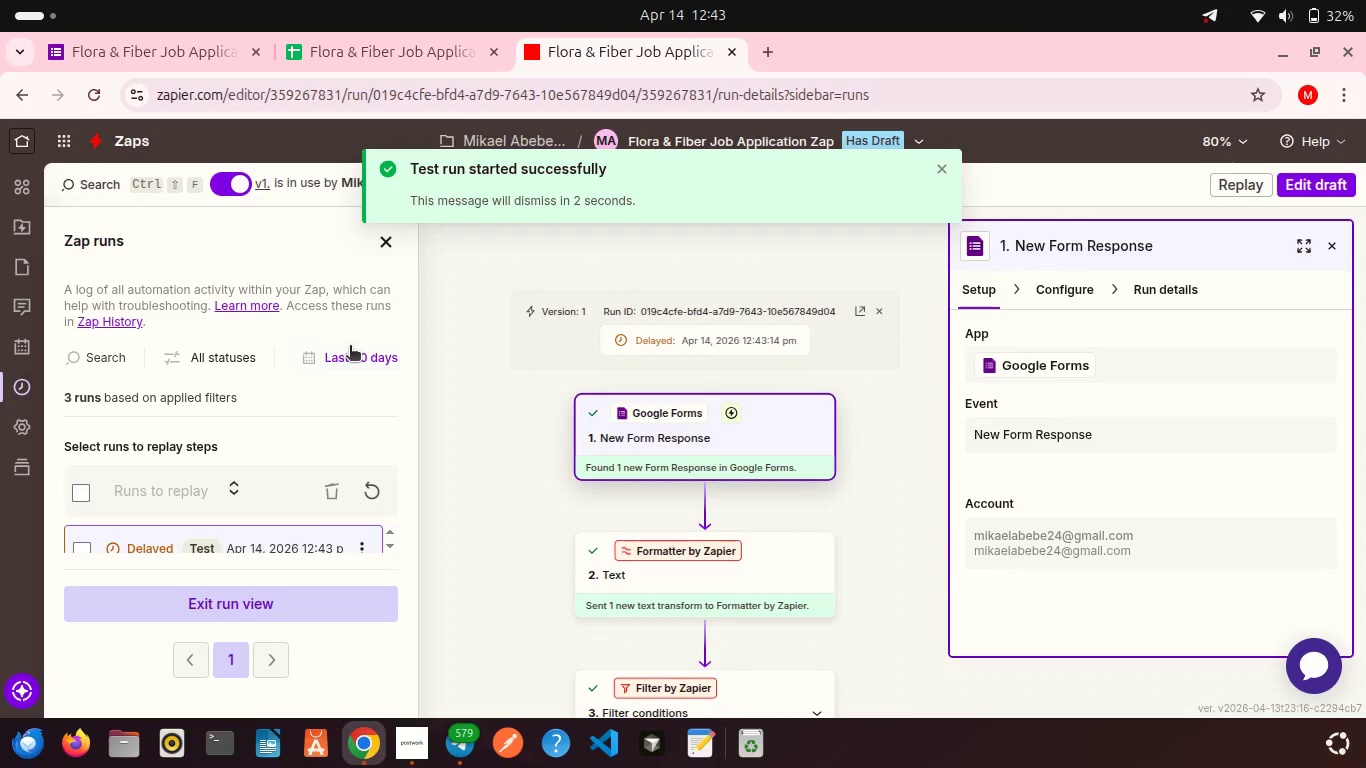 
wait(15.94)
 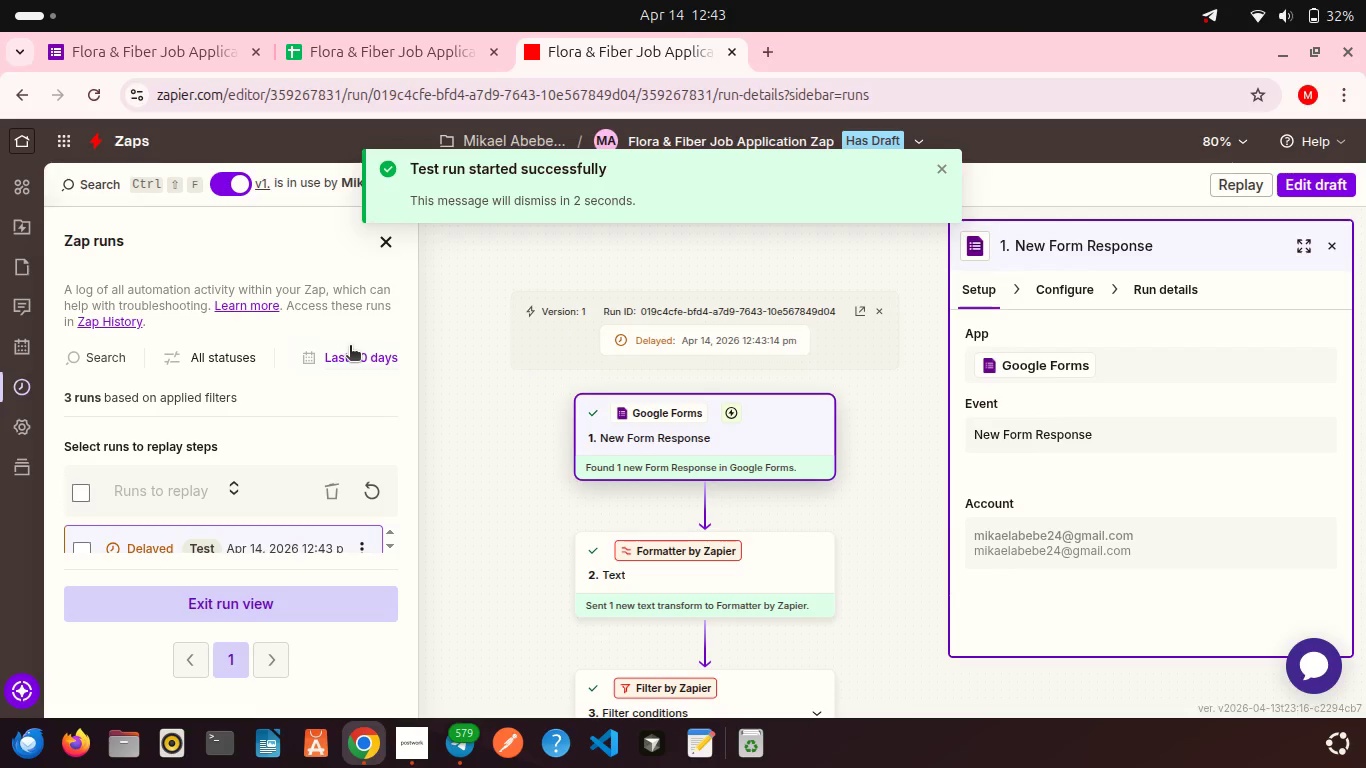 
scroll: coordinate [486, 492], scroll_direction: down, amount: 9.0
 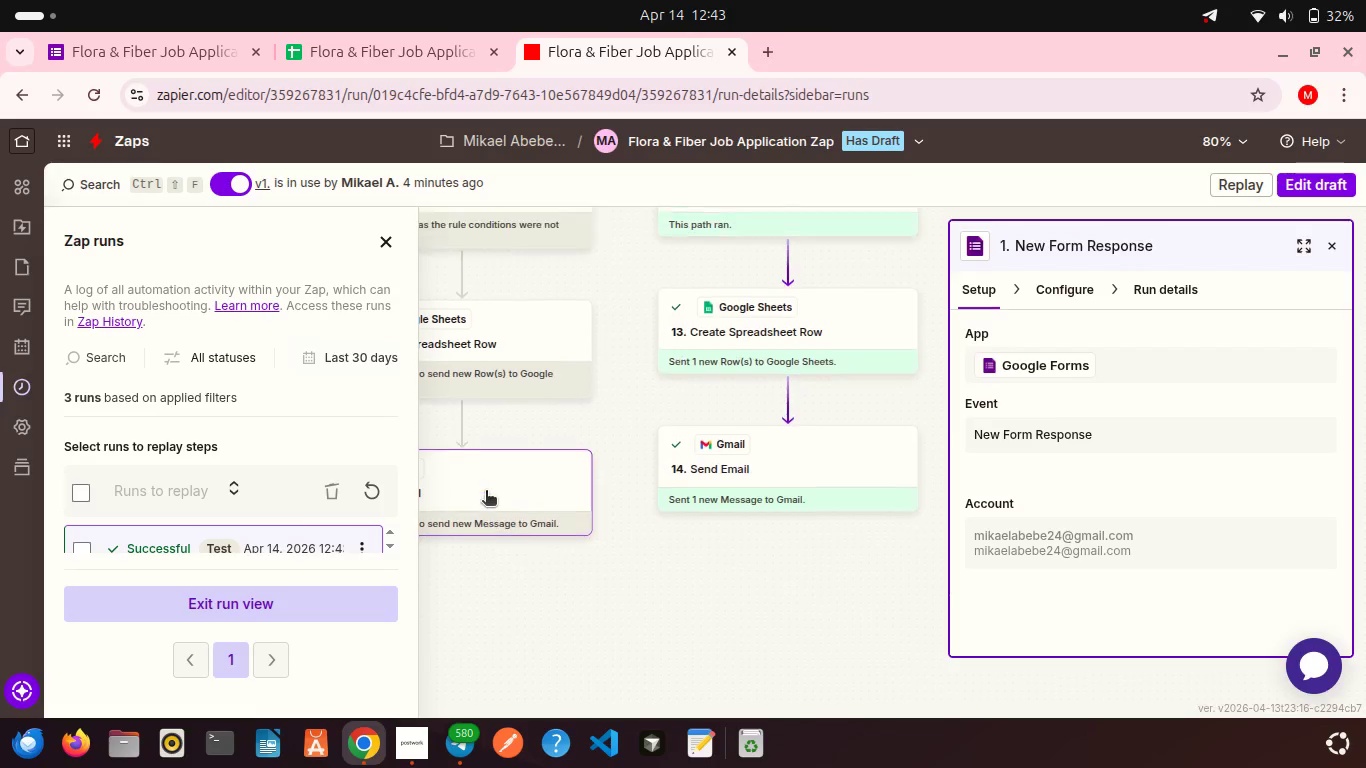 
scroll: coordinate [486, 492], scroll_direction: up, amount: 1.0
 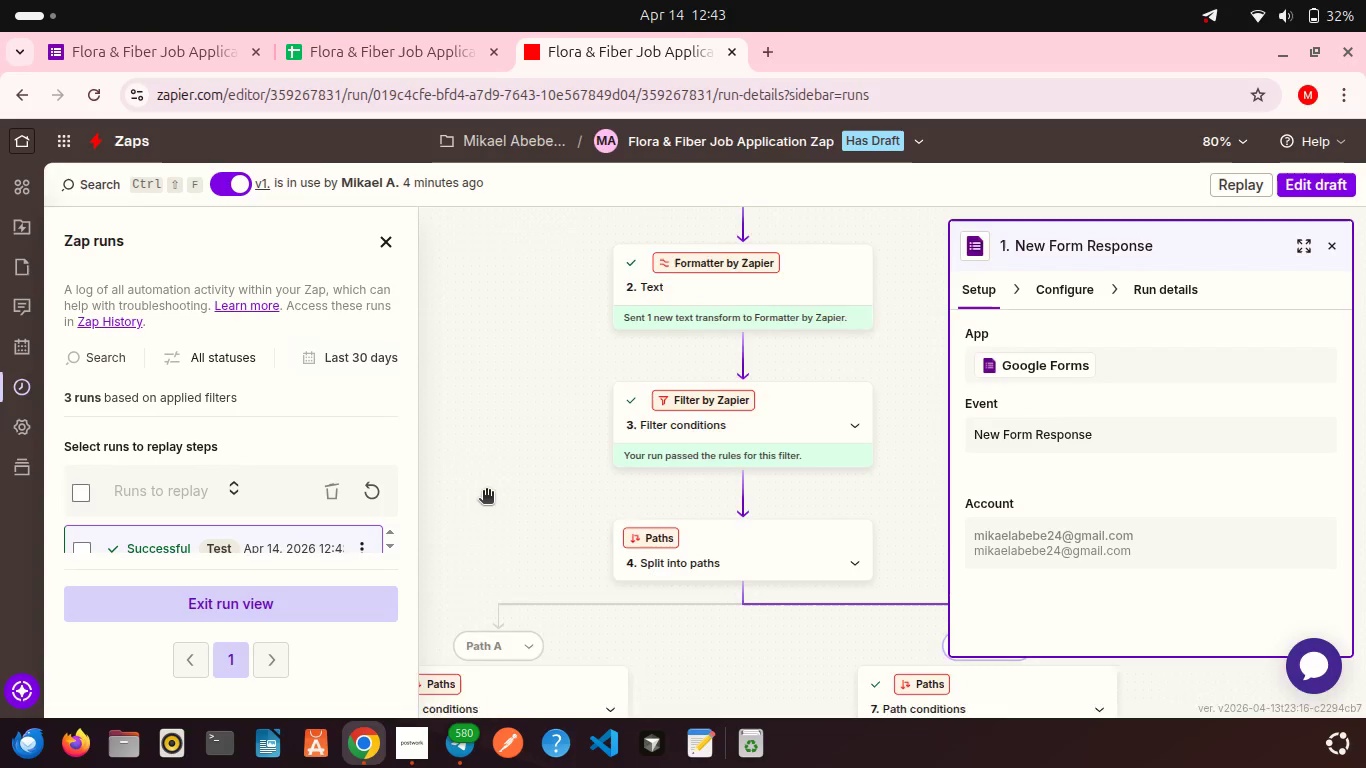 
left_click([378, 242])
 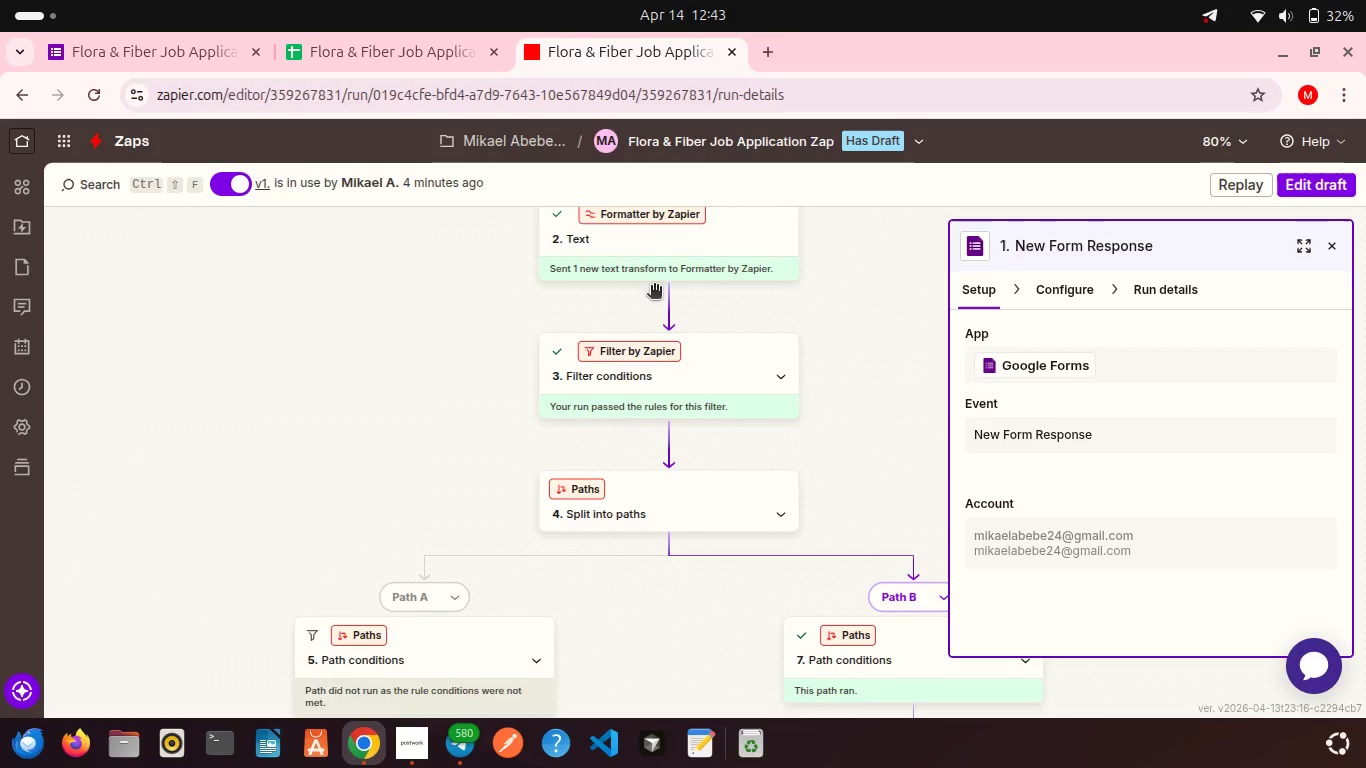 
scroll: coordinate [654, 287], scroll_direction: up, amount: 1.0
 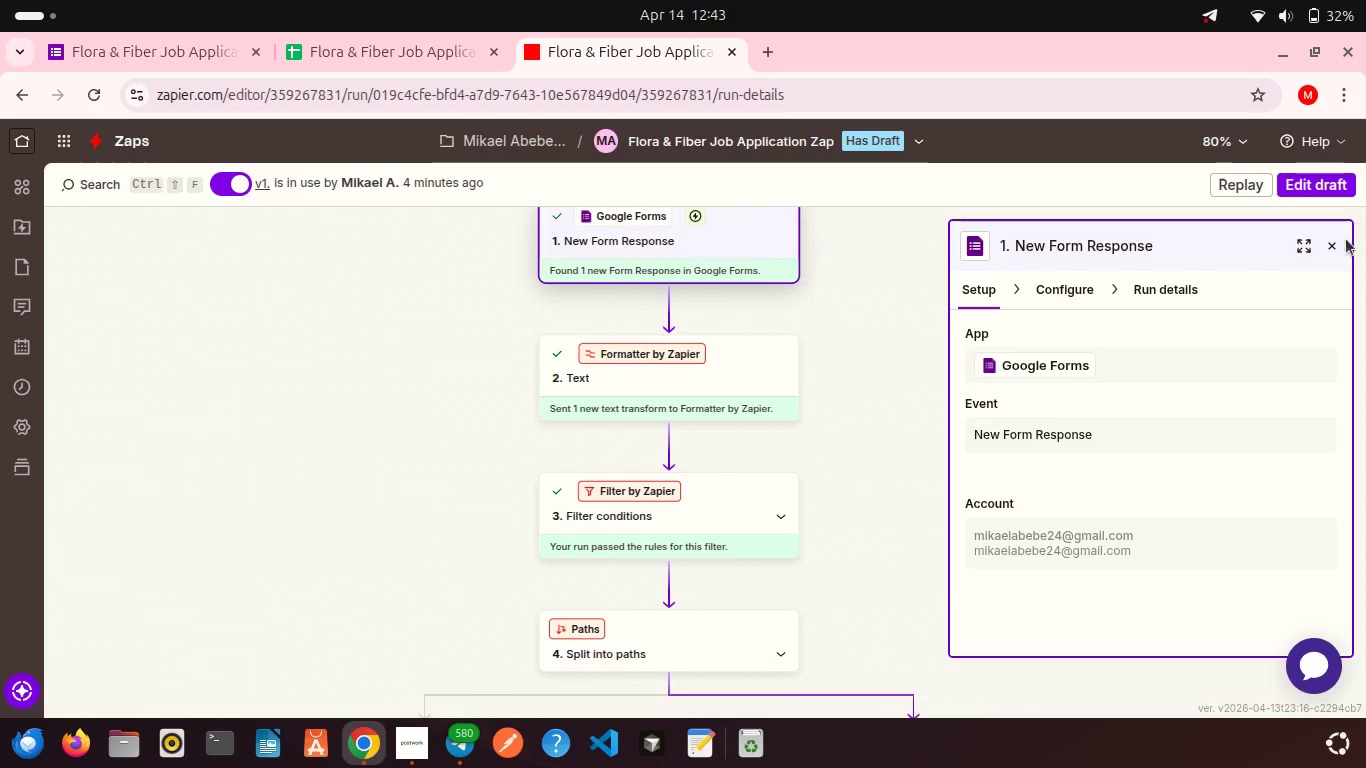 
left_click([1328, 246])
 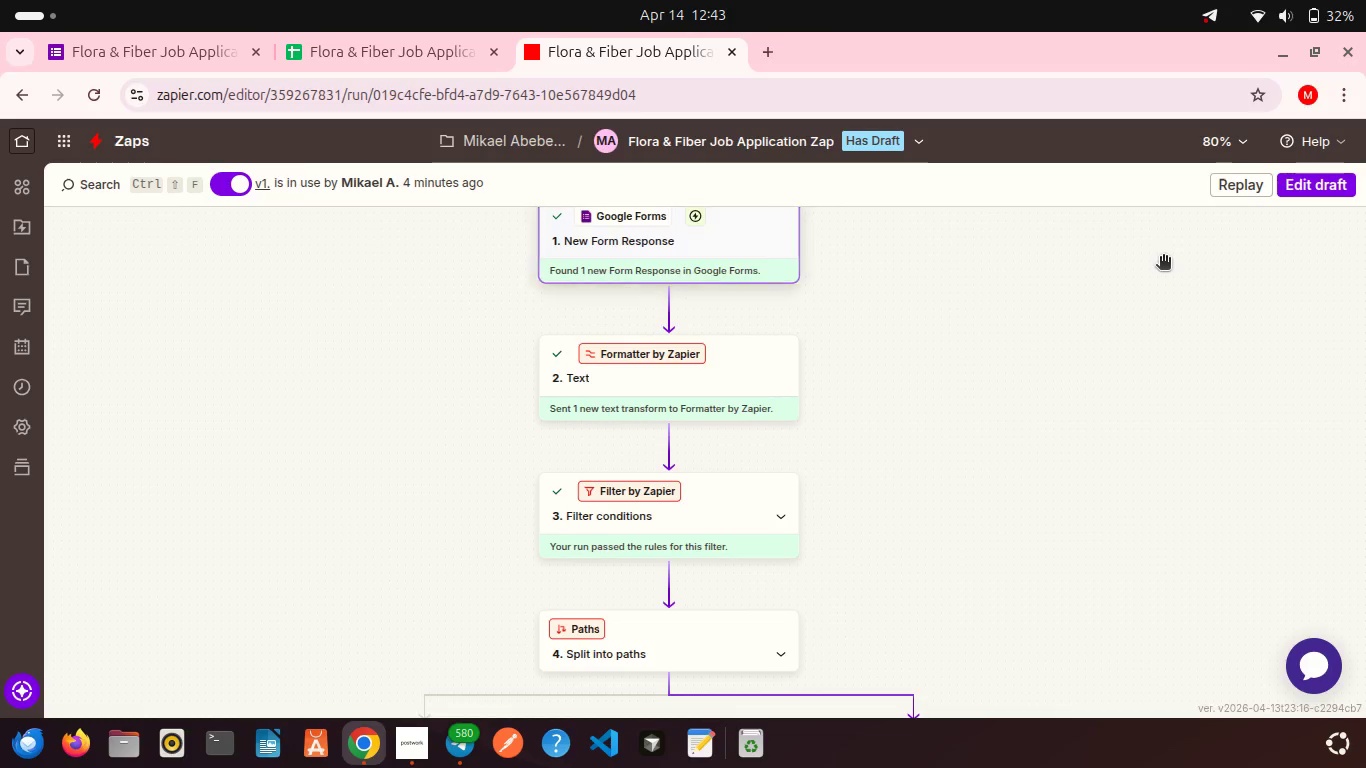 
scroll: coordinate [1163, 258], scroll_direction: up, amount: 5.0
 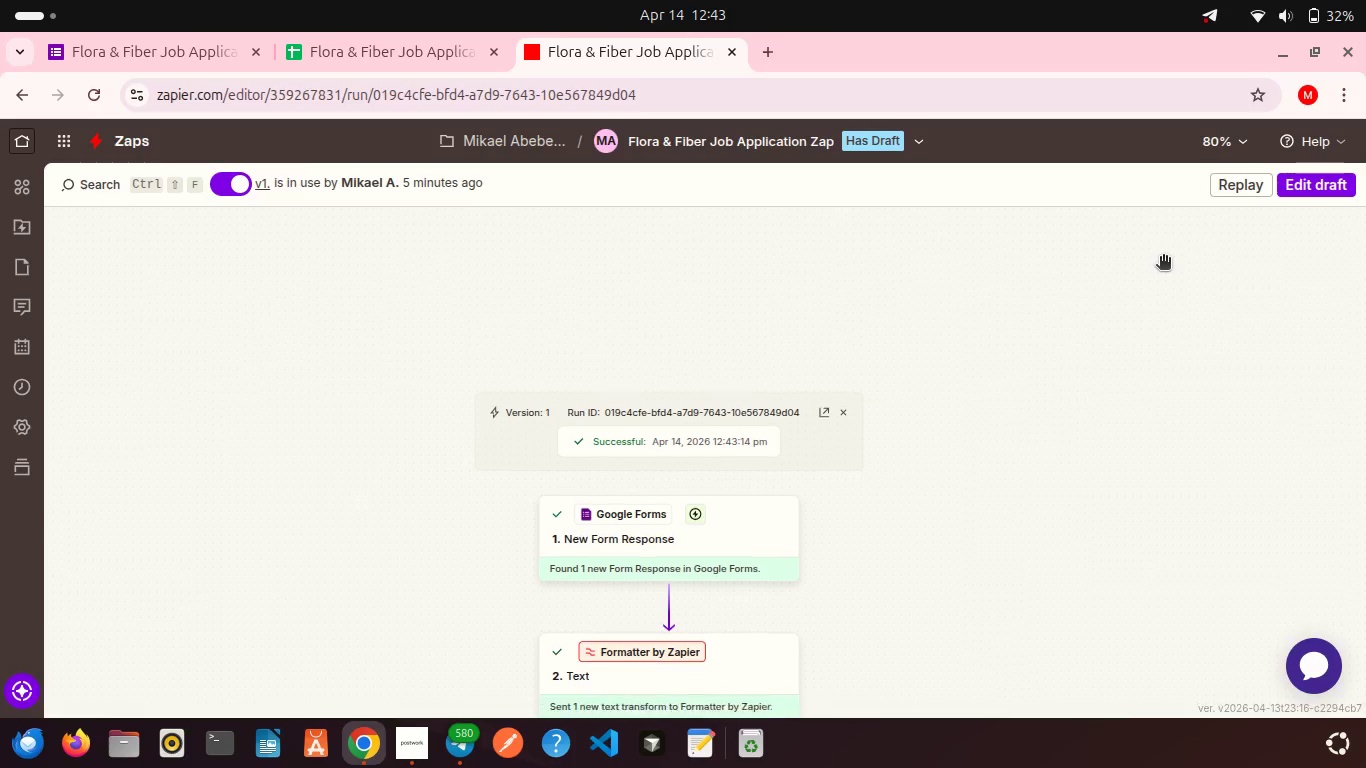 
scroll: coordinate [1091, 264], scroll_direction: down, amount: 10.0
 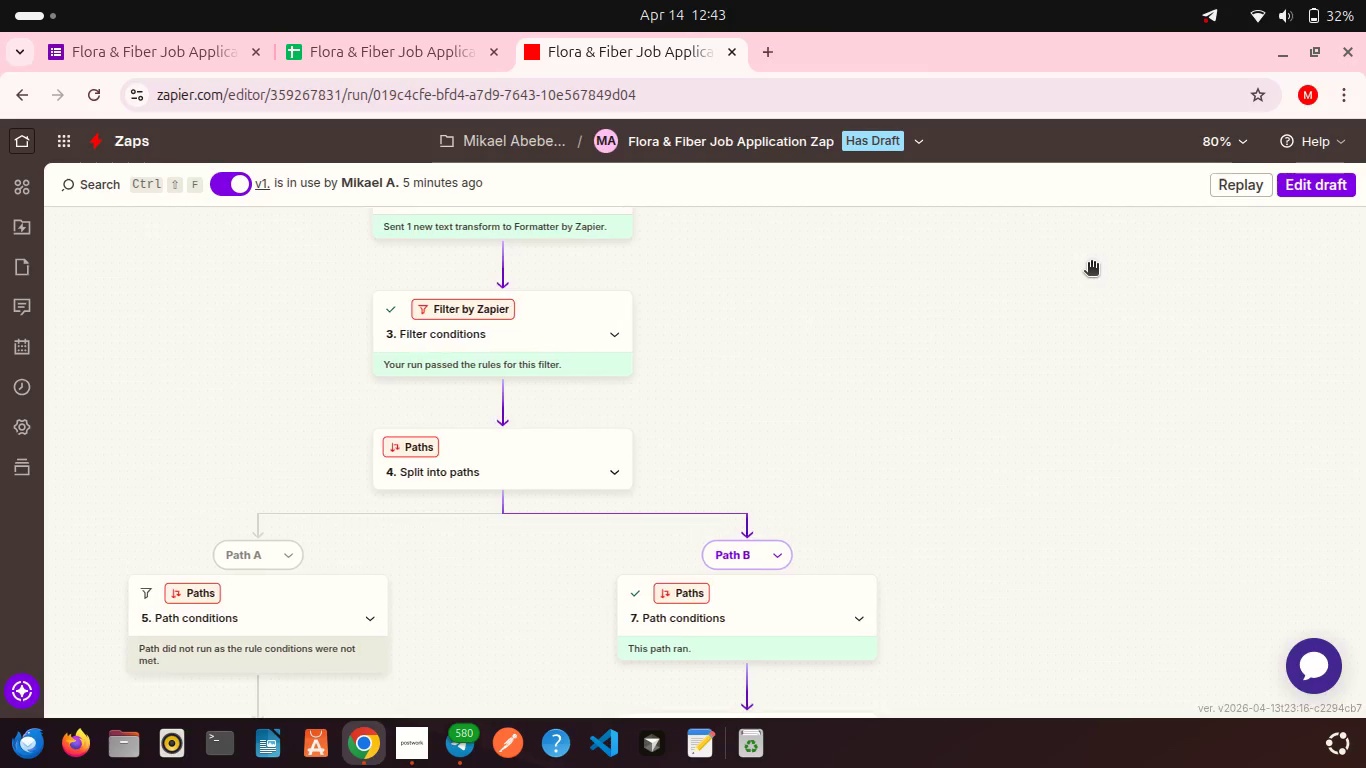 
scroll: coordinate [1091, 264], scroll_direction: up, amount: 1.0
 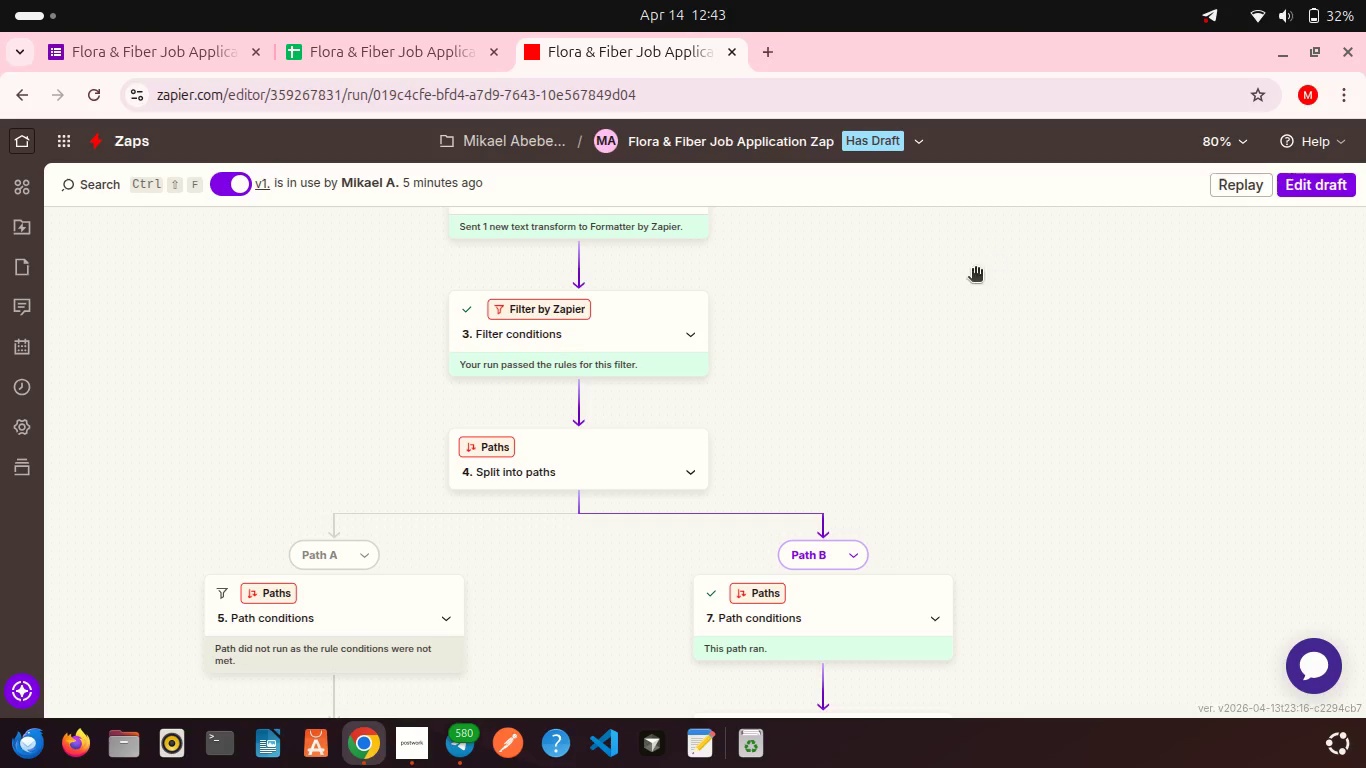 
scroll: coordinate [920, 303], scroll_direction: down, amount: 4.0
 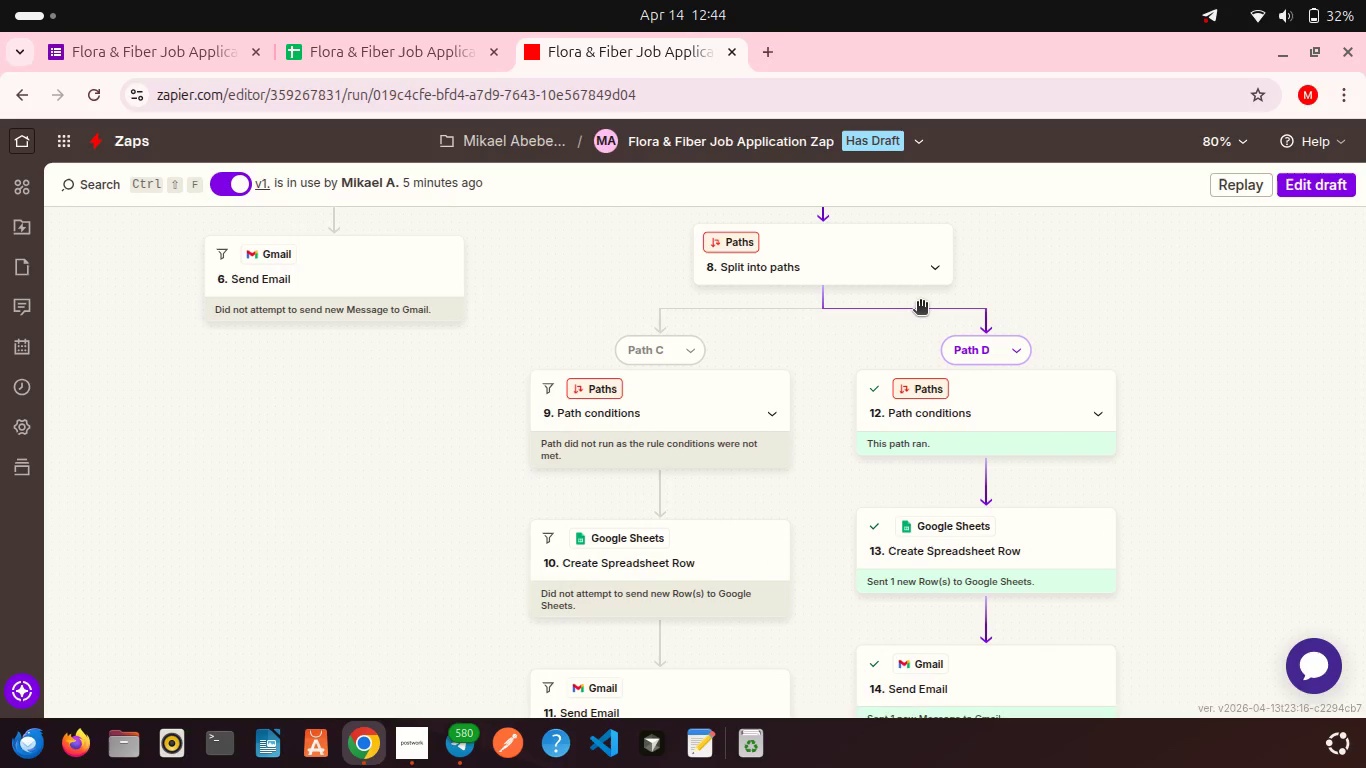 
wait(7.47)
 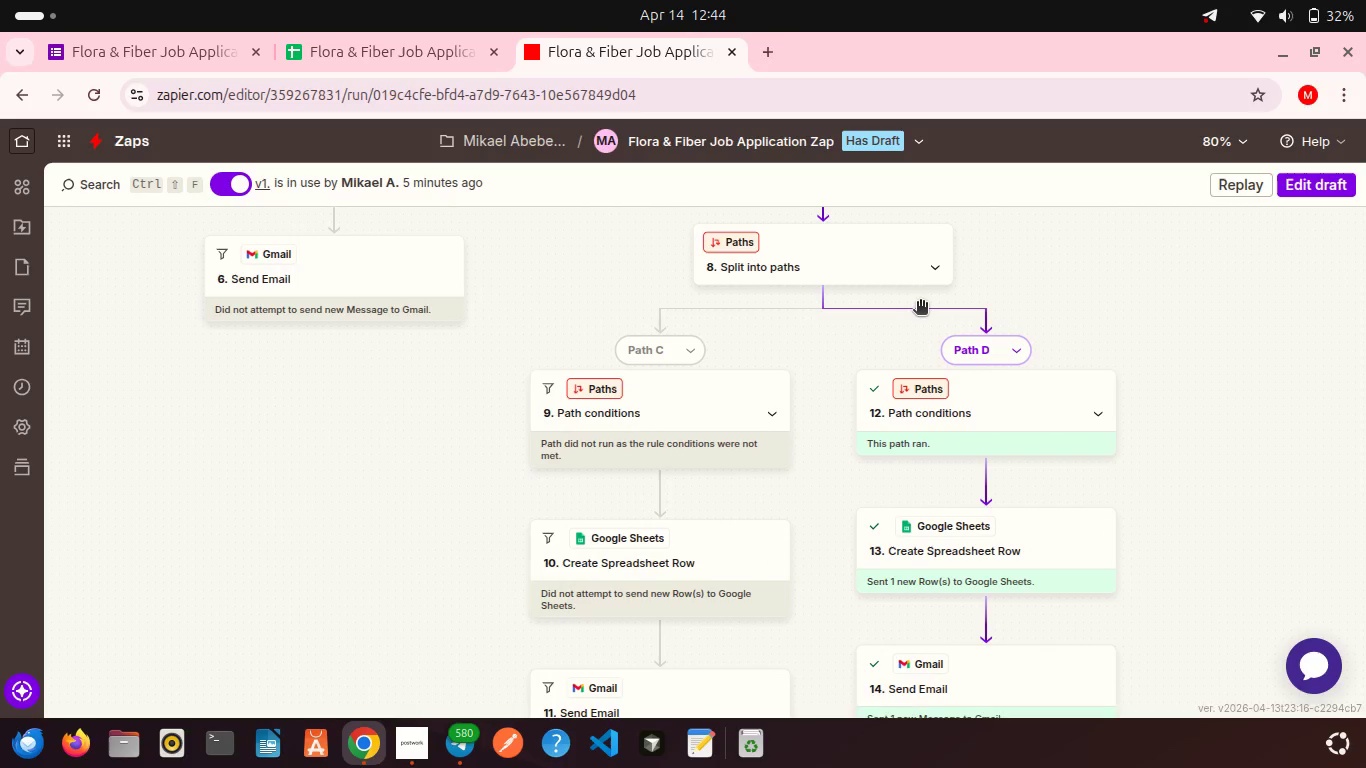 
left_click([795, 142])
 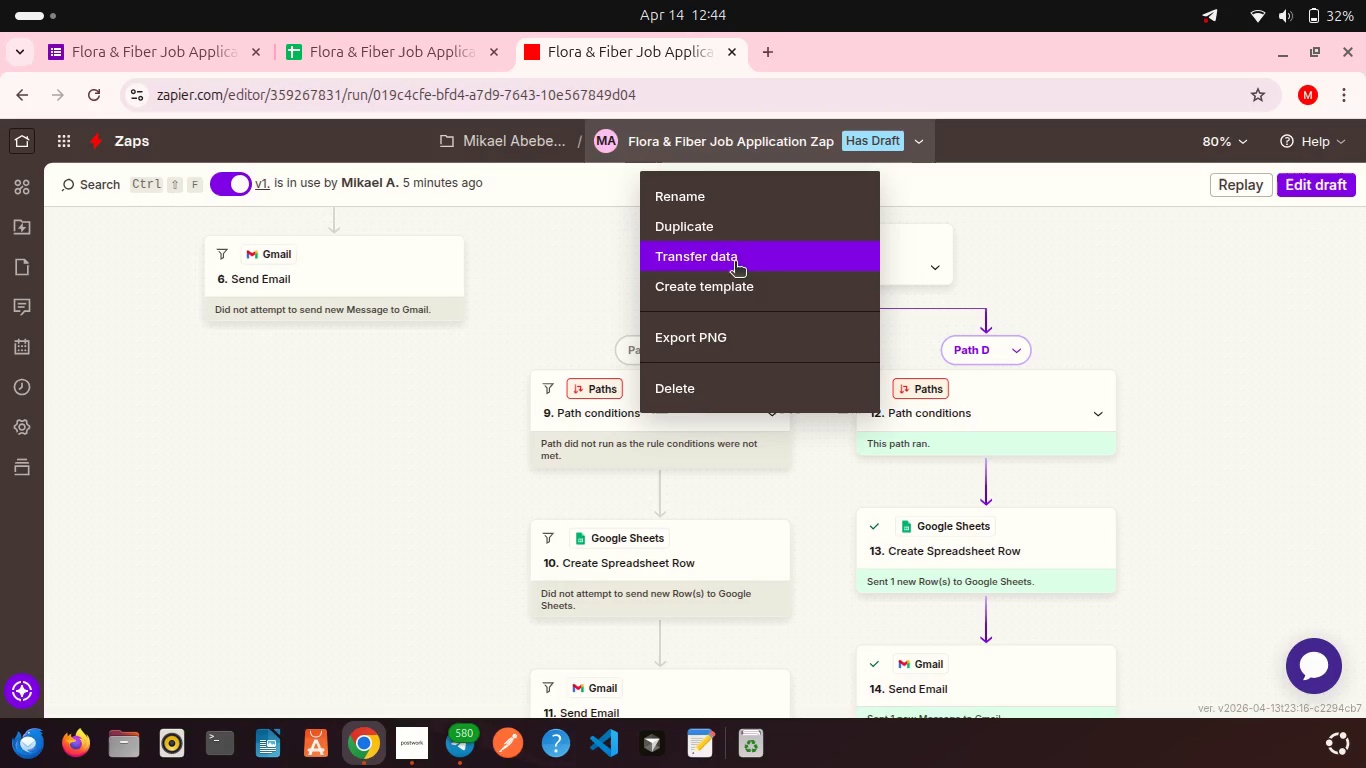 
left_click([712, 334])
 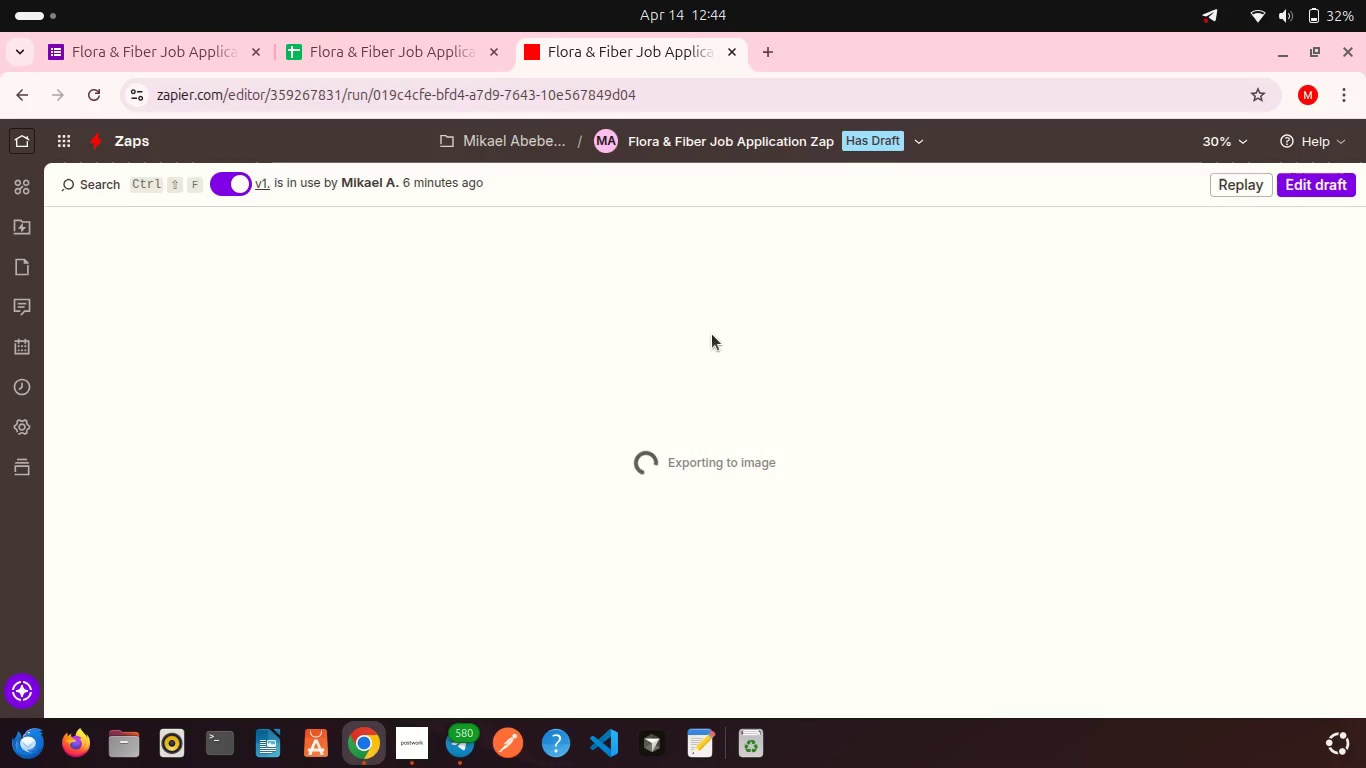 
wait(21.09)
 